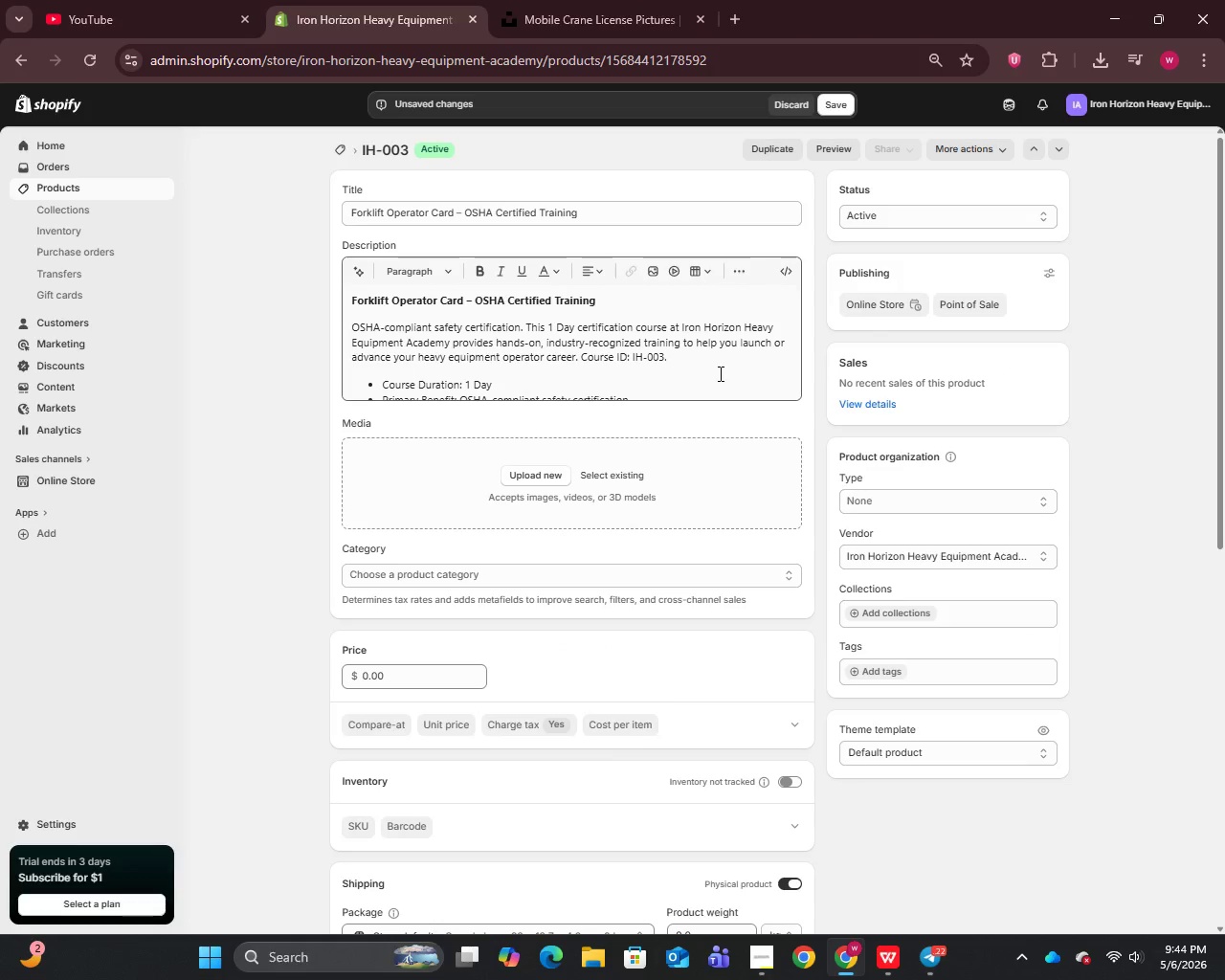 
left_click([705, 365])
 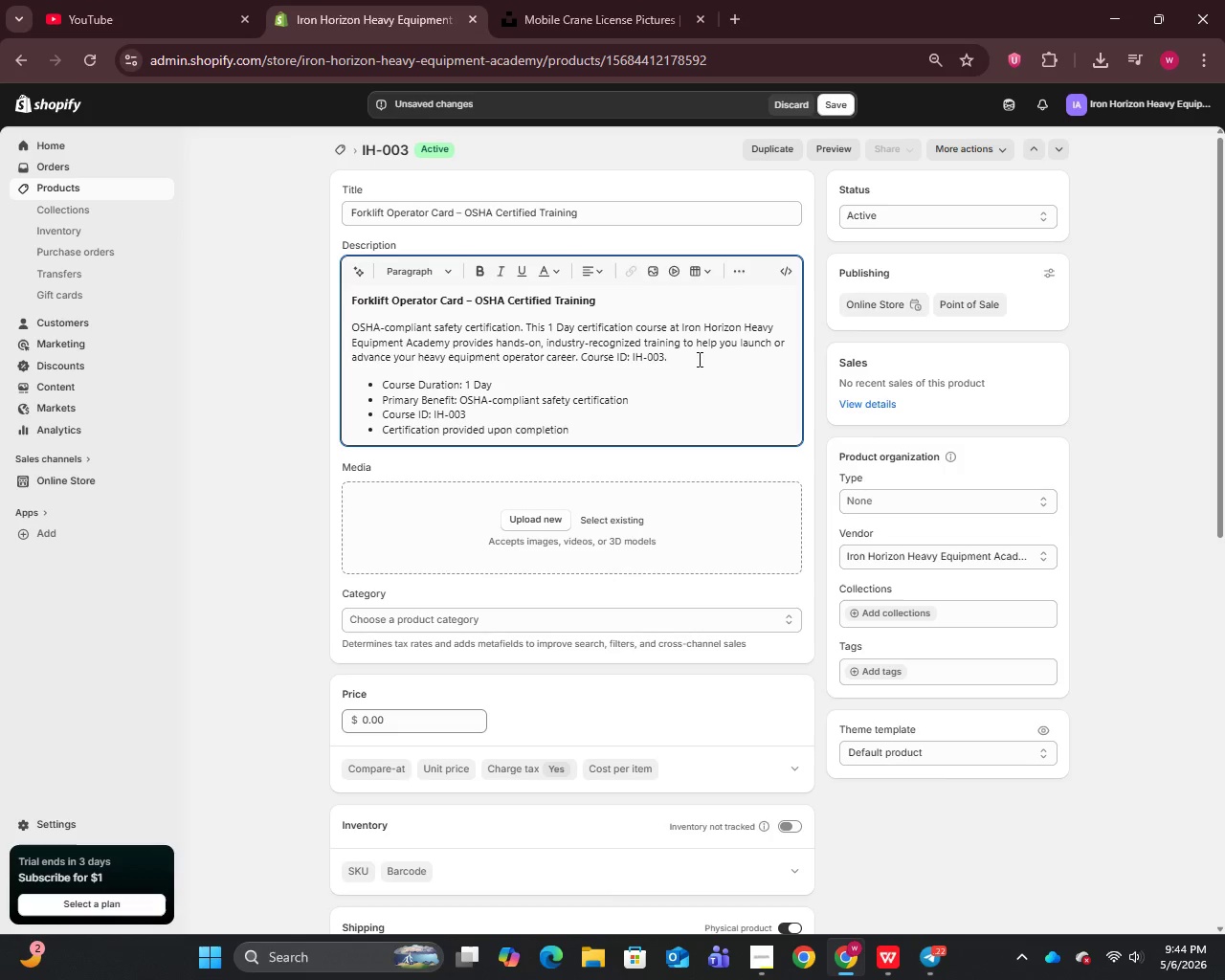 
left_click([687, 359])
 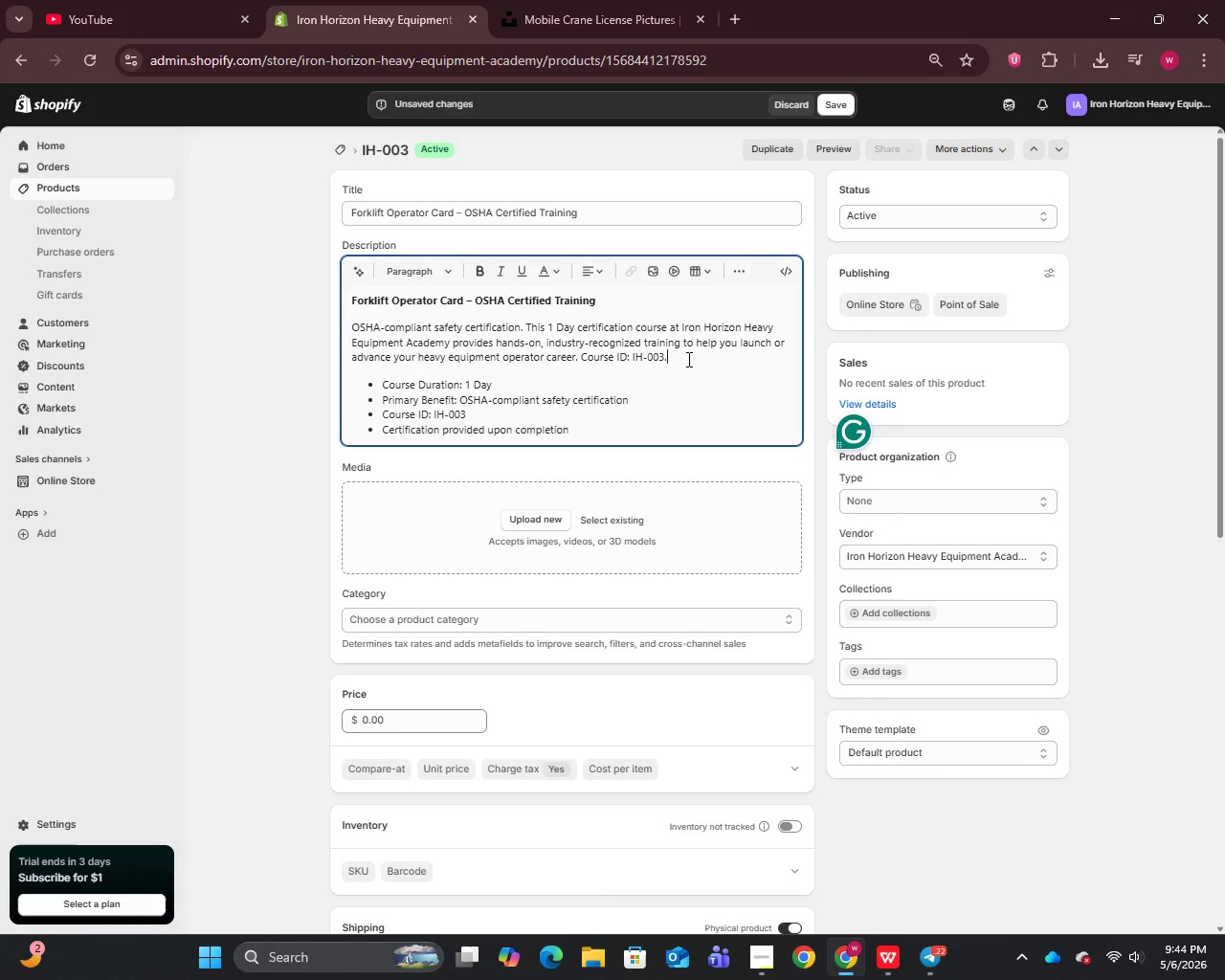 
key(Space)
 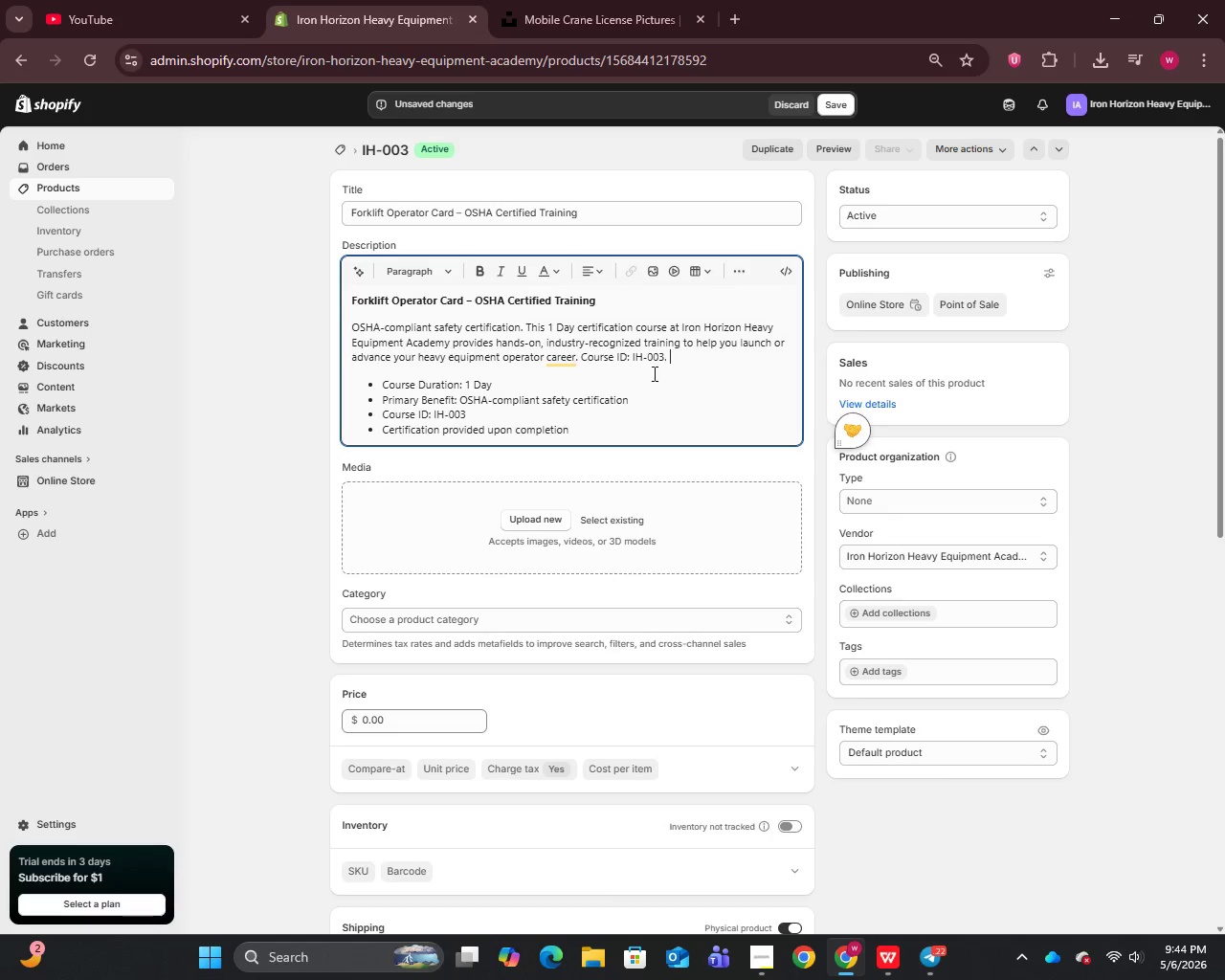 
left_click([560, 362])
 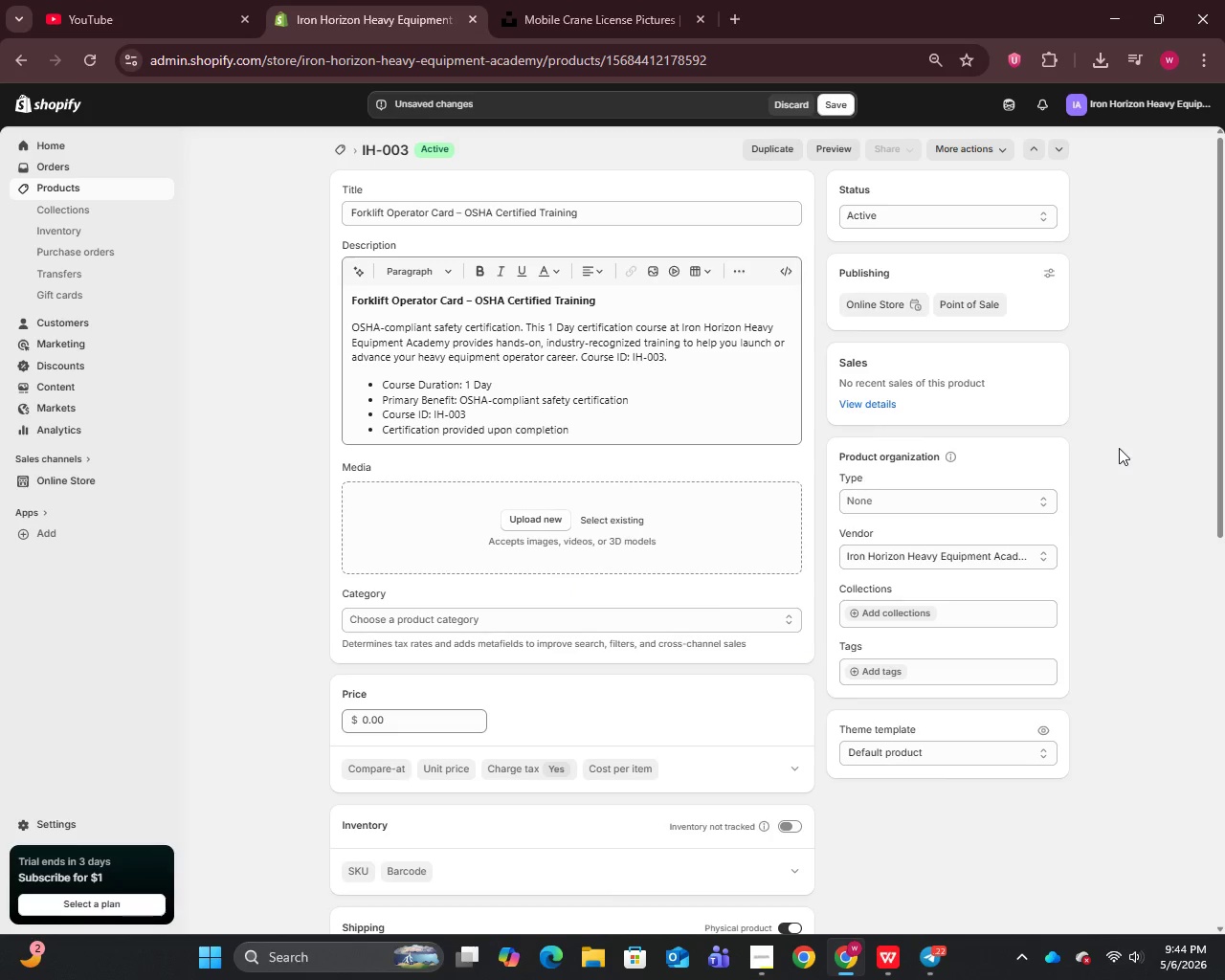 
scroll: coordinate [617, 519], scroll_direction: down, amount: 1.0
 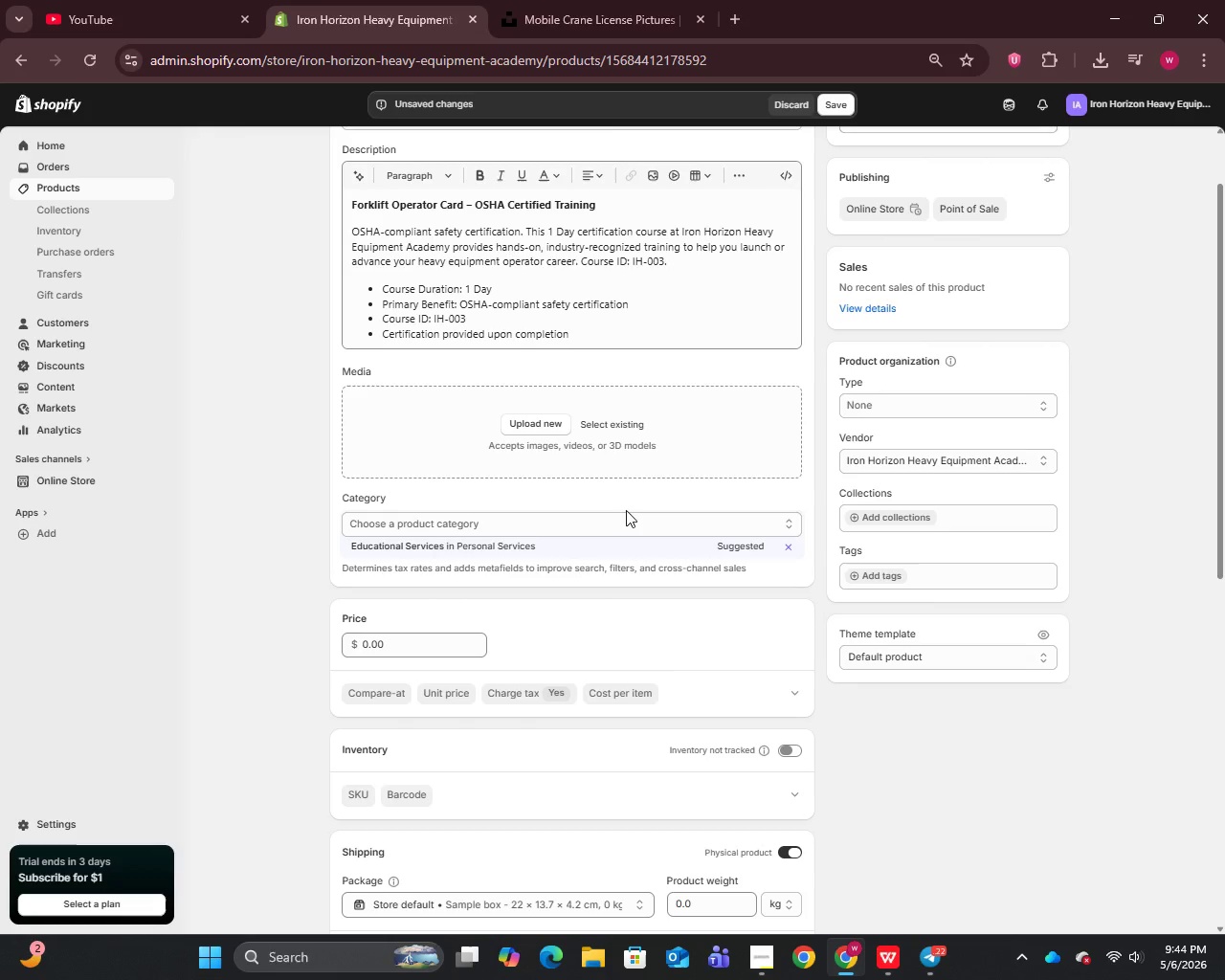 
left_click([881, 406])
 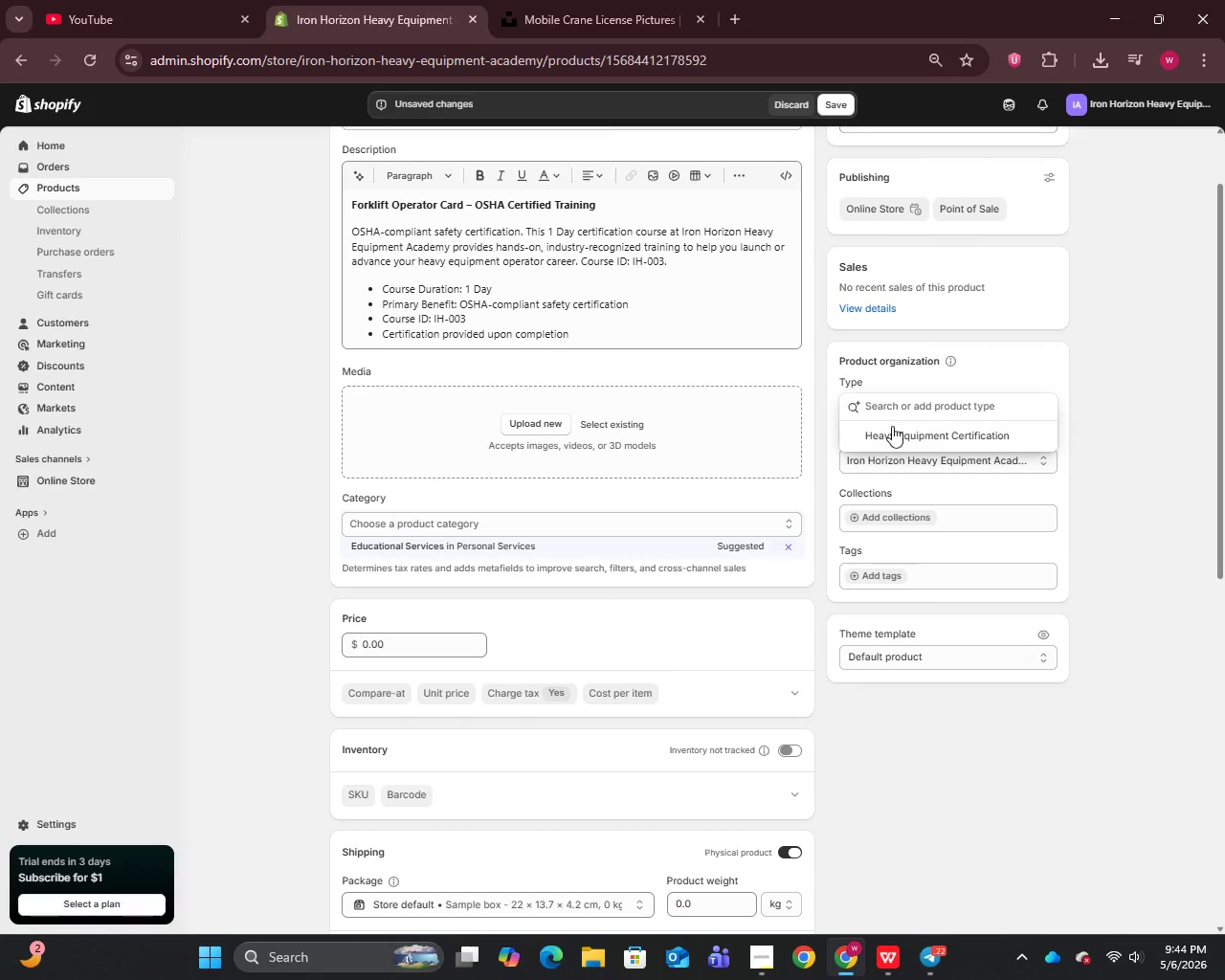 
left_click([891, 434])
 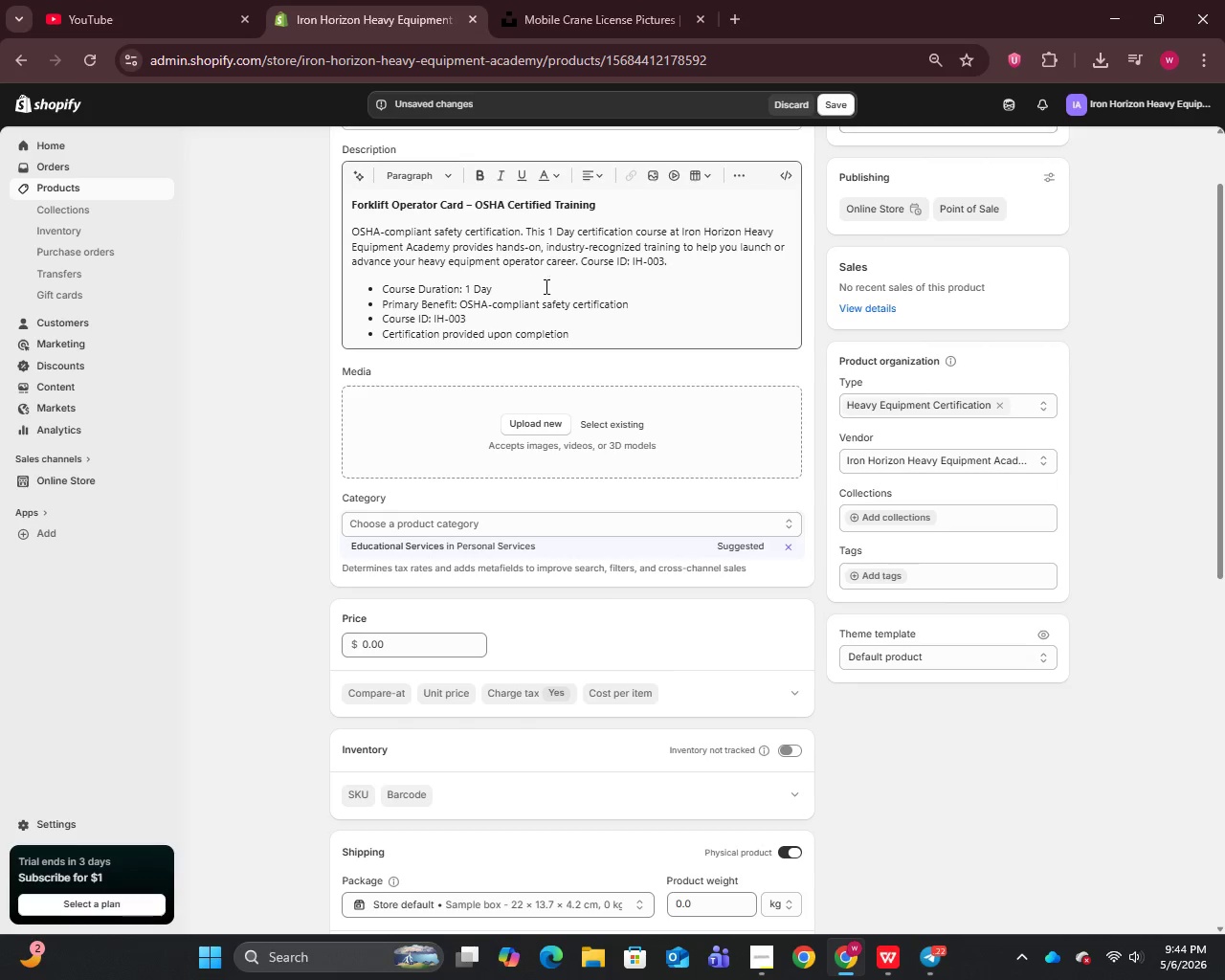 
scroll: coordinate [532, 310], scroll_direction: up, amount: 6.0
 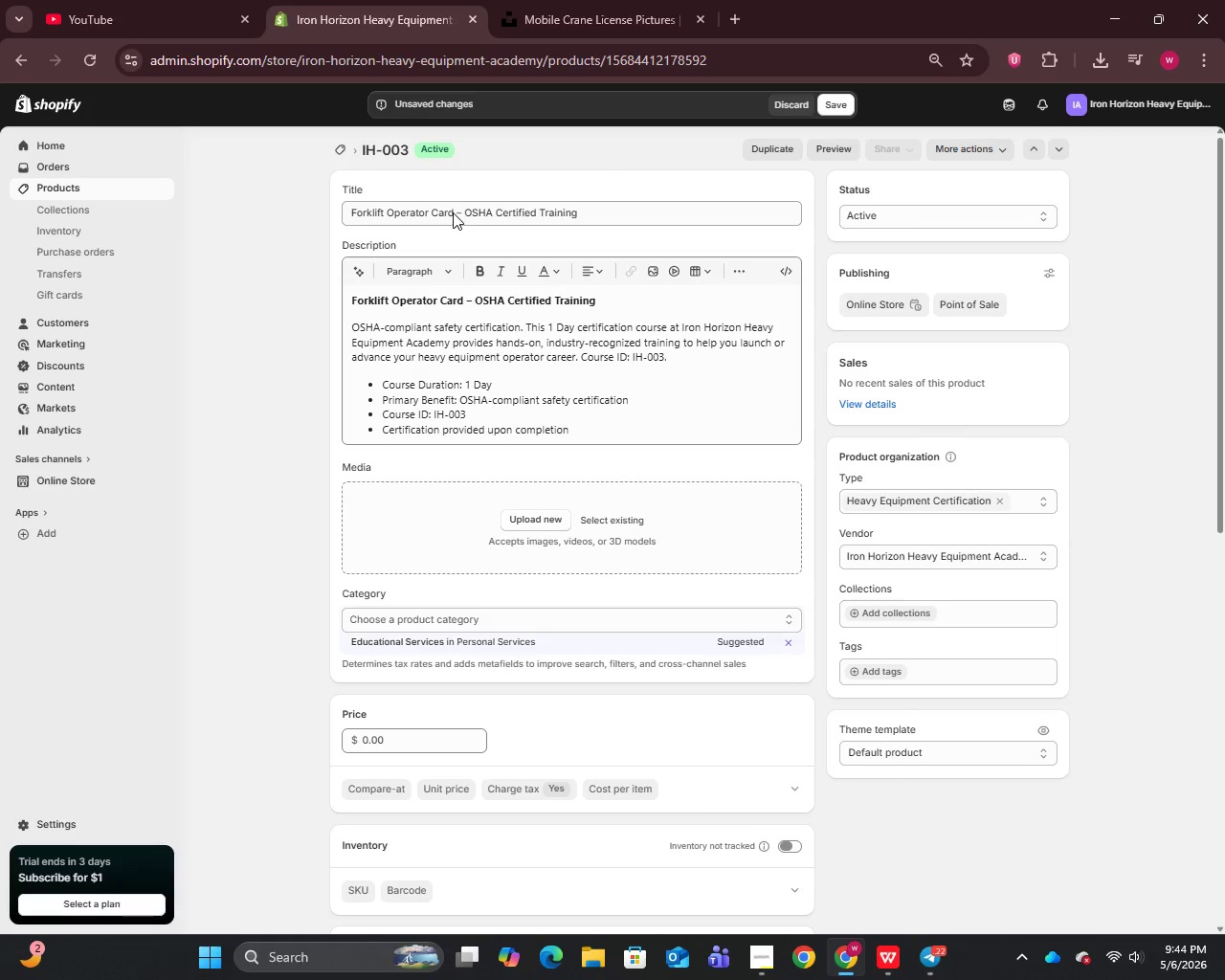 
left_click_drag(start_coordinate=[454, 210], to_coordinate=[336, 216])
 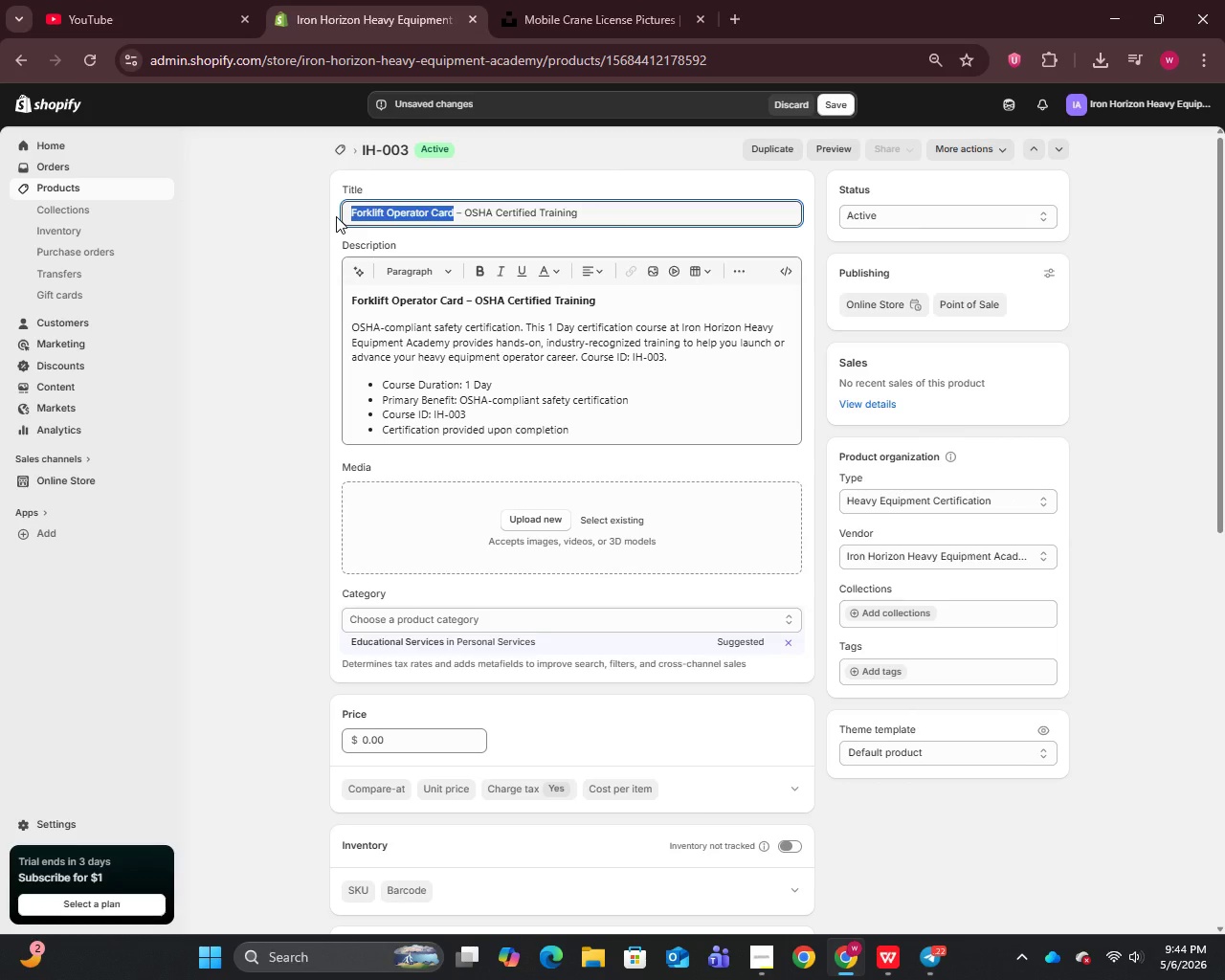 
key(Control+C)
 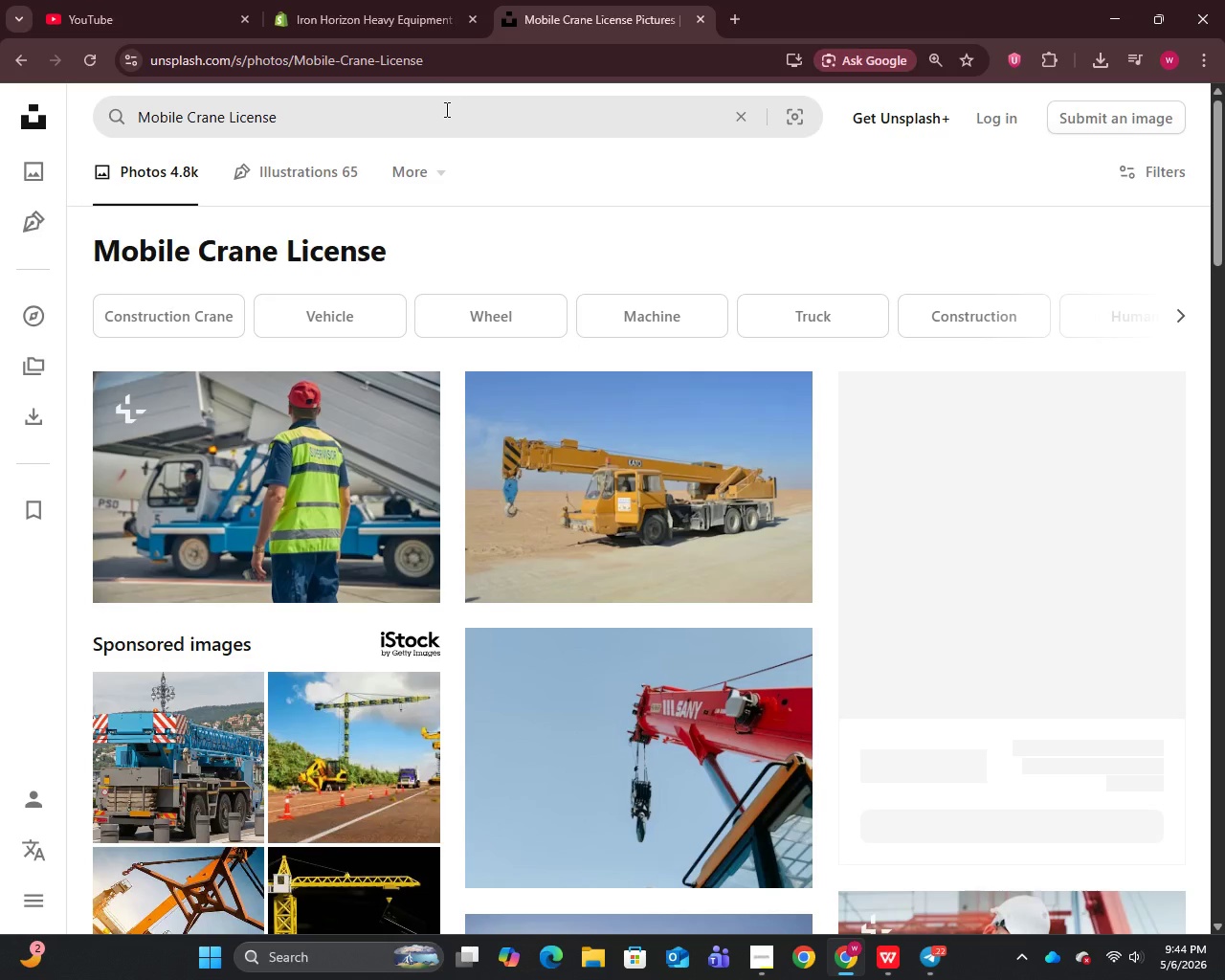 
key(Control+A)
 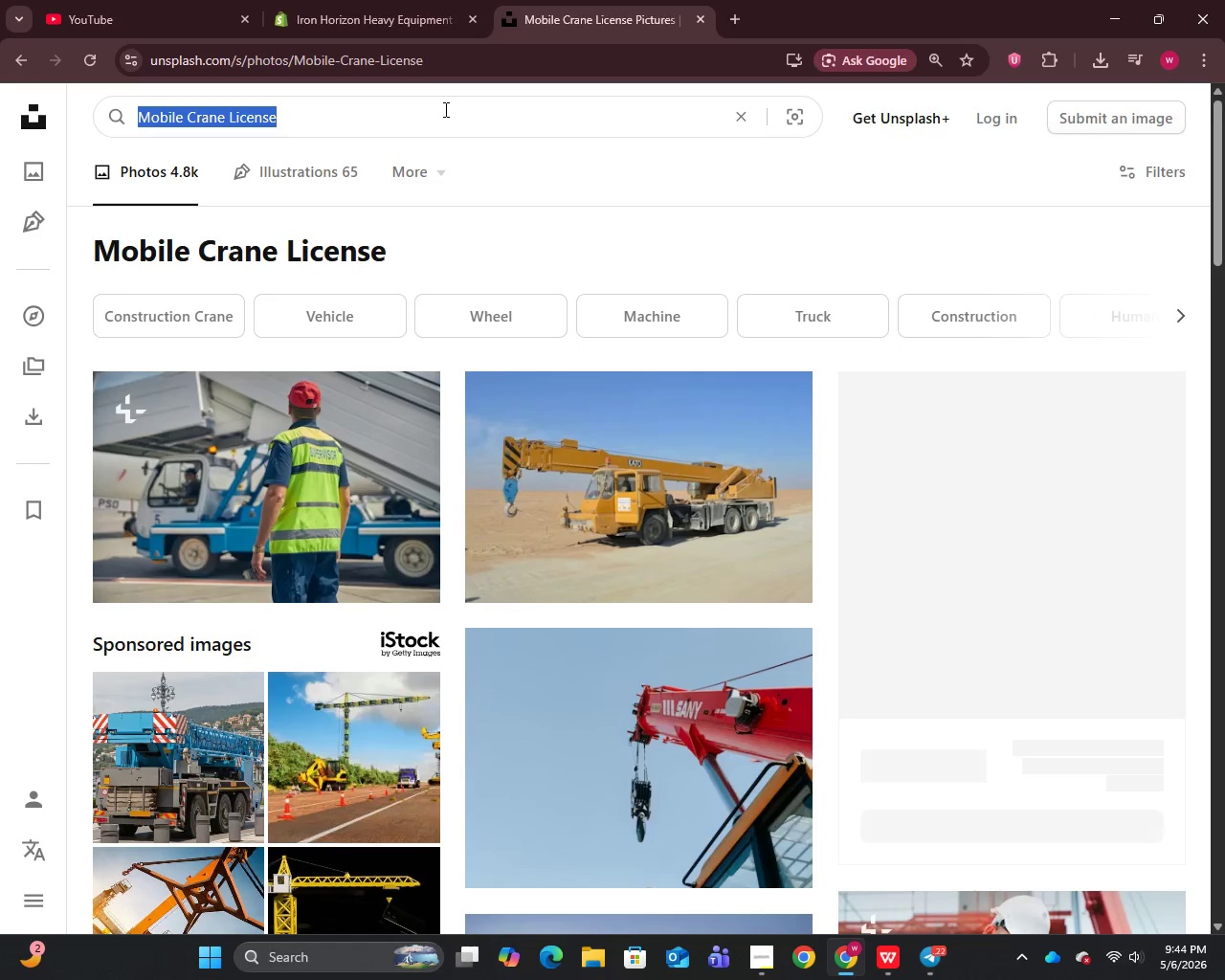 
key(Control+V)
 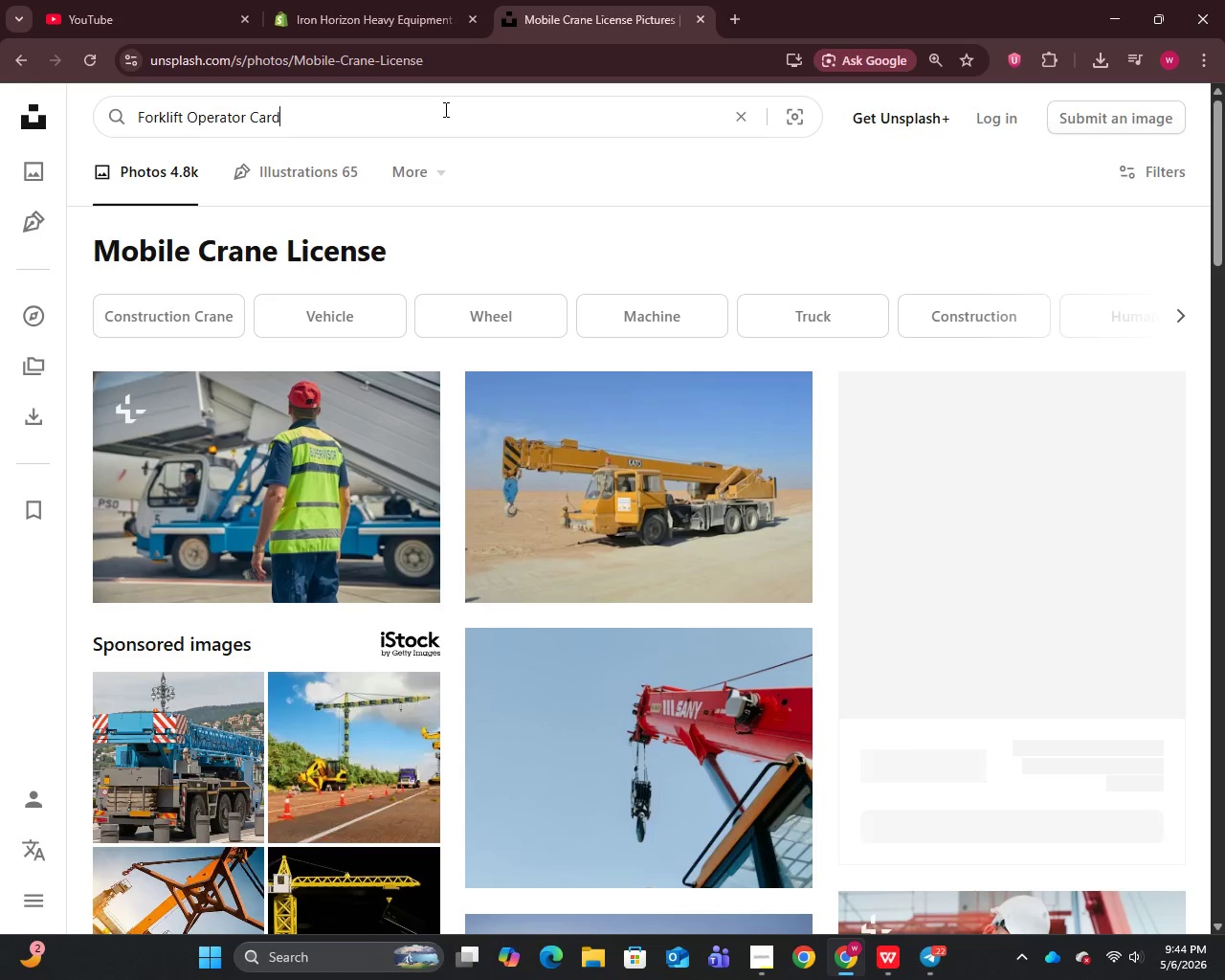 
key(Enter)
 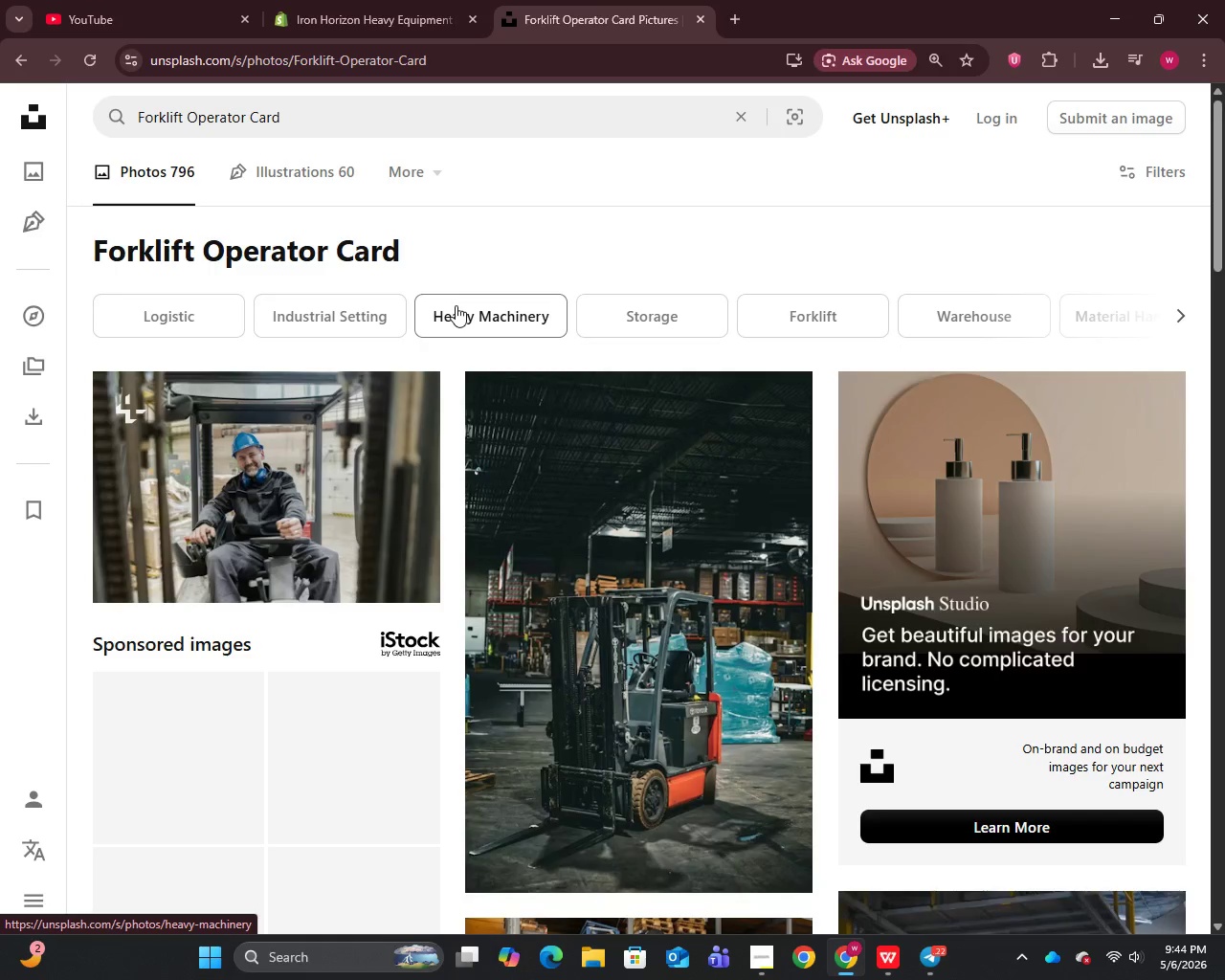 
scroll: coordinate [456, 305], scroll_direction: down, amount: 23.0
 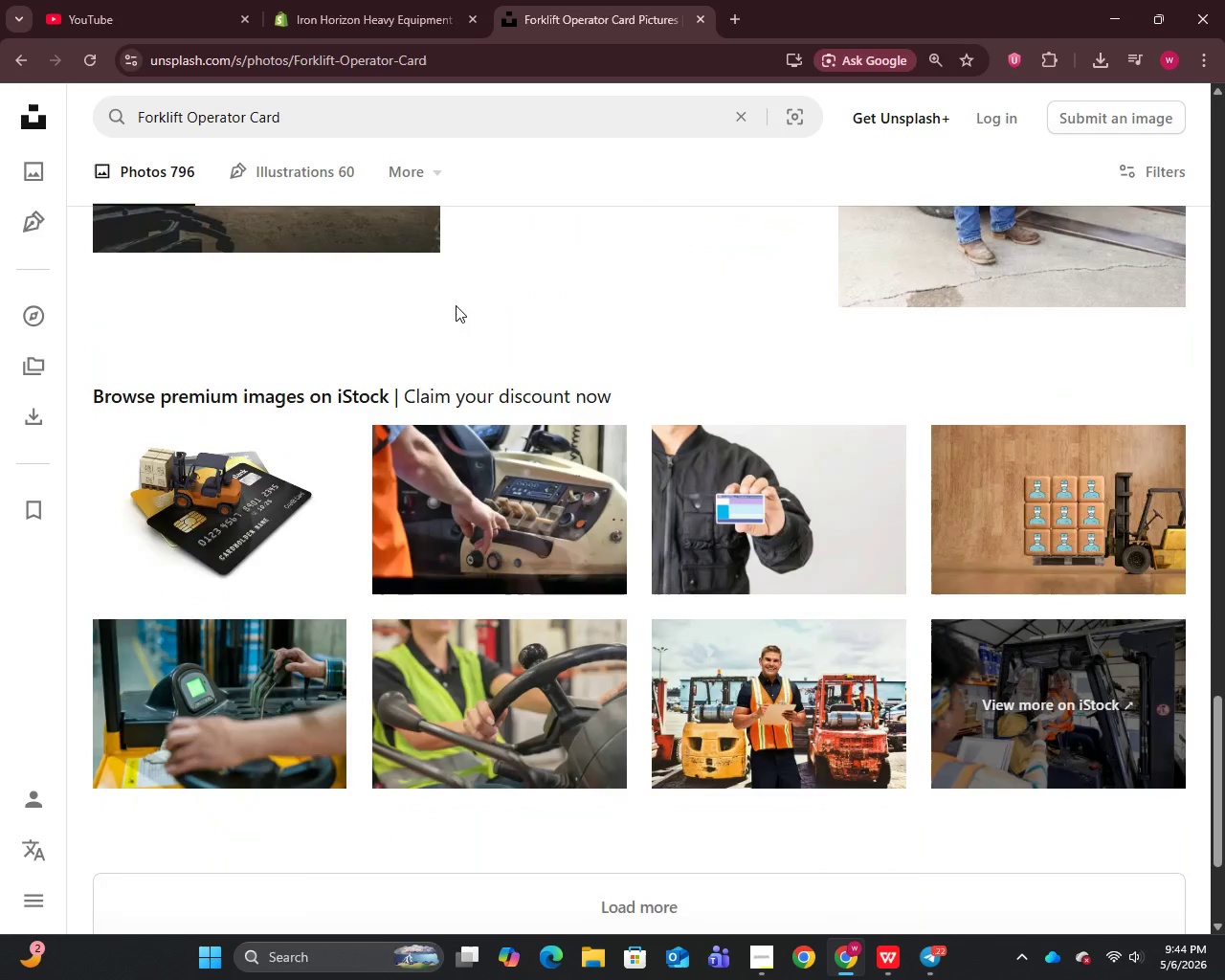 
scroll: coordinate [456, 305], scroll_direction: up, amount: 32.0
 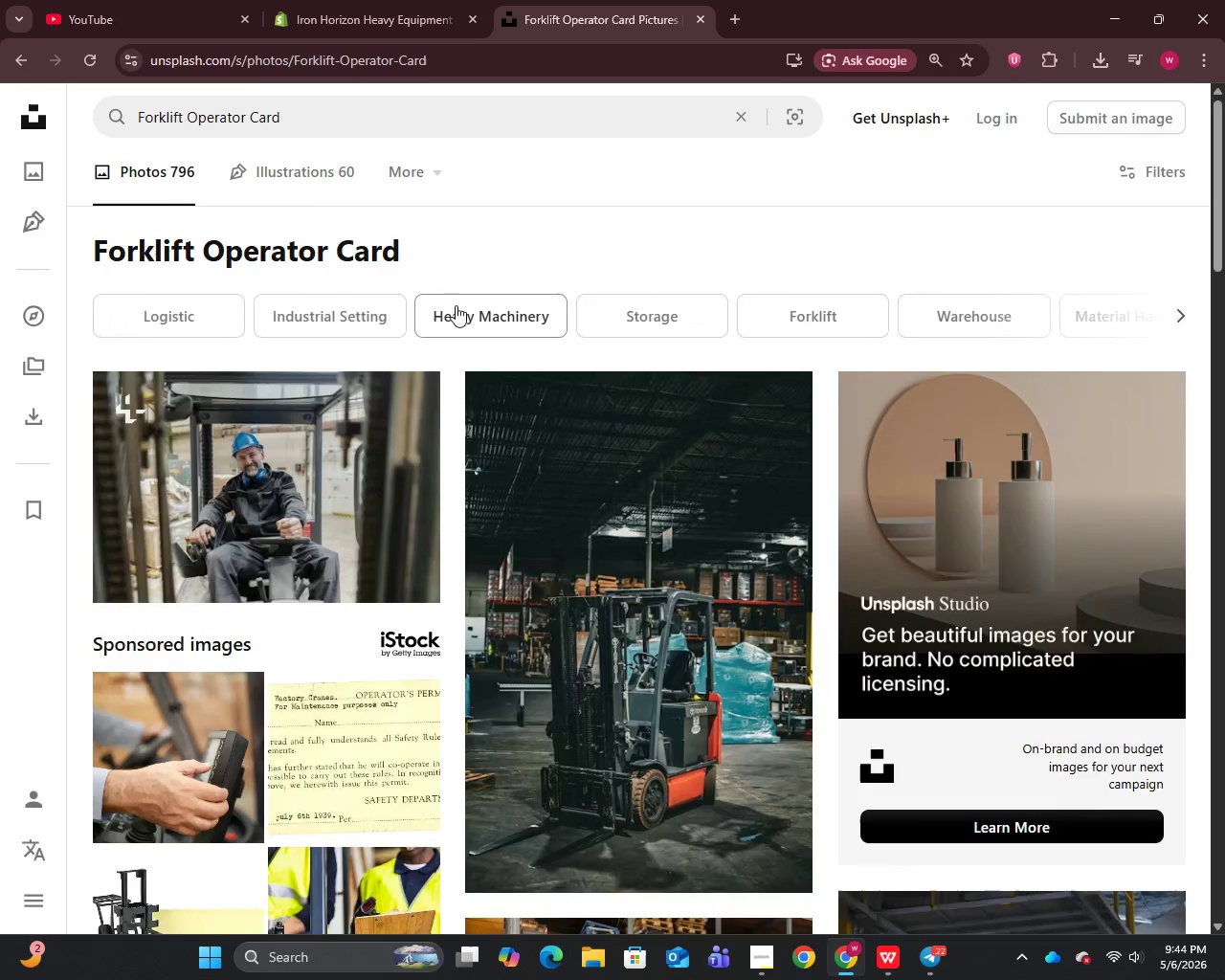 
scroll: coordinate [456, 305], scroll_direction: down, amount: 7.0
 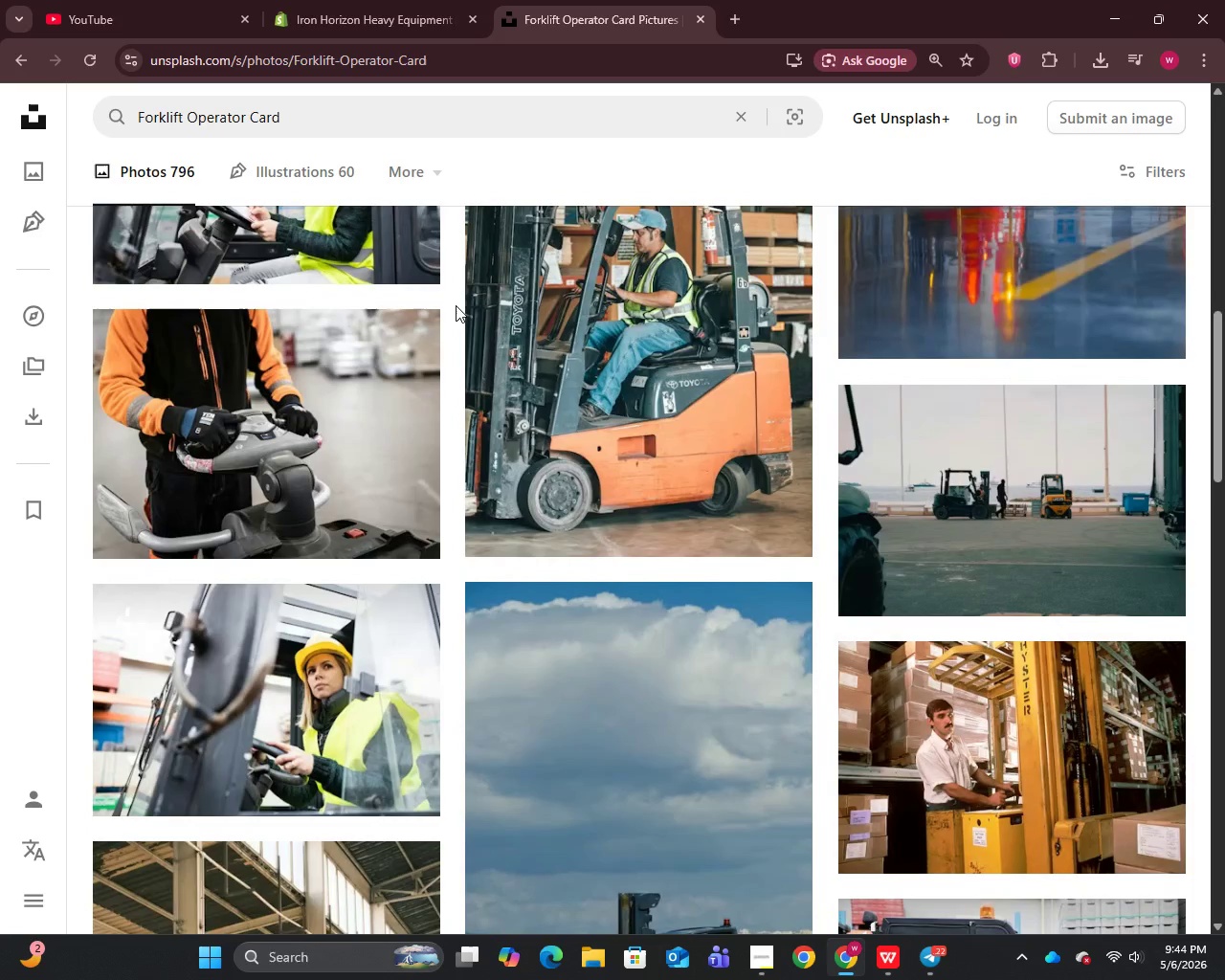 
scroll: coordinate [456, 305], scroll_direction: up, amount: 8.0
 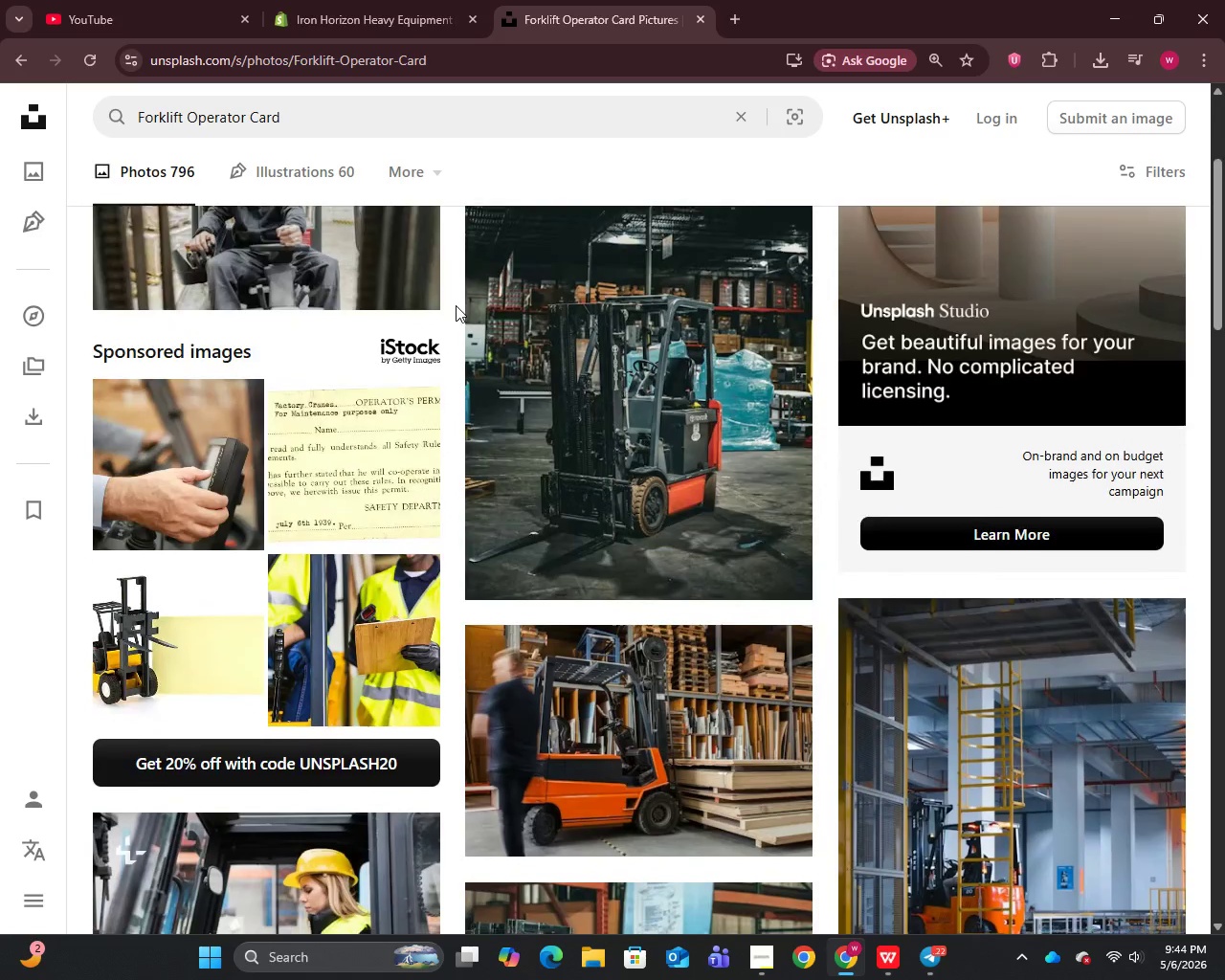 
scroll: coordinate [456, 305], scroll_direction: down, amount: 1.0
 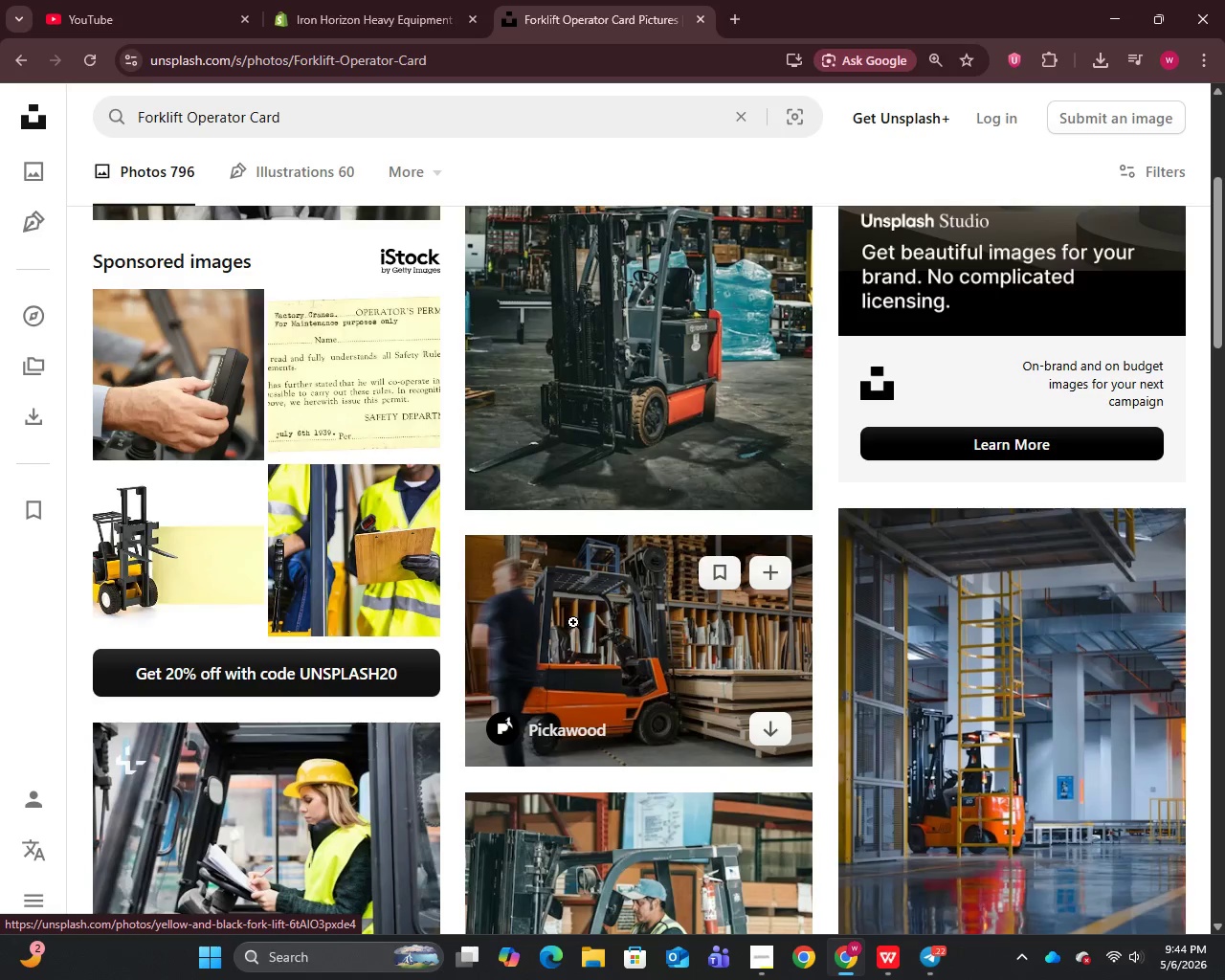 
right_click([572, 621])
 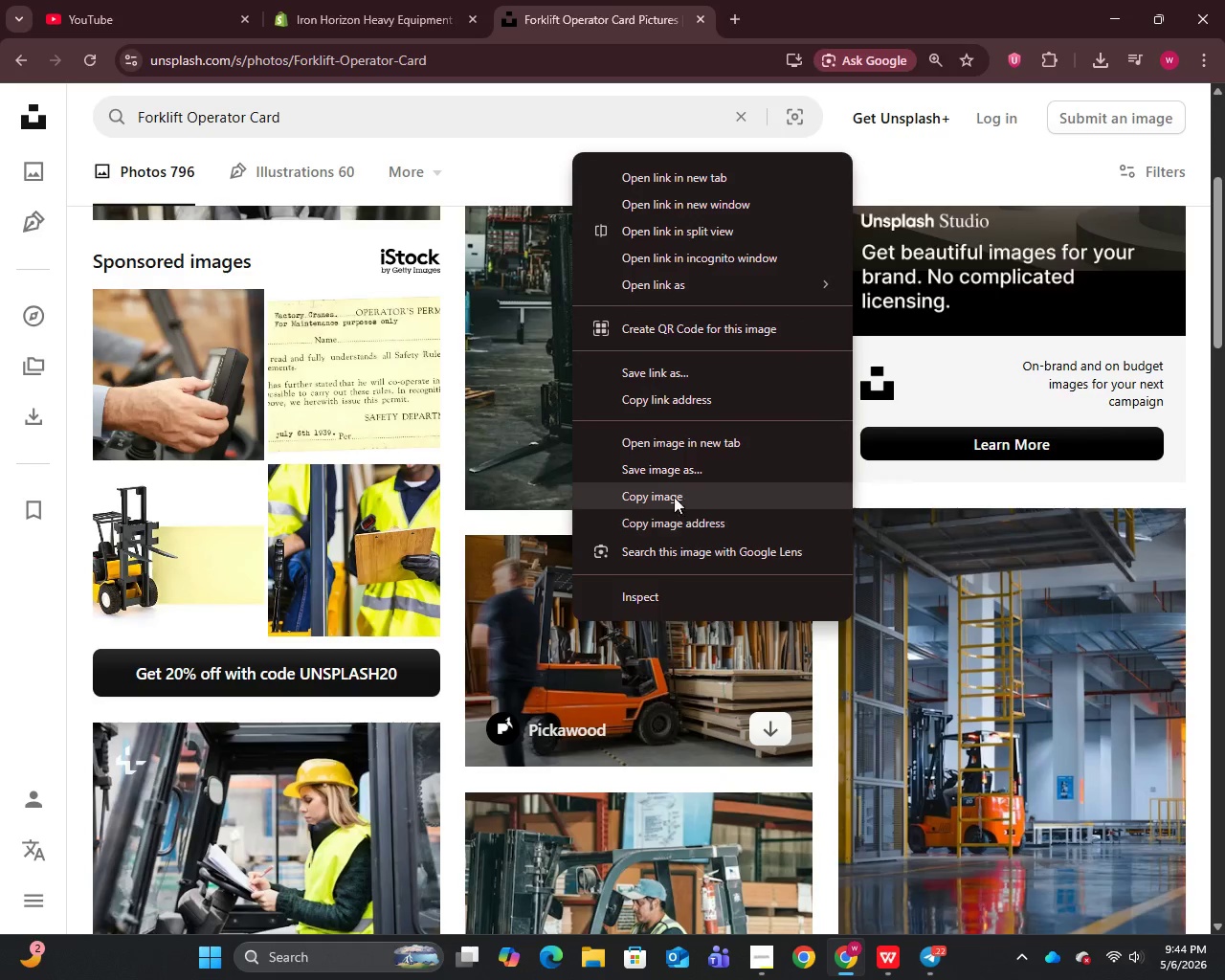 
left_click_drag(start_coordinate=[657, 493], to_coordinate=[658, 472])
 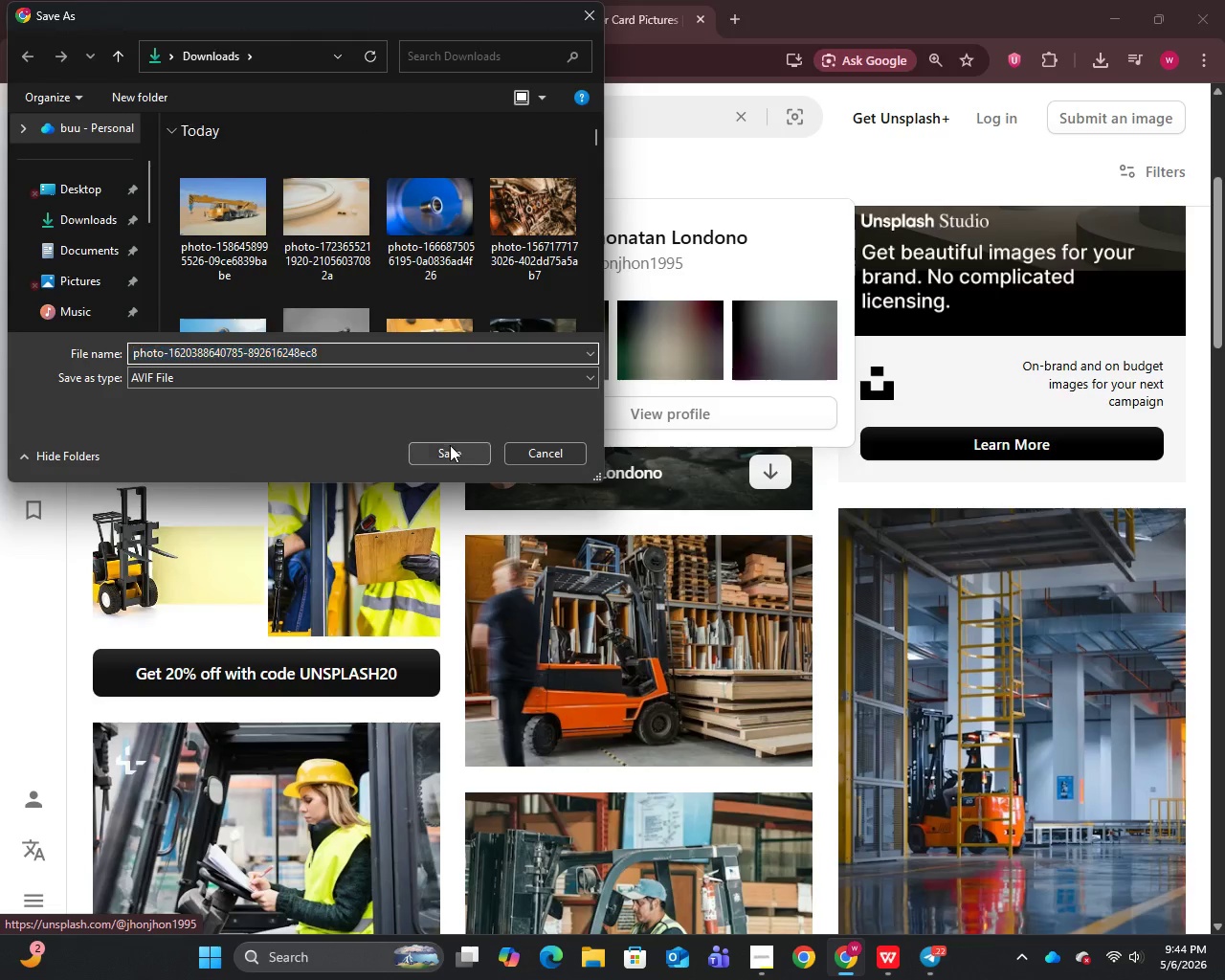 
scroll: coordinate [540, 446], scroll_direction: down, amount: 3.0
 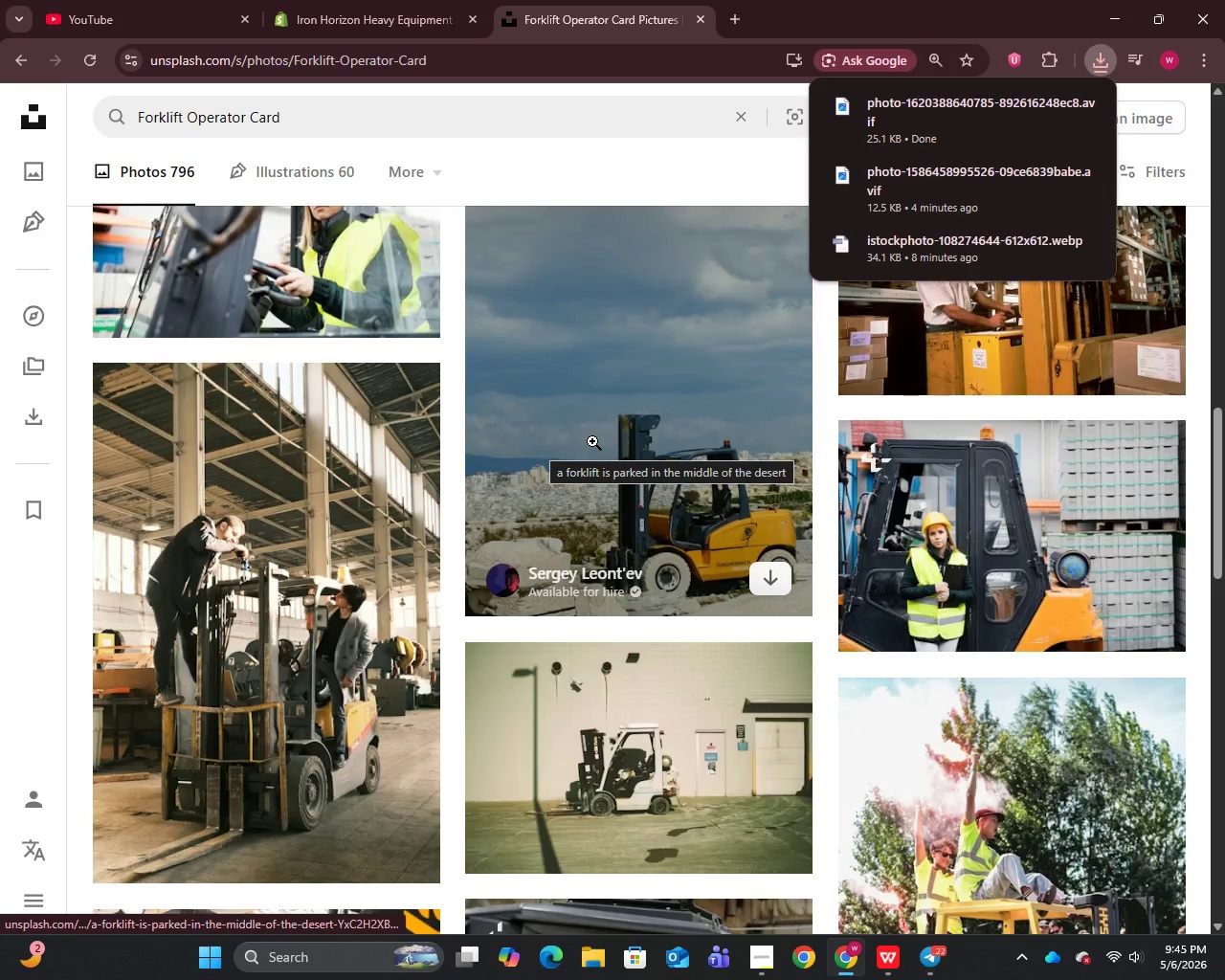 
left_click([405, 0])
 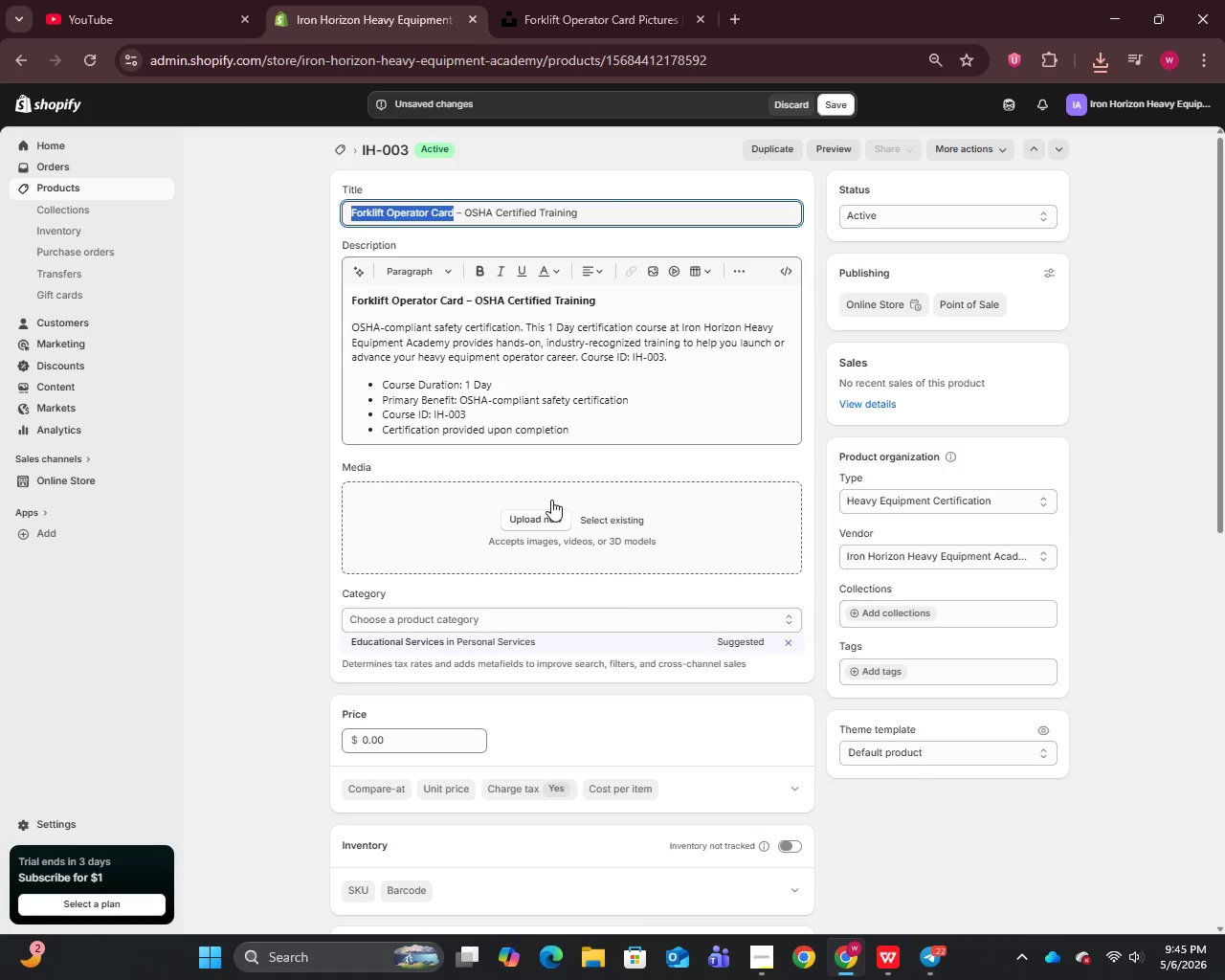 
left_click([544, 514])
 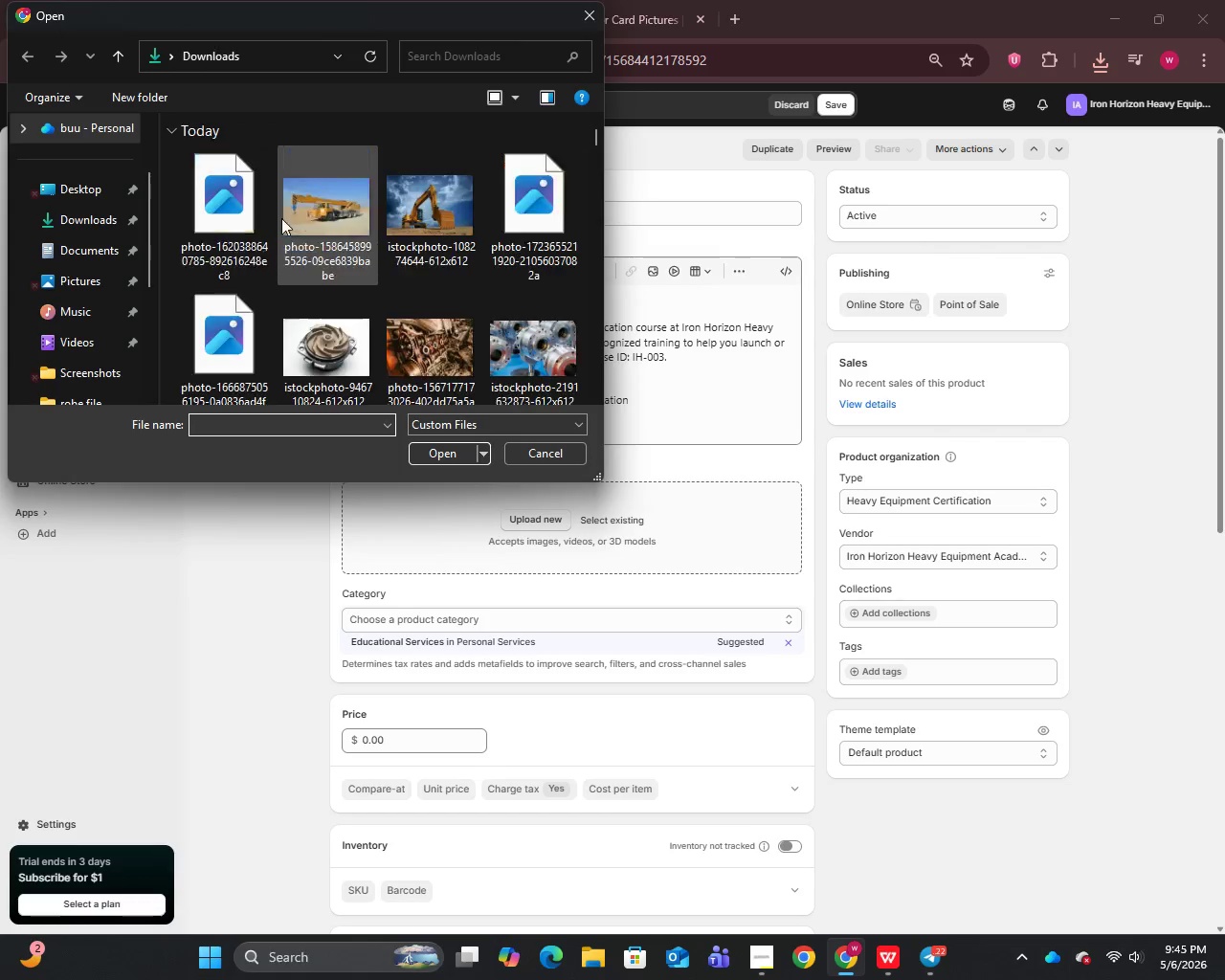 
left_click([237, 207])
 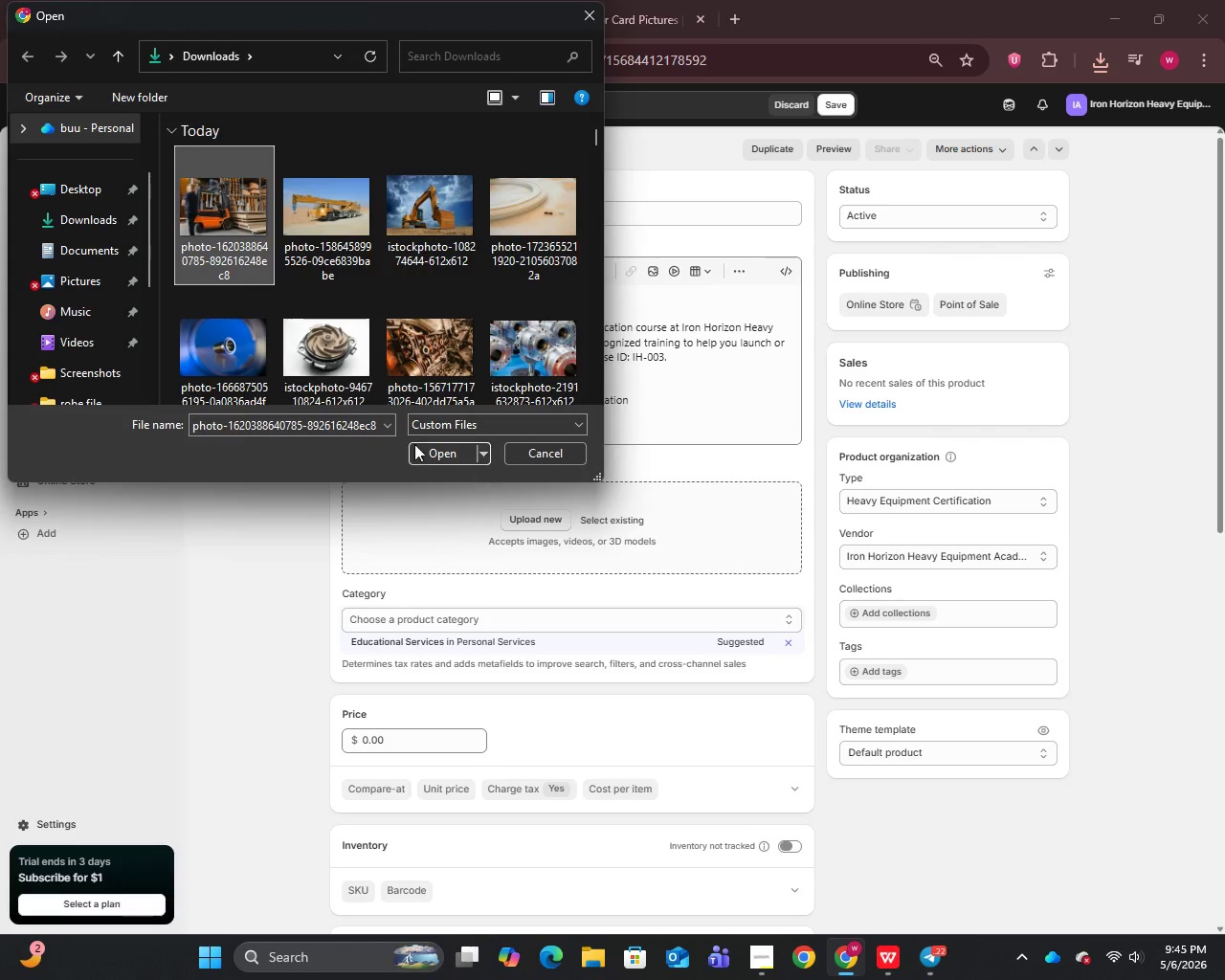 
left_click_drag(start_coordinate=[408, 444], to_coordinate=[412, 445])
 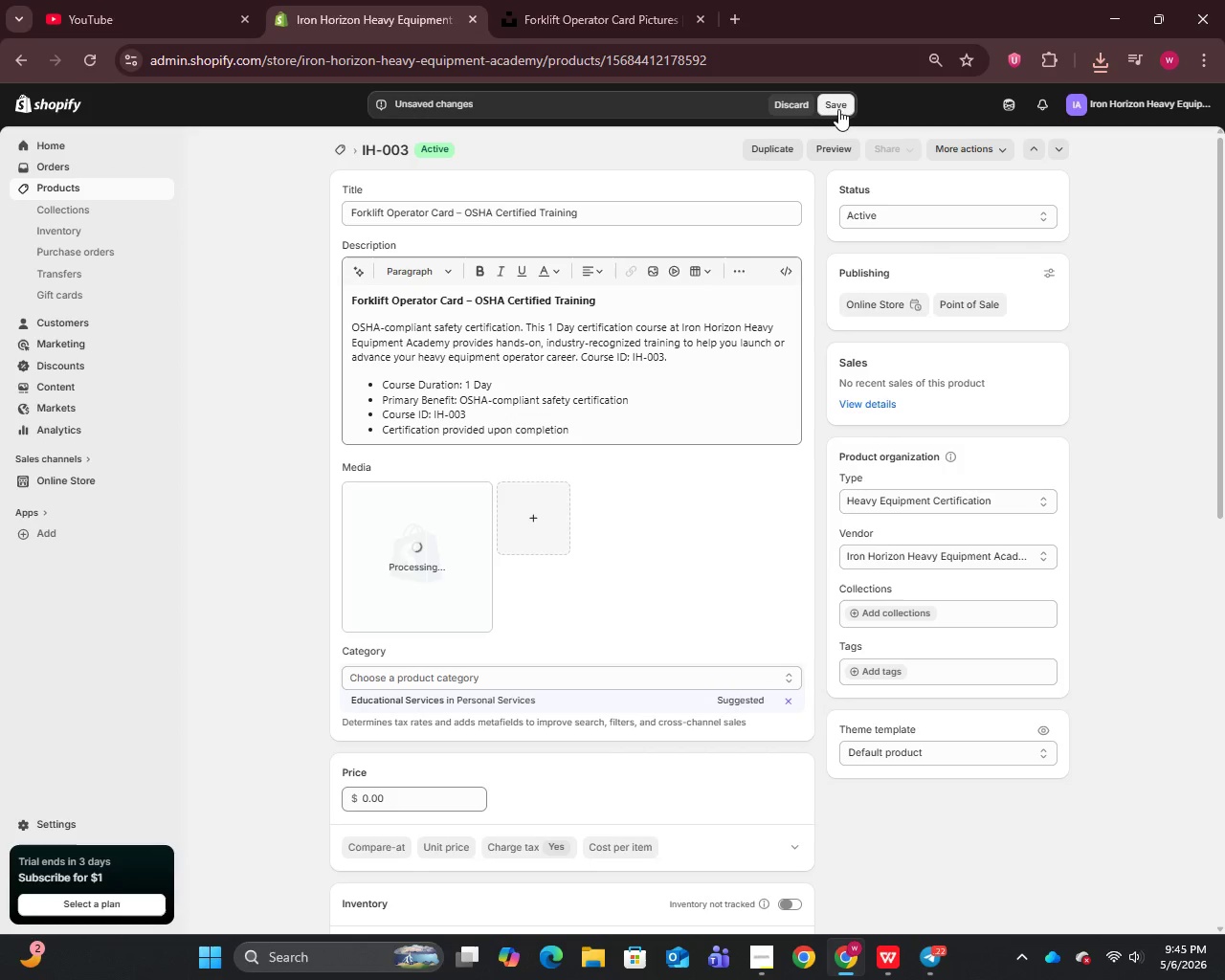 
wait(5.84)
 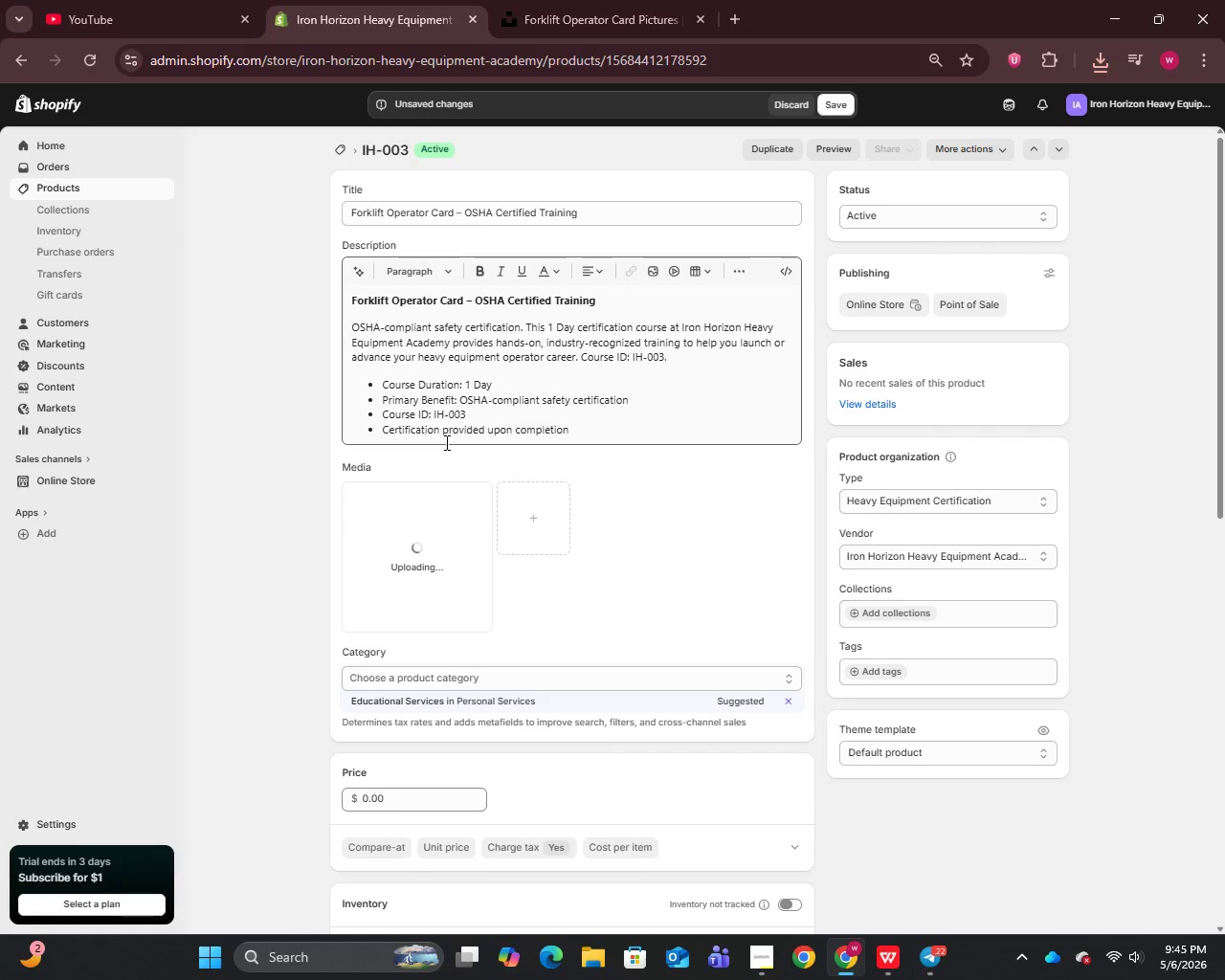 
left_click([410, 562])
 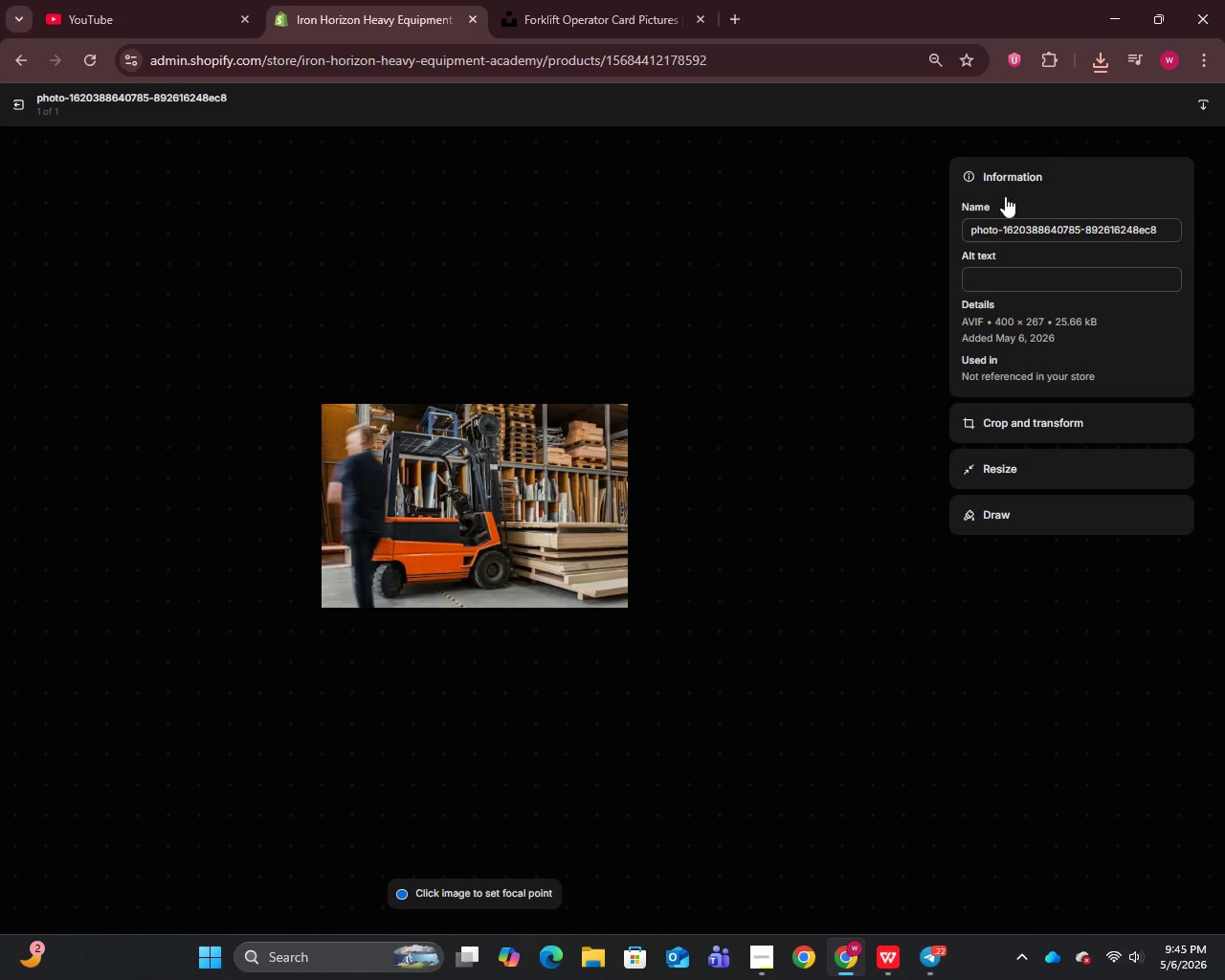 
left_click([1016, 219])
 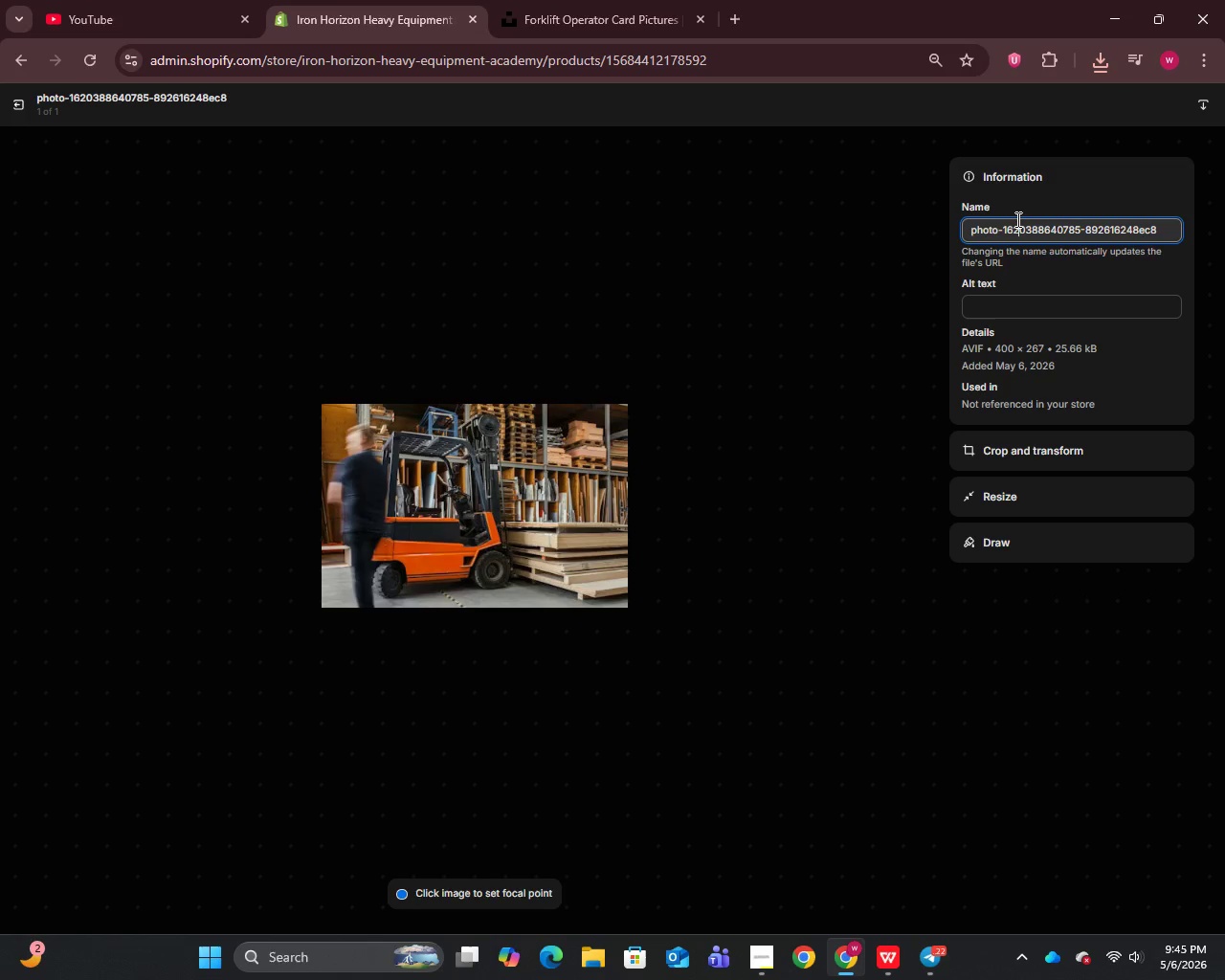 
key(Control+A)
 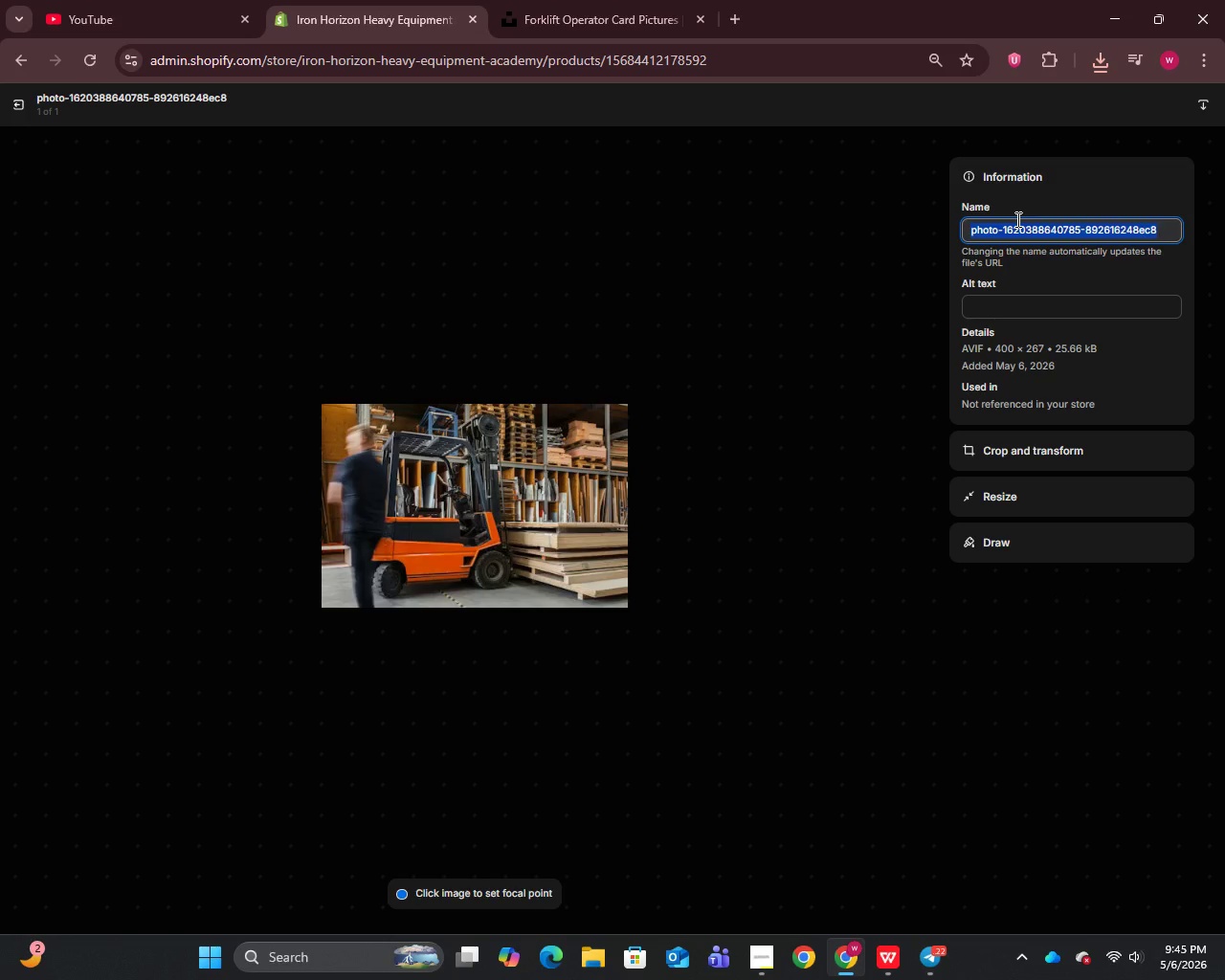 
key(Control+V)
 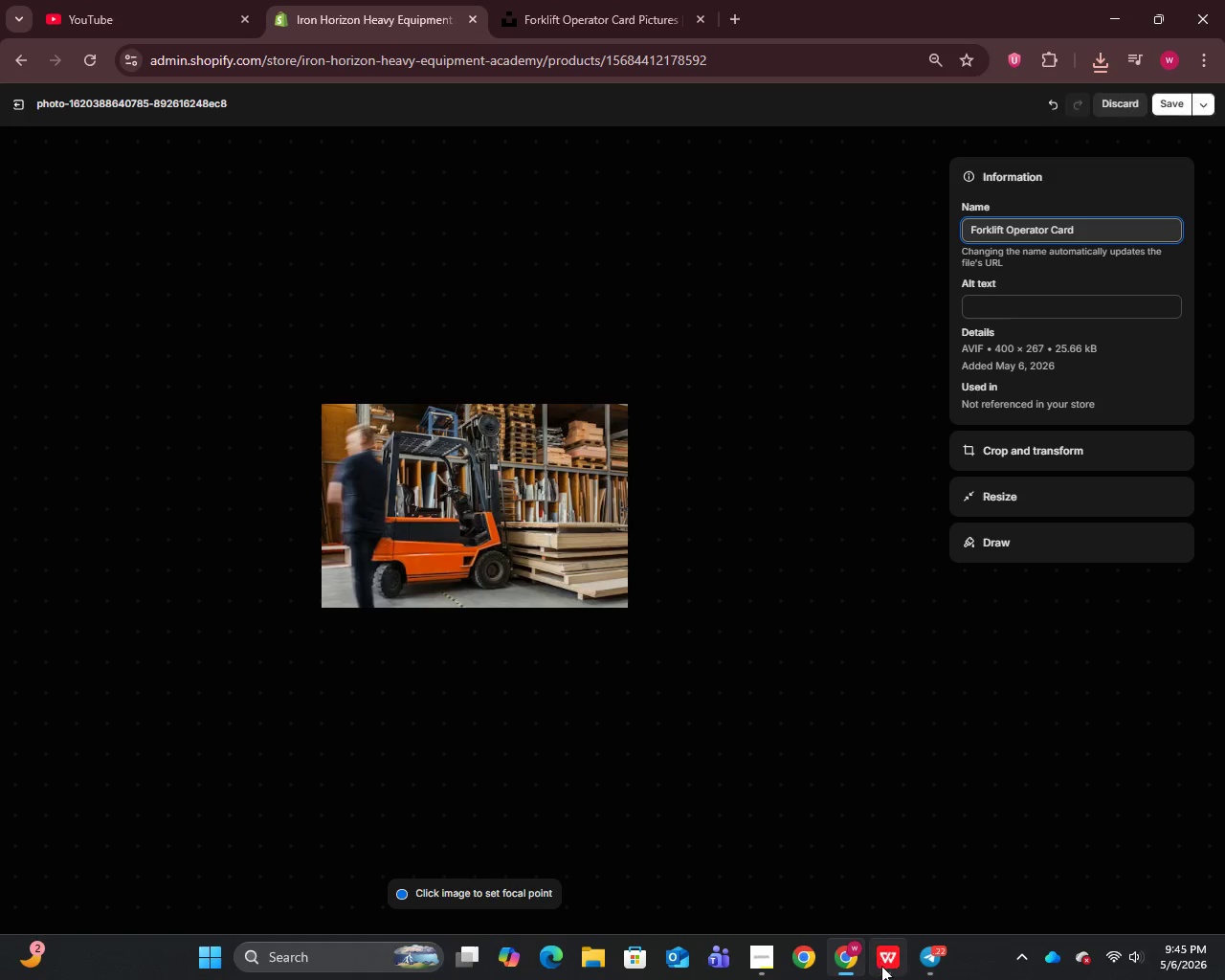 
left_click([881, 966])
 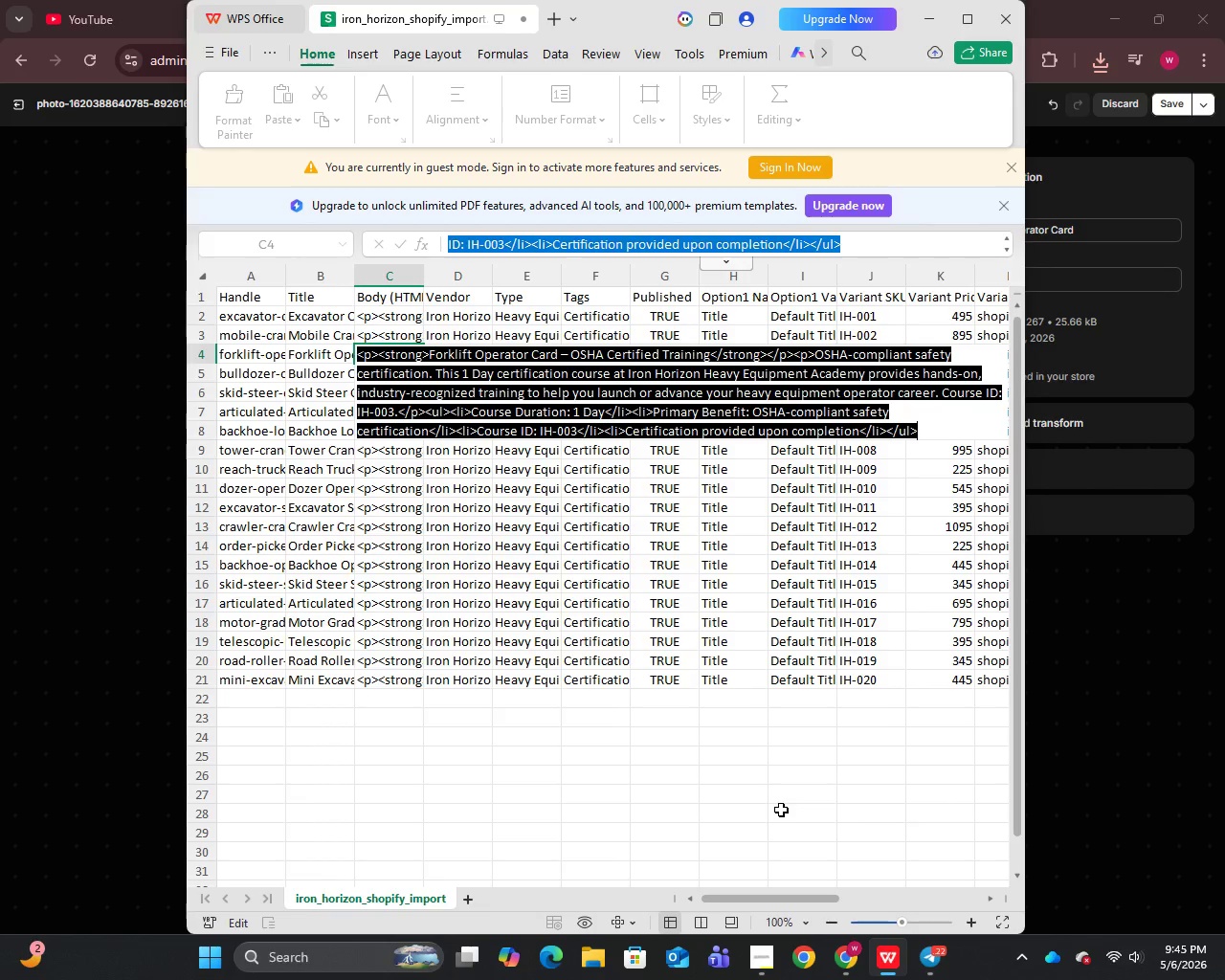 
left_click([781, 808])
 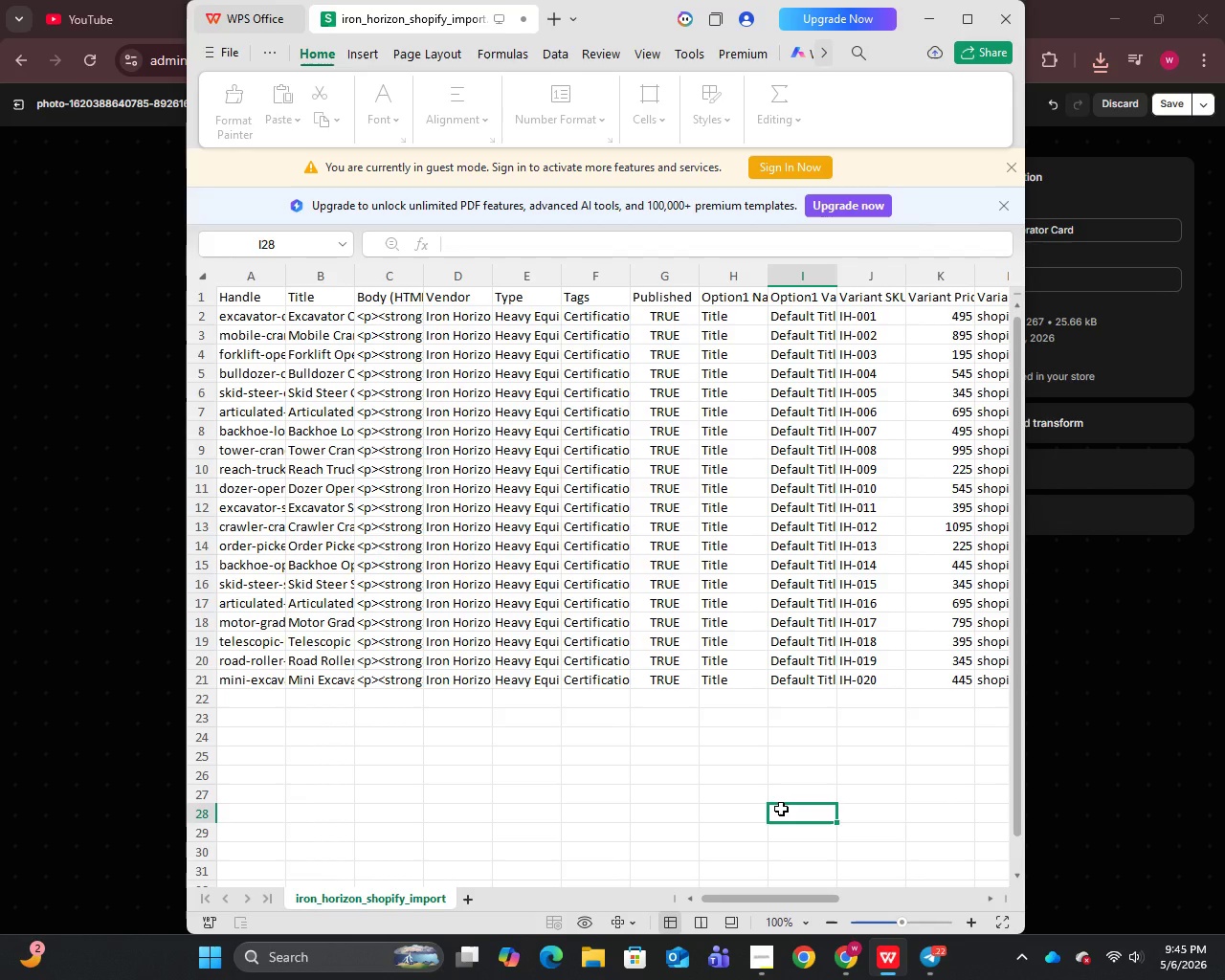 
hold_key(key=AltLeft, duration=1.2)
scroll: coordinate [781, 807], scroll_direction: down, amount: 1.0
 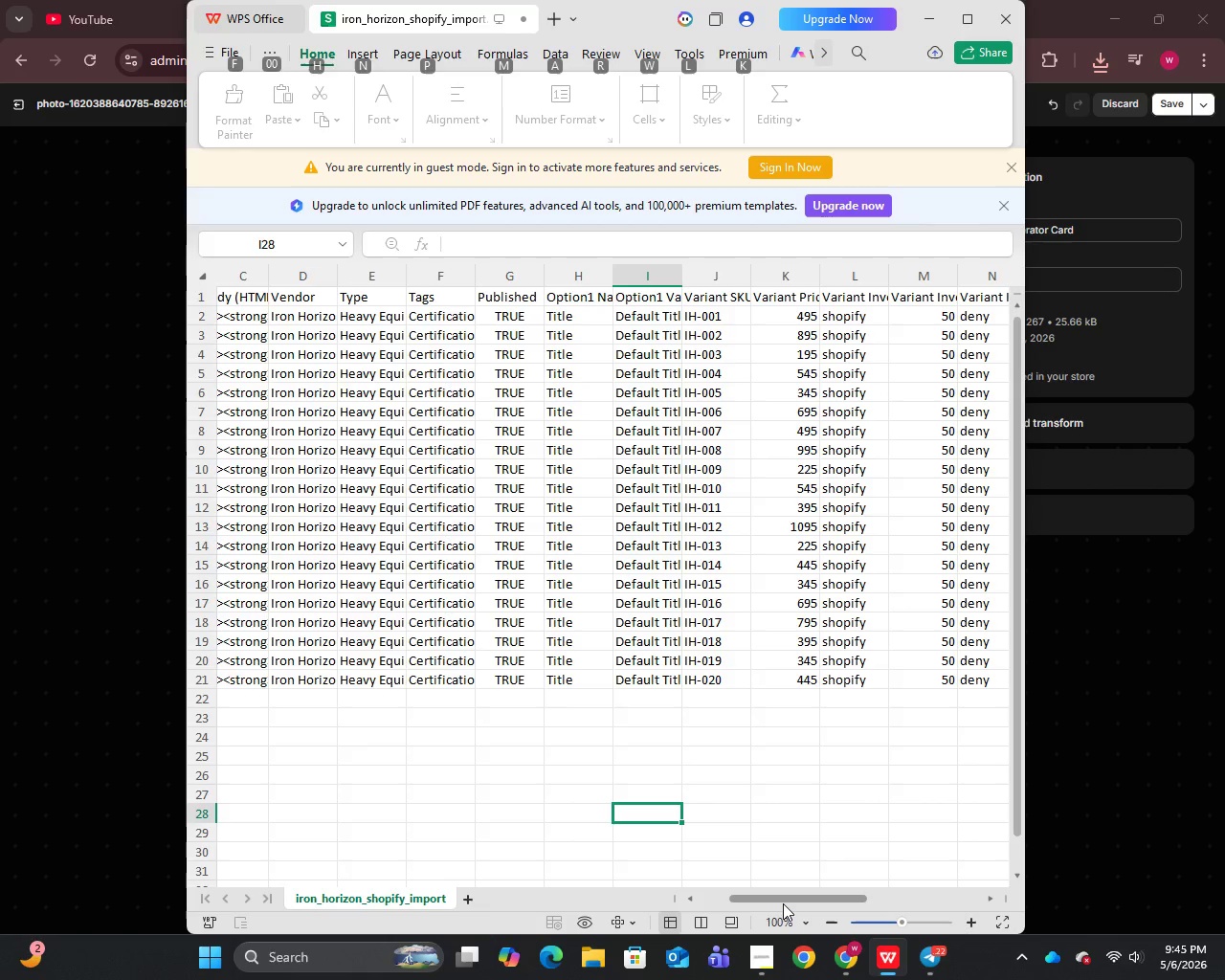 
left_click_drag(start_coordinate=[783, 903], to_coordinate=[935, 919])
 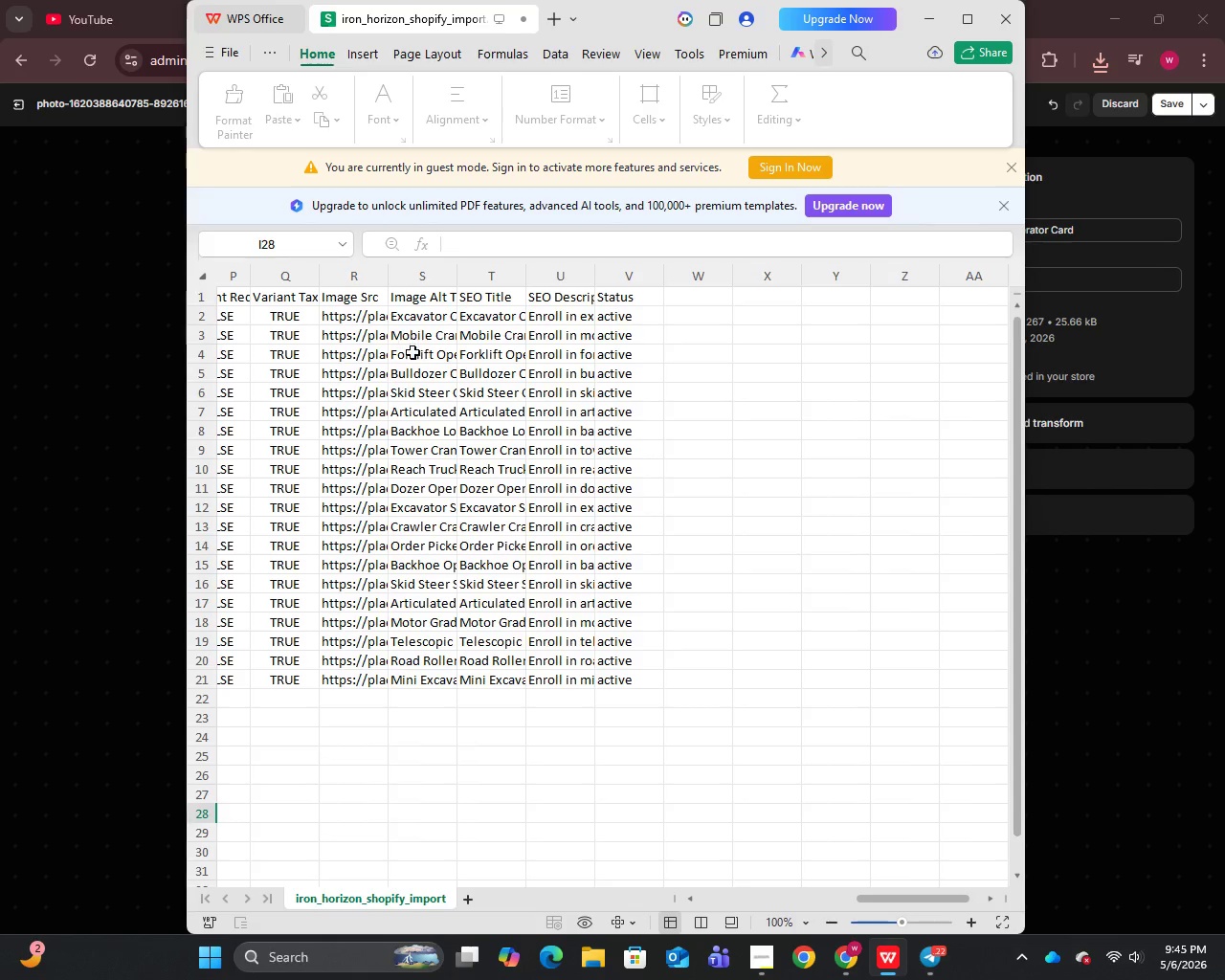 
double_click([412, 354])
 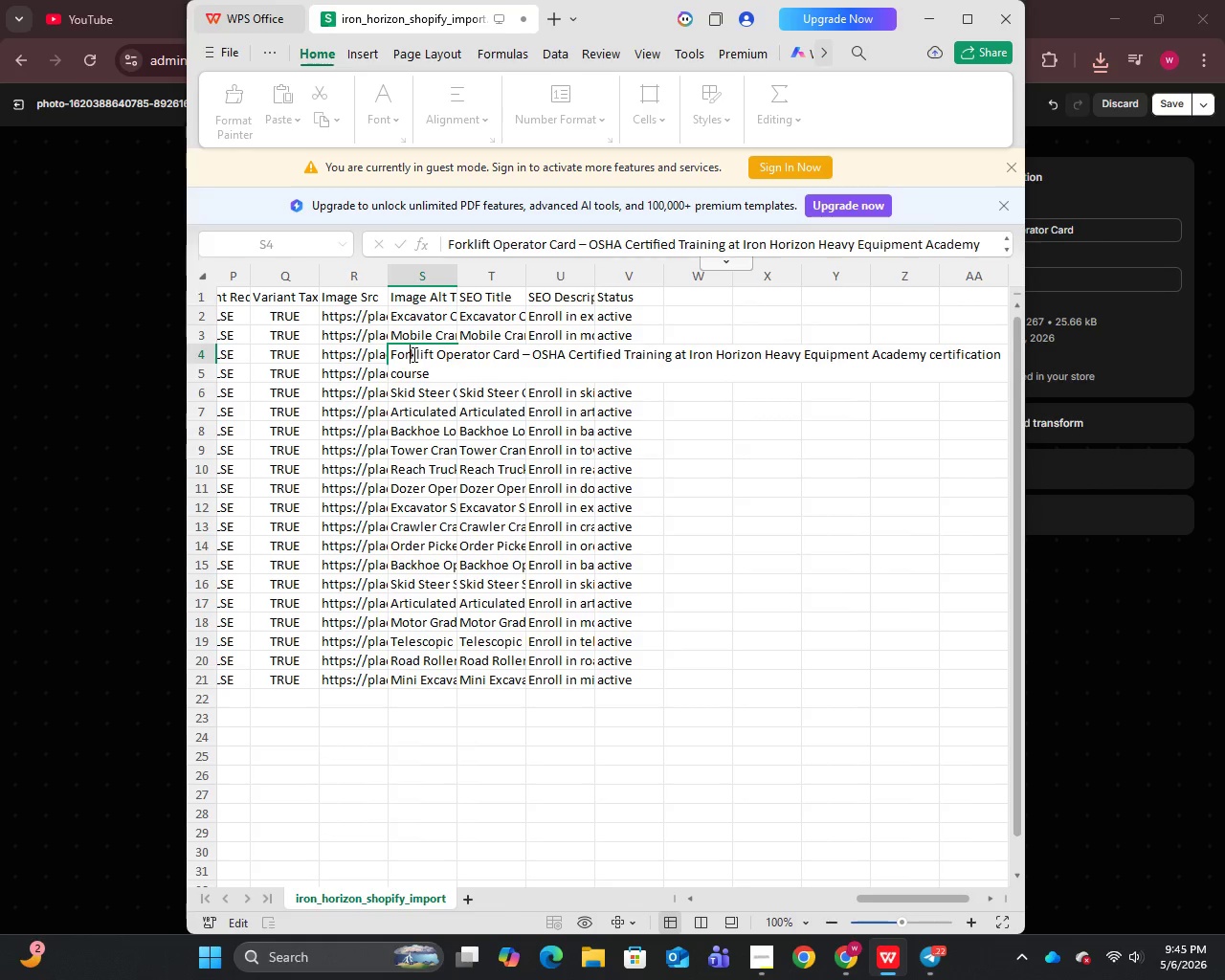 
triple_click([412, 354])
 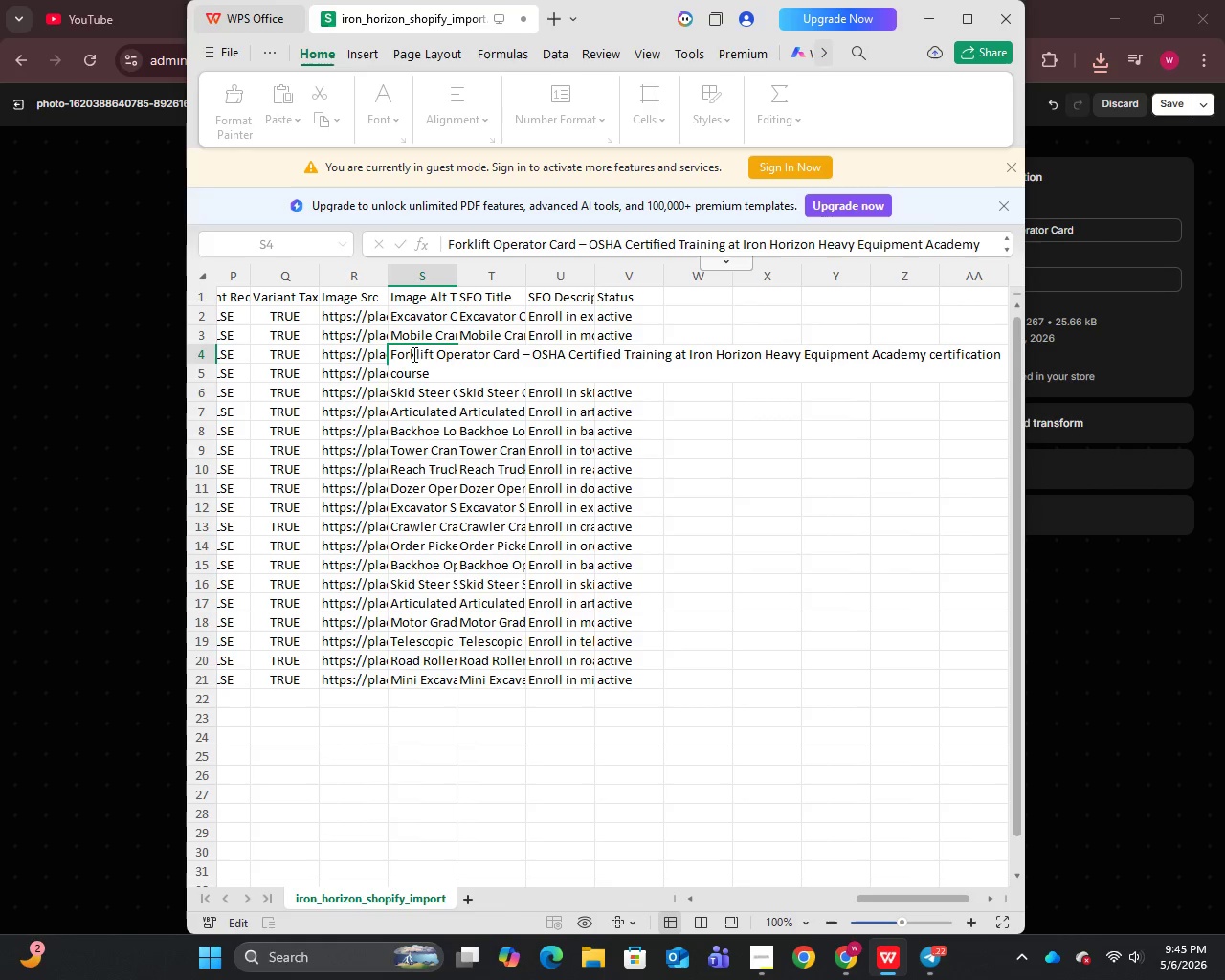 
key(Control+A)
 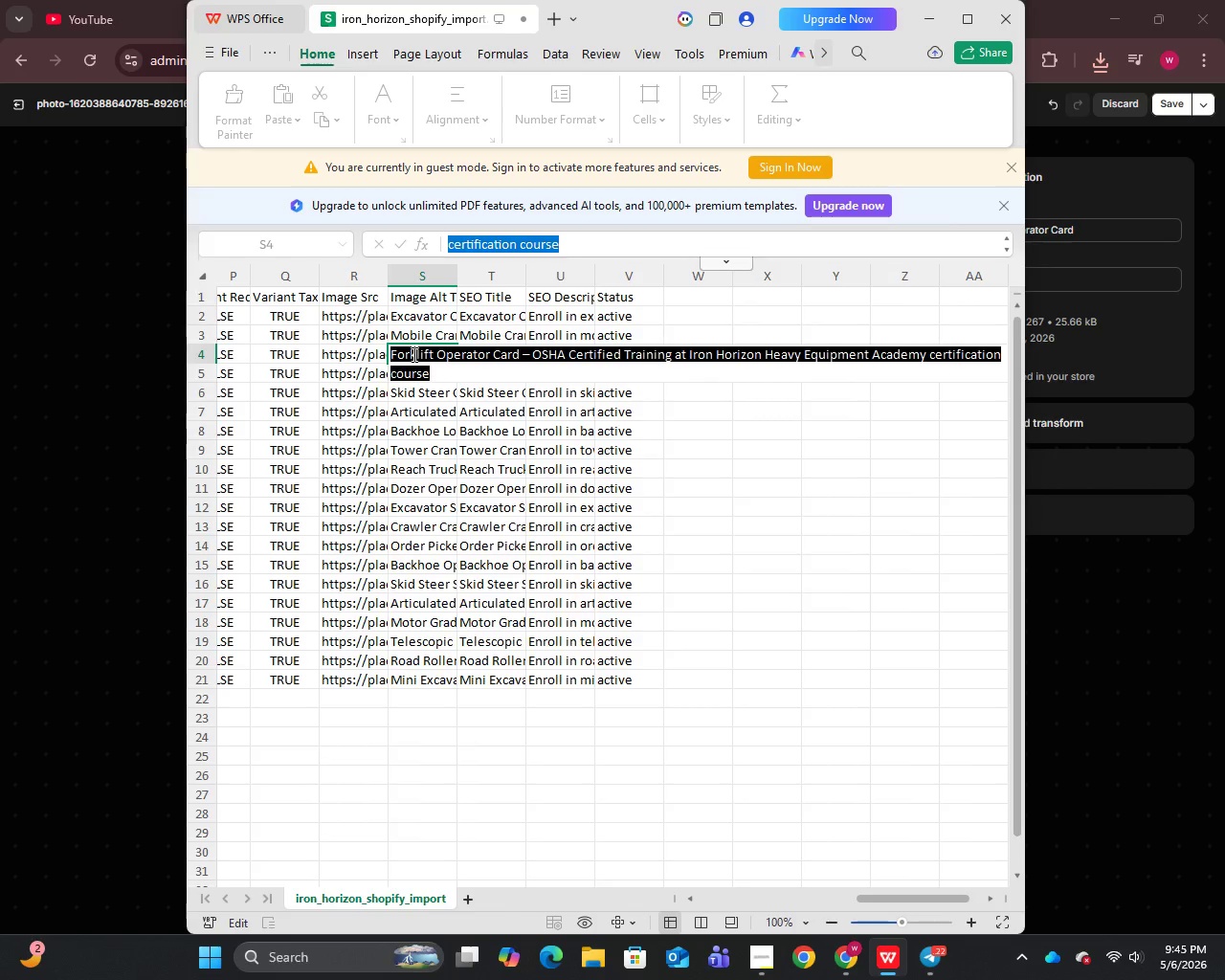 
key(Control+C)
 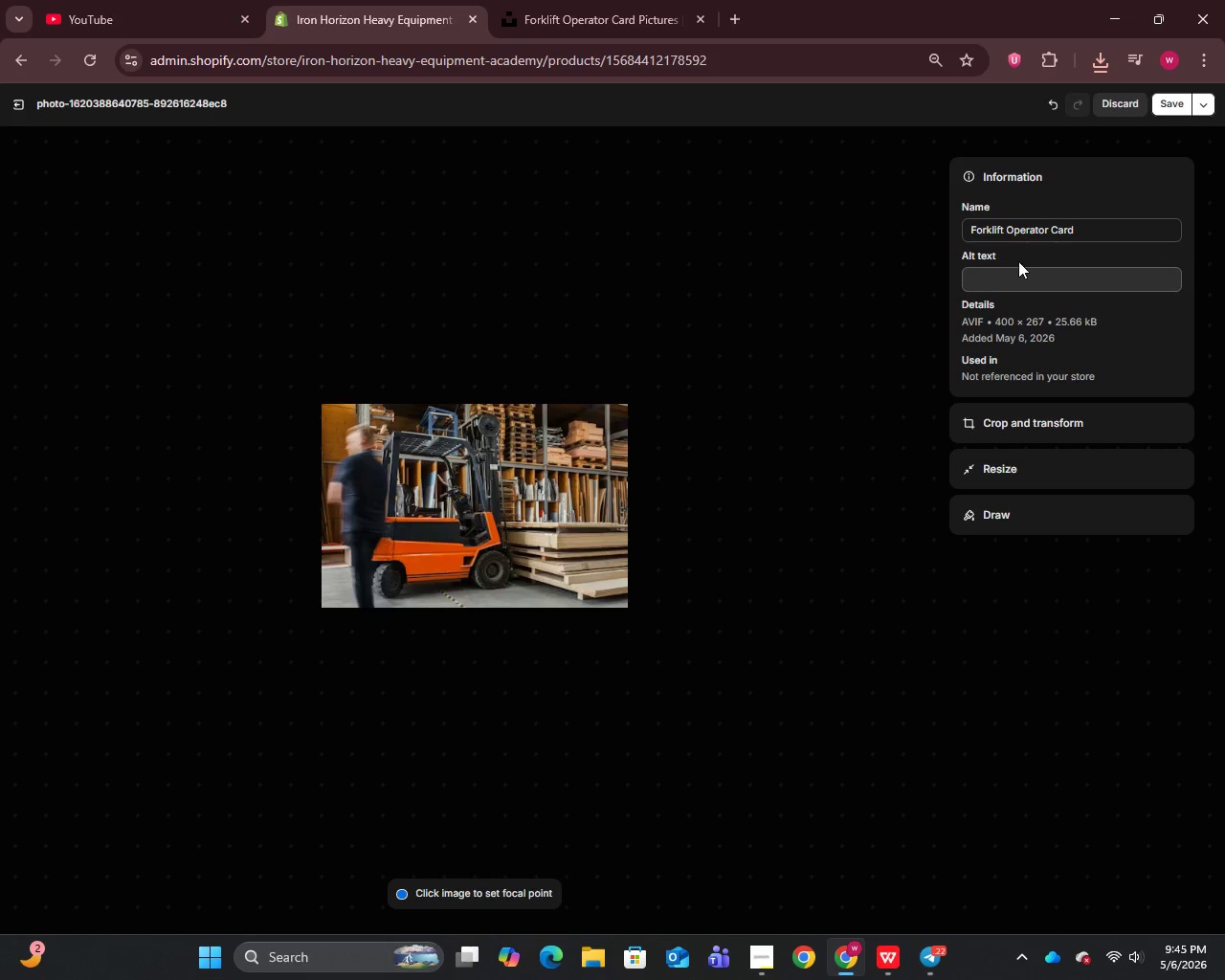 
double_click([998, 293])
 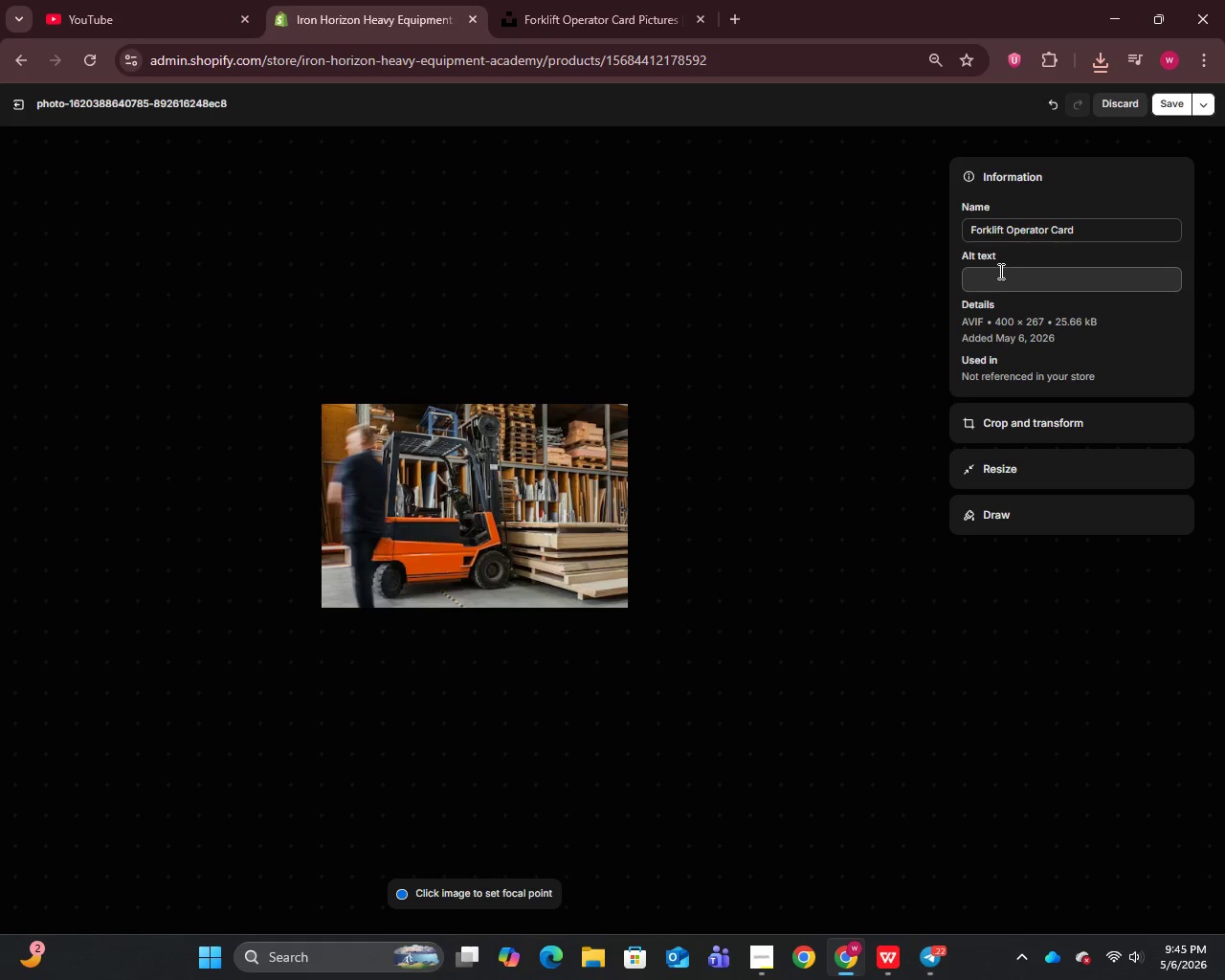 
triple_click([999, 271])
 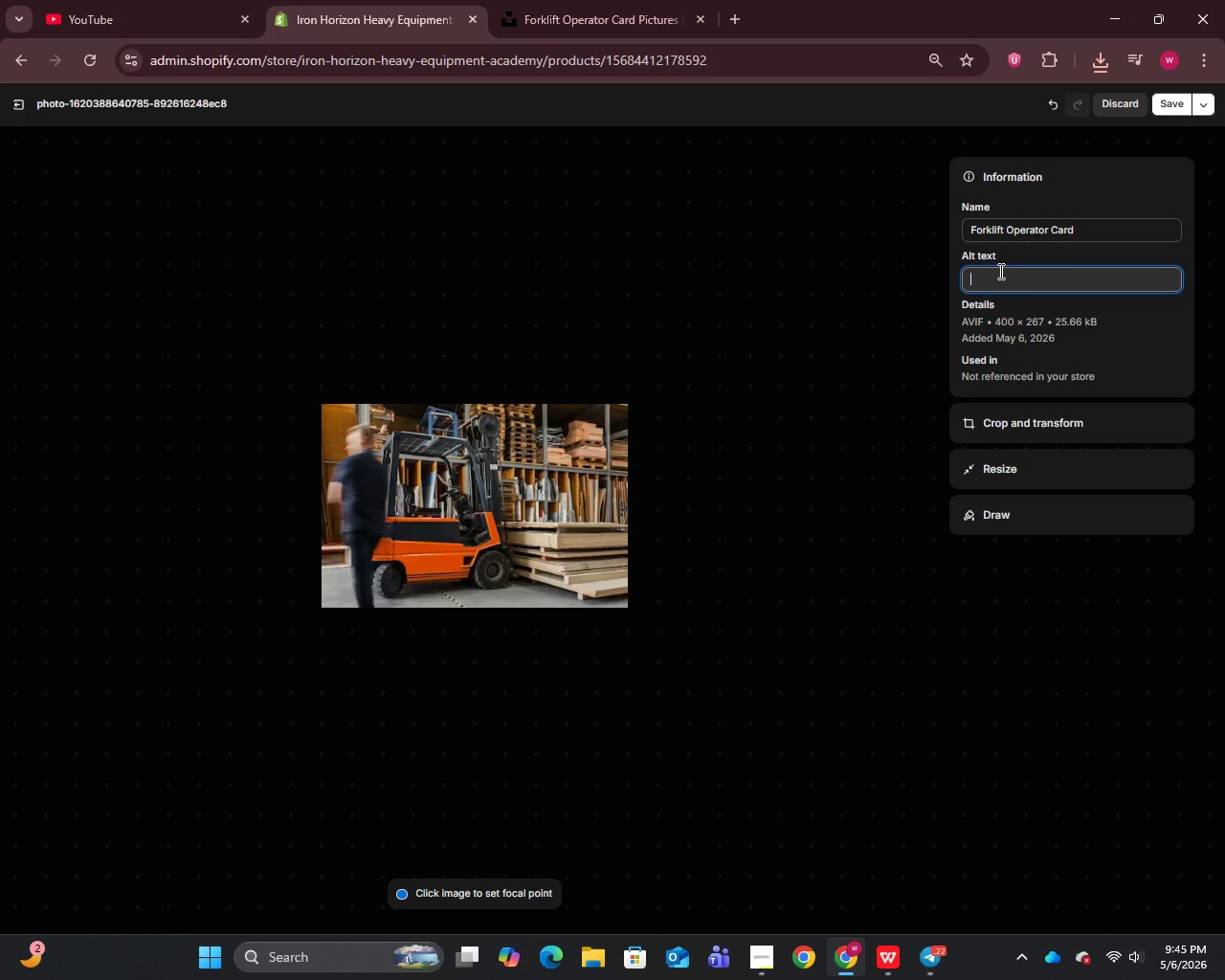 
key(Control+V)
 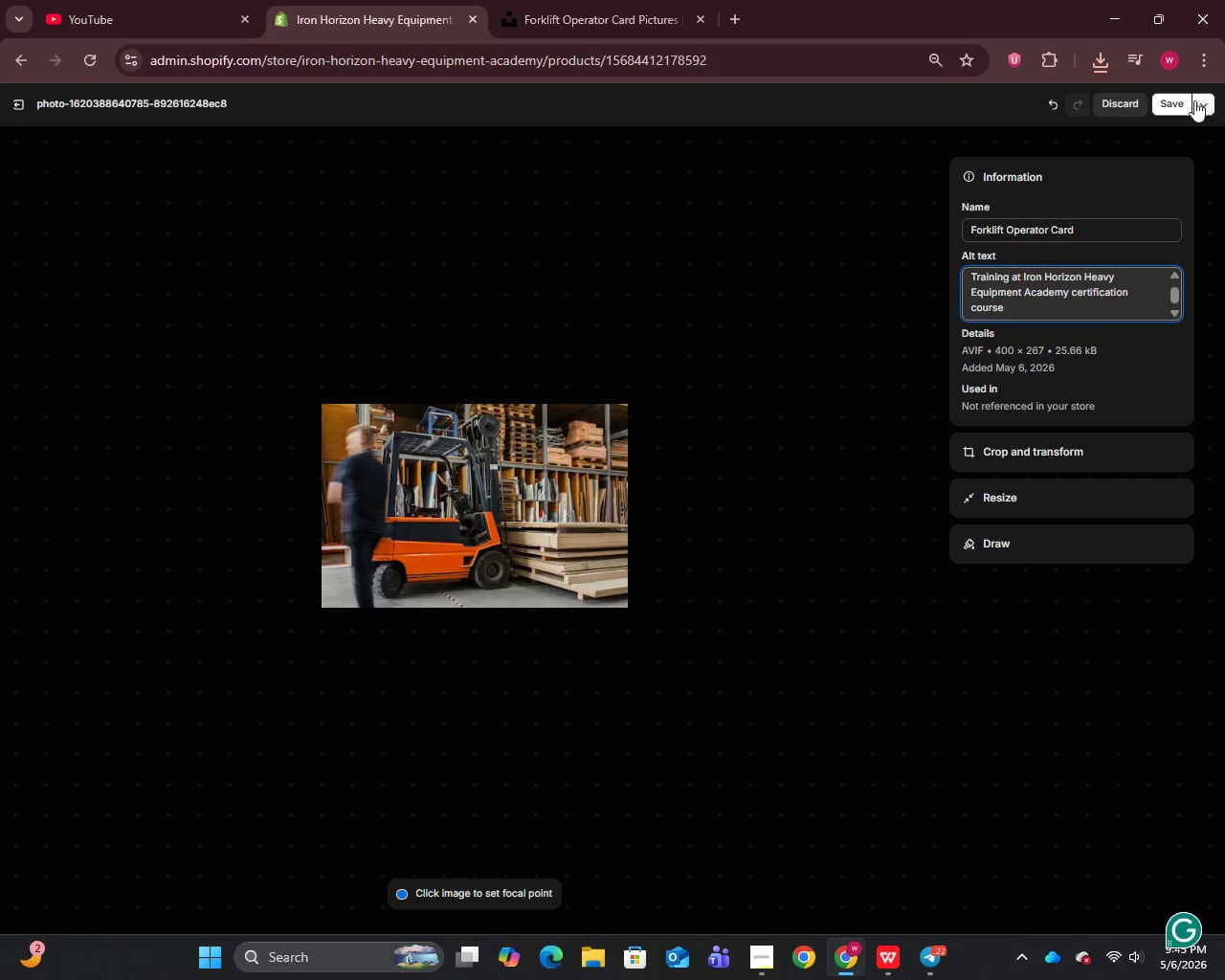 
left_click([1176, 107])
 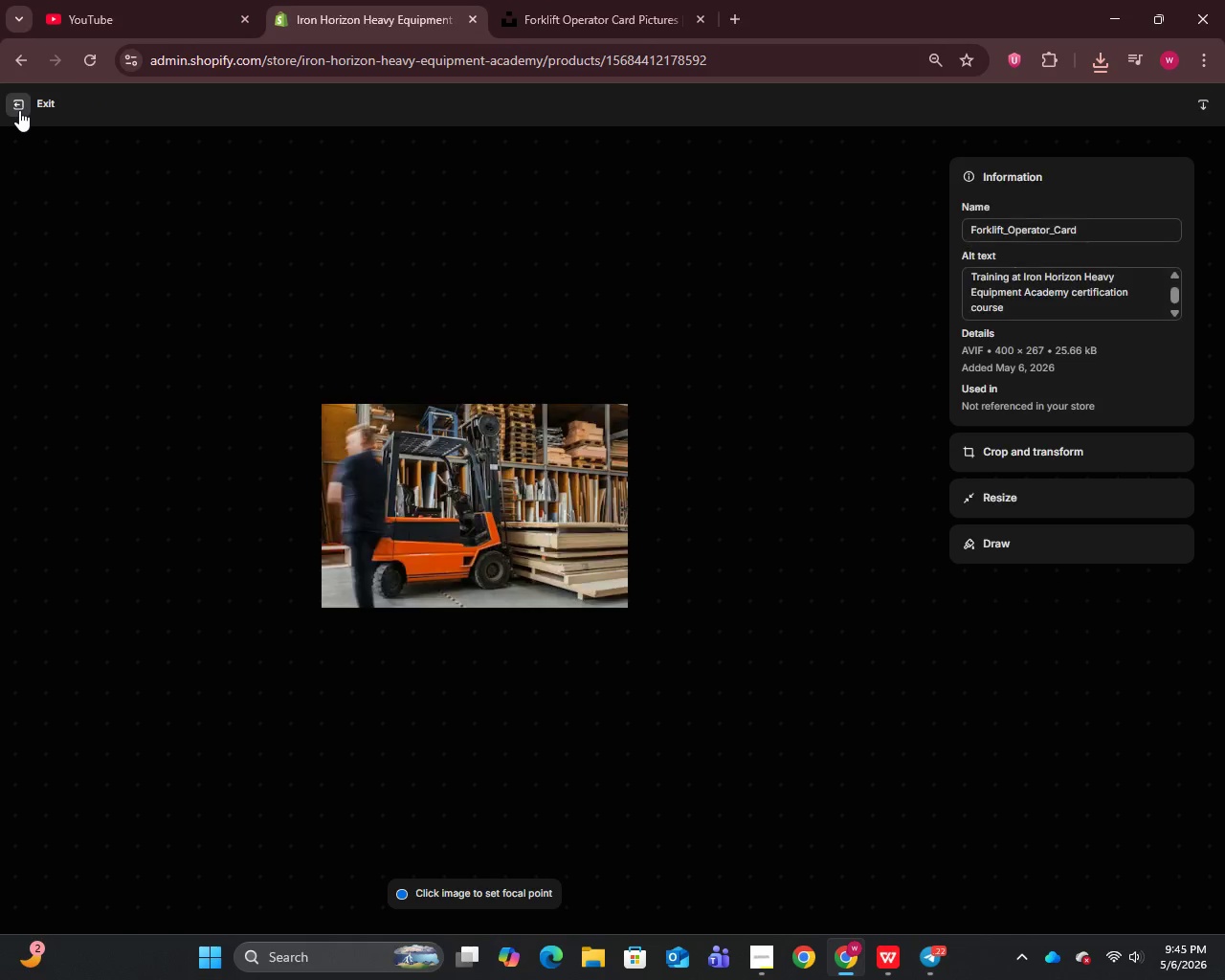 
left_click([19, 110])
 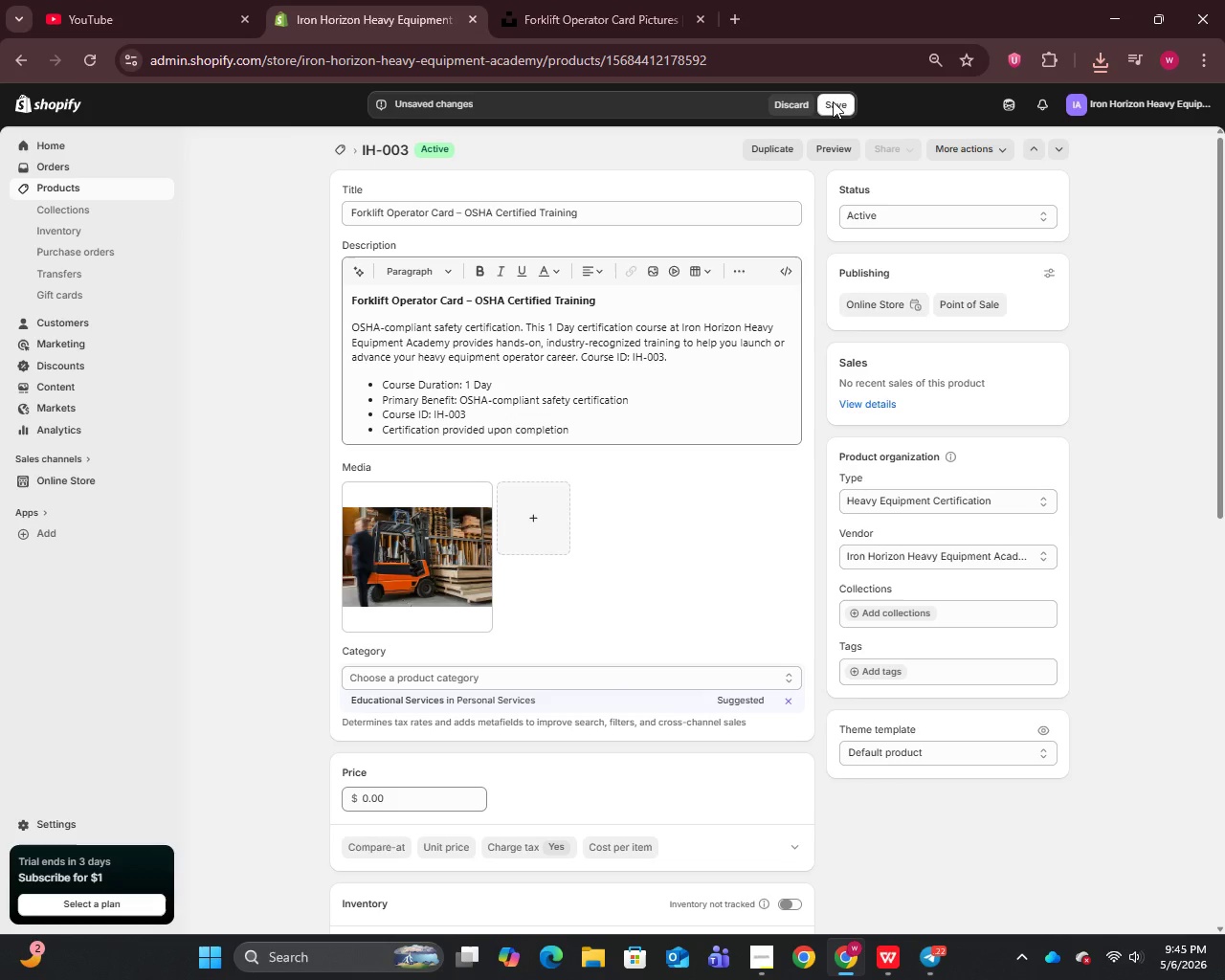 
left_click([828, 96])
 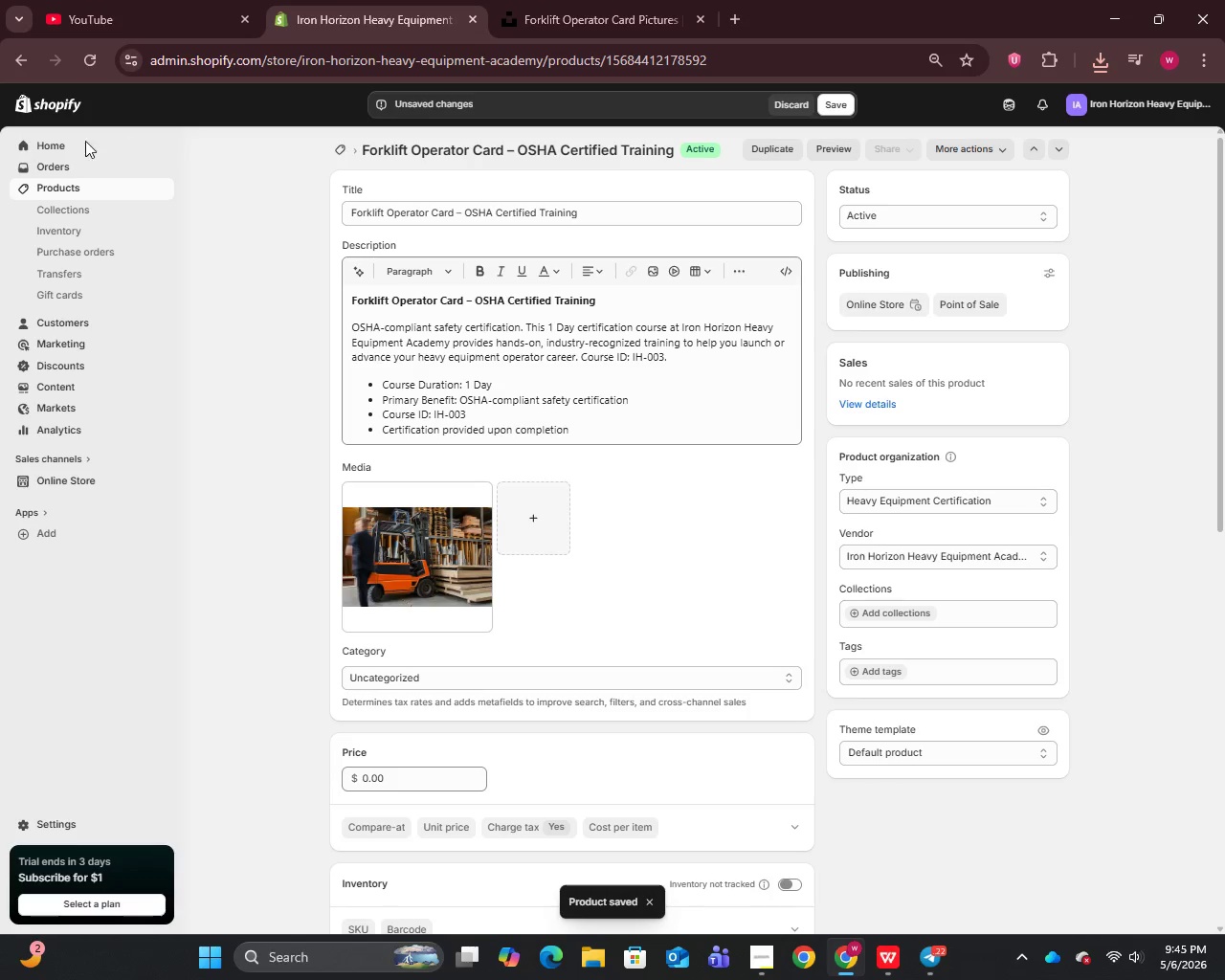 
wait(5.56)
 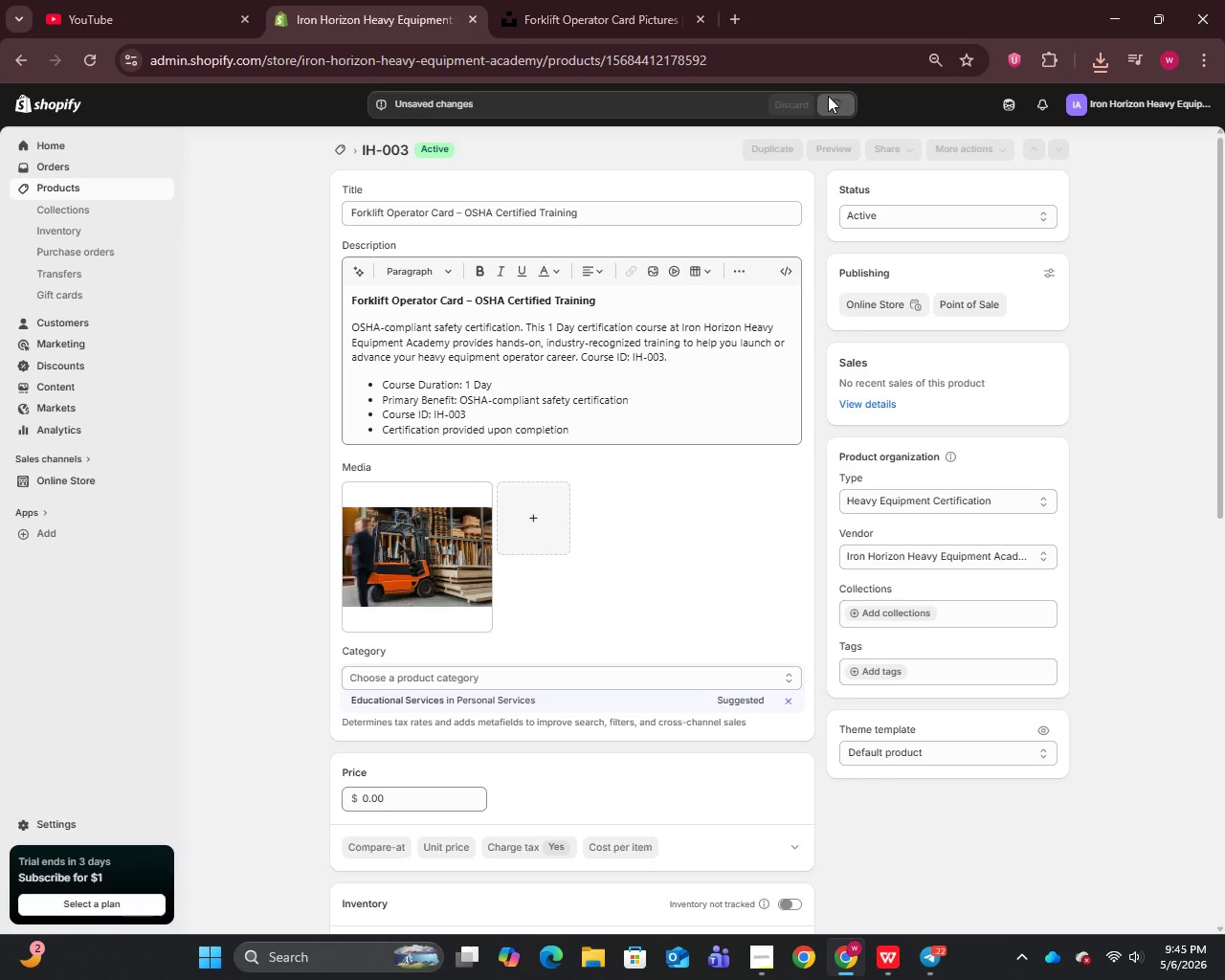 
left_click([71, 188])
 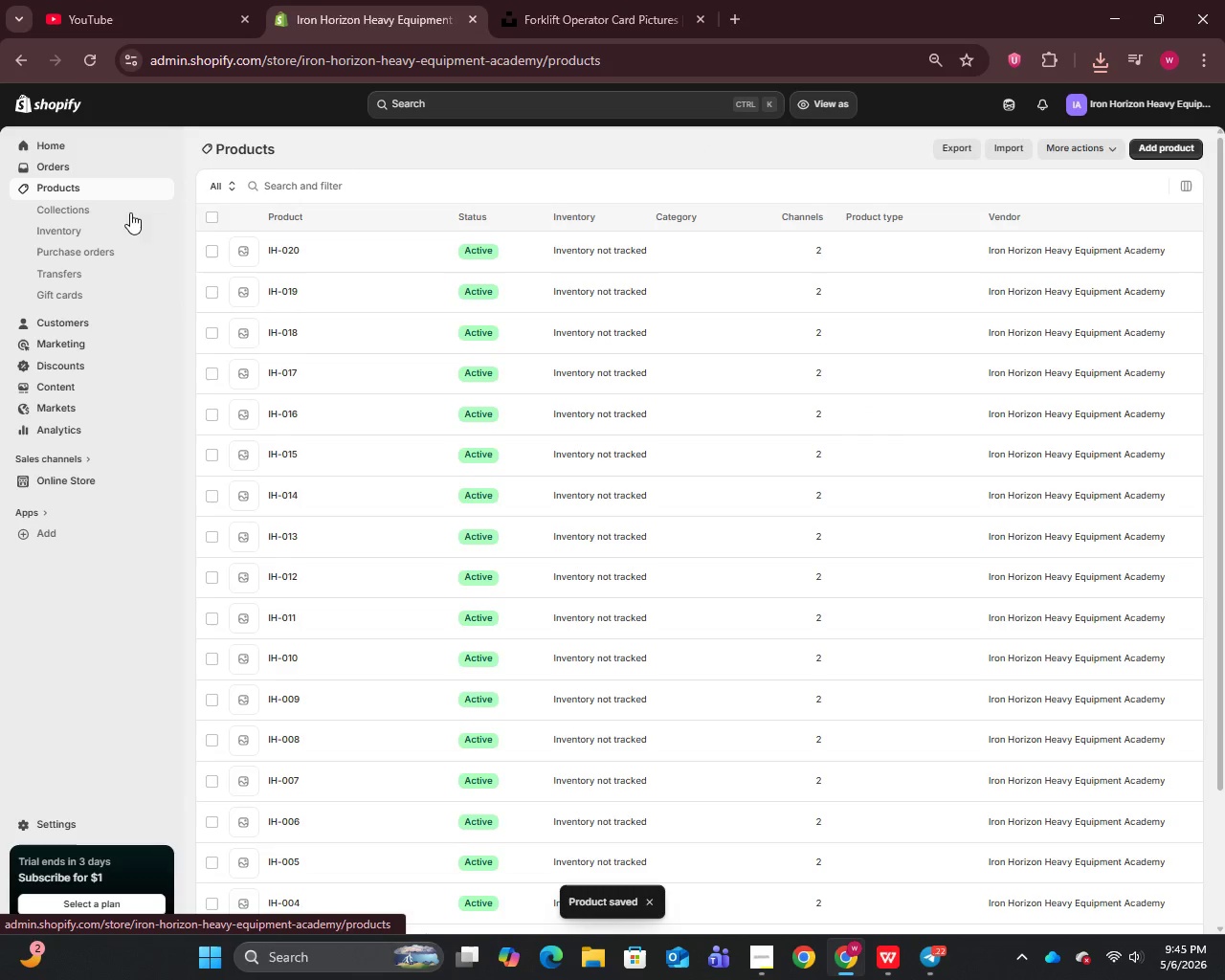 
scroll: coordinate [392, 630], scroll_direction: down, amount: 7.0
 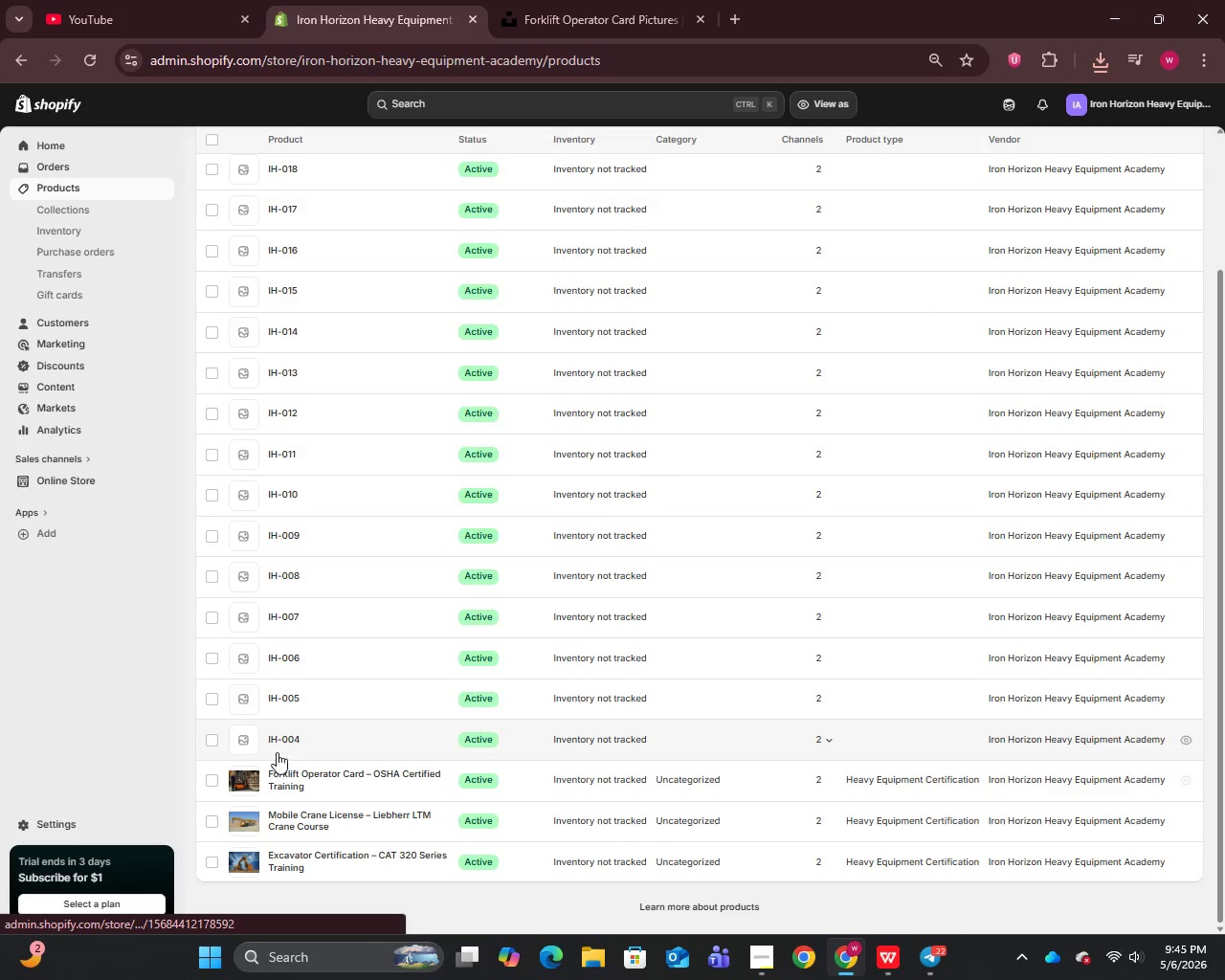 
left_click([277, 744])
 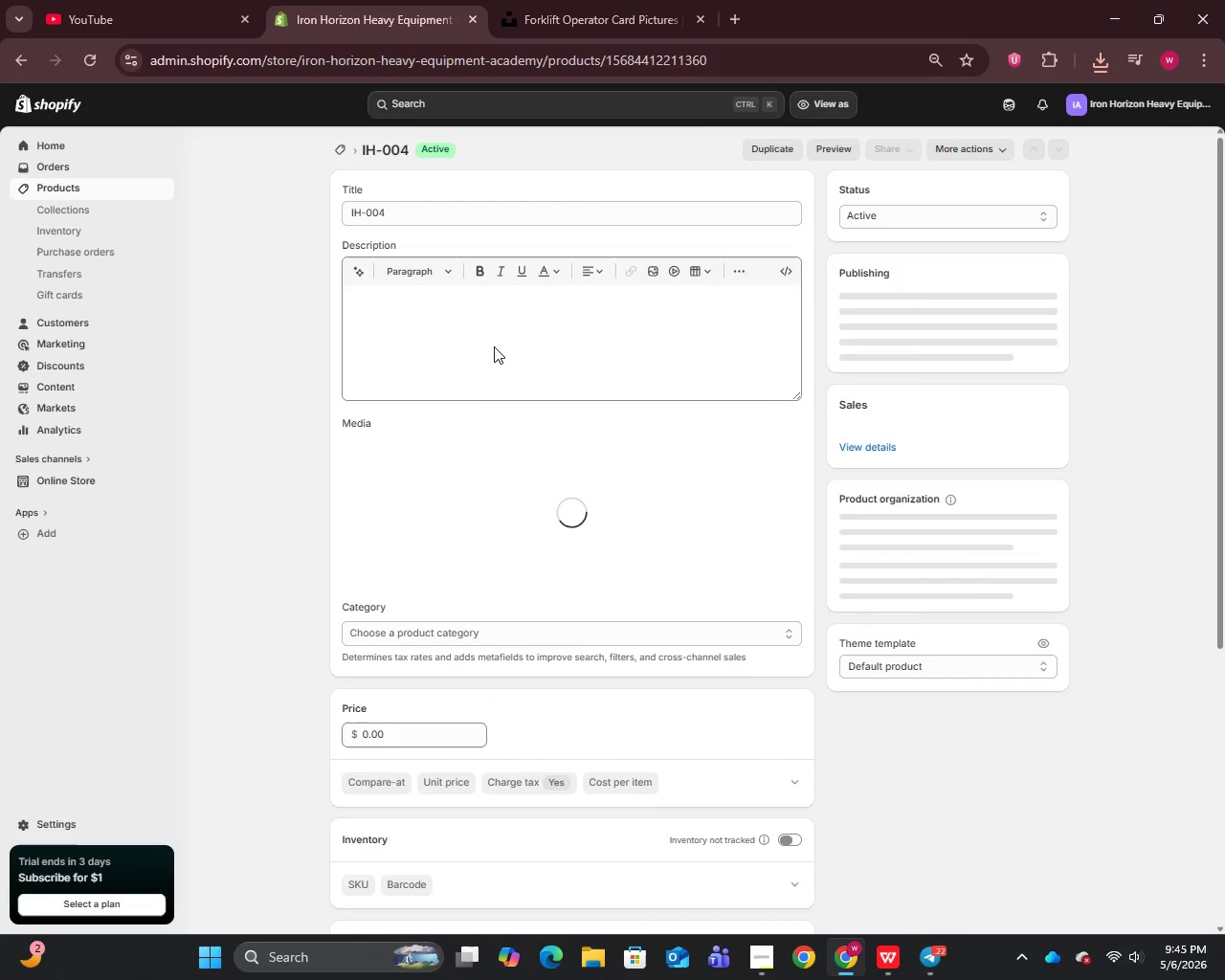 
left_click([447, 211])
 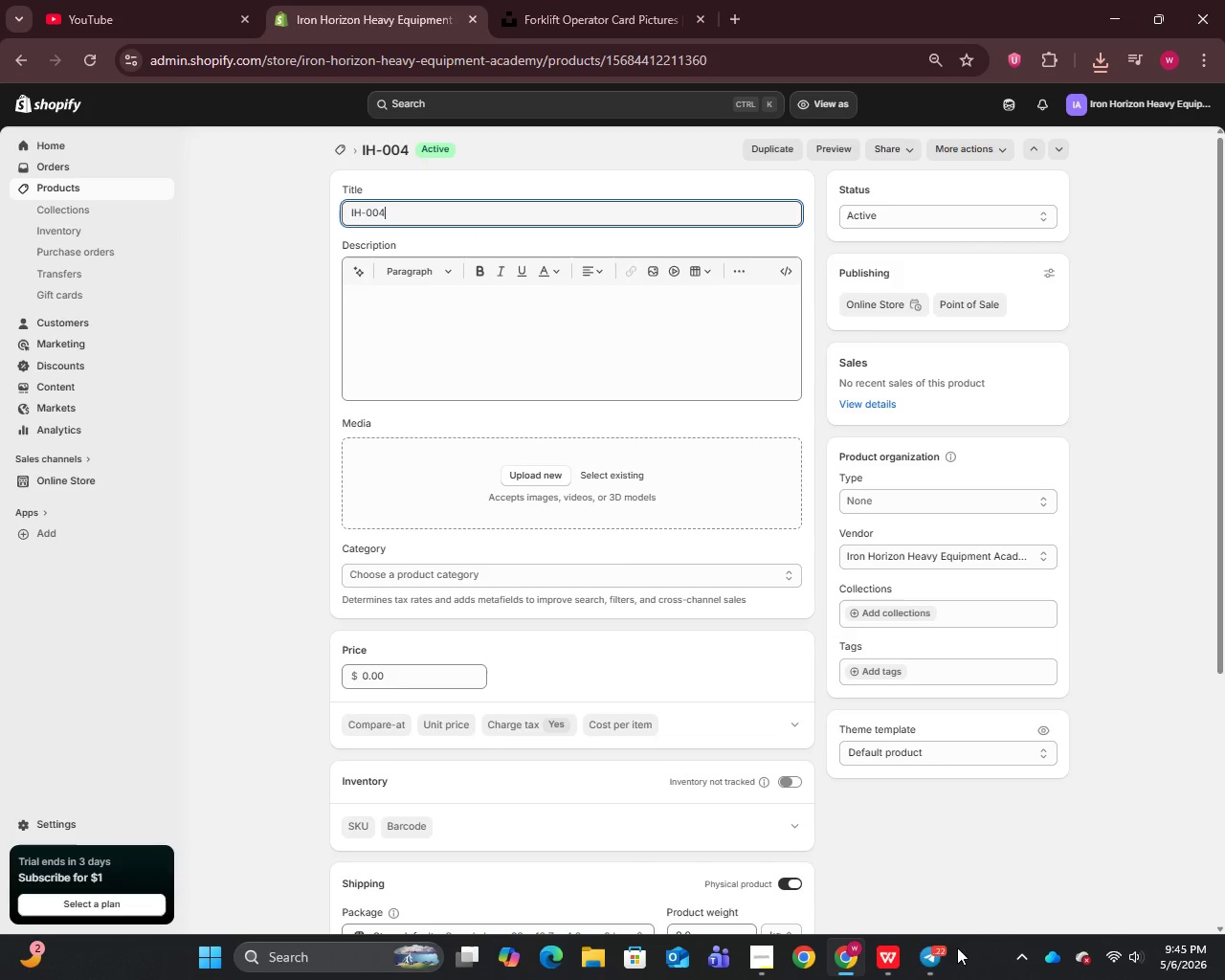 
left_click([893, 960])
 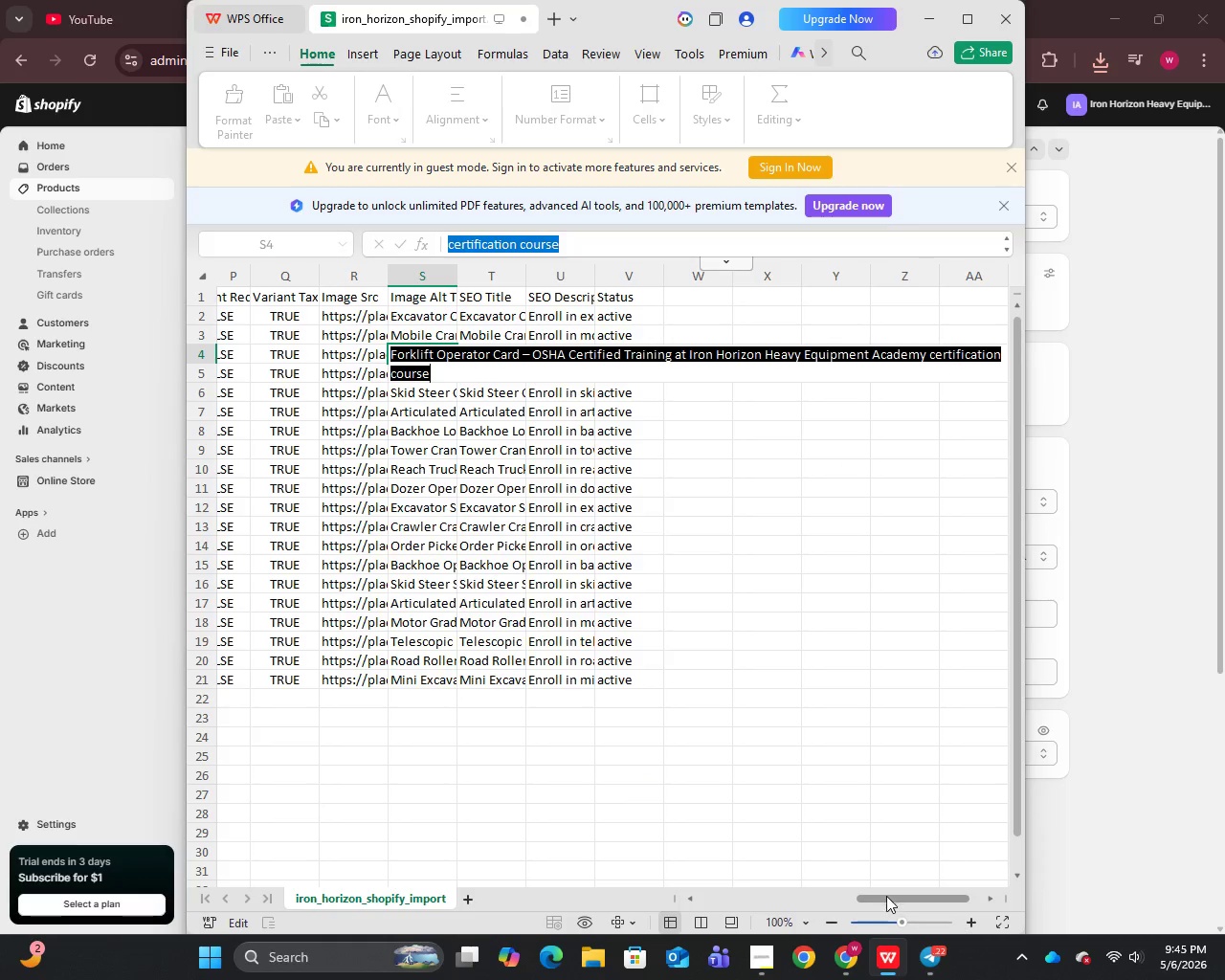 
left_click_drag(start_coordinate=[886, 898], to_coordinate=[486, 876])
 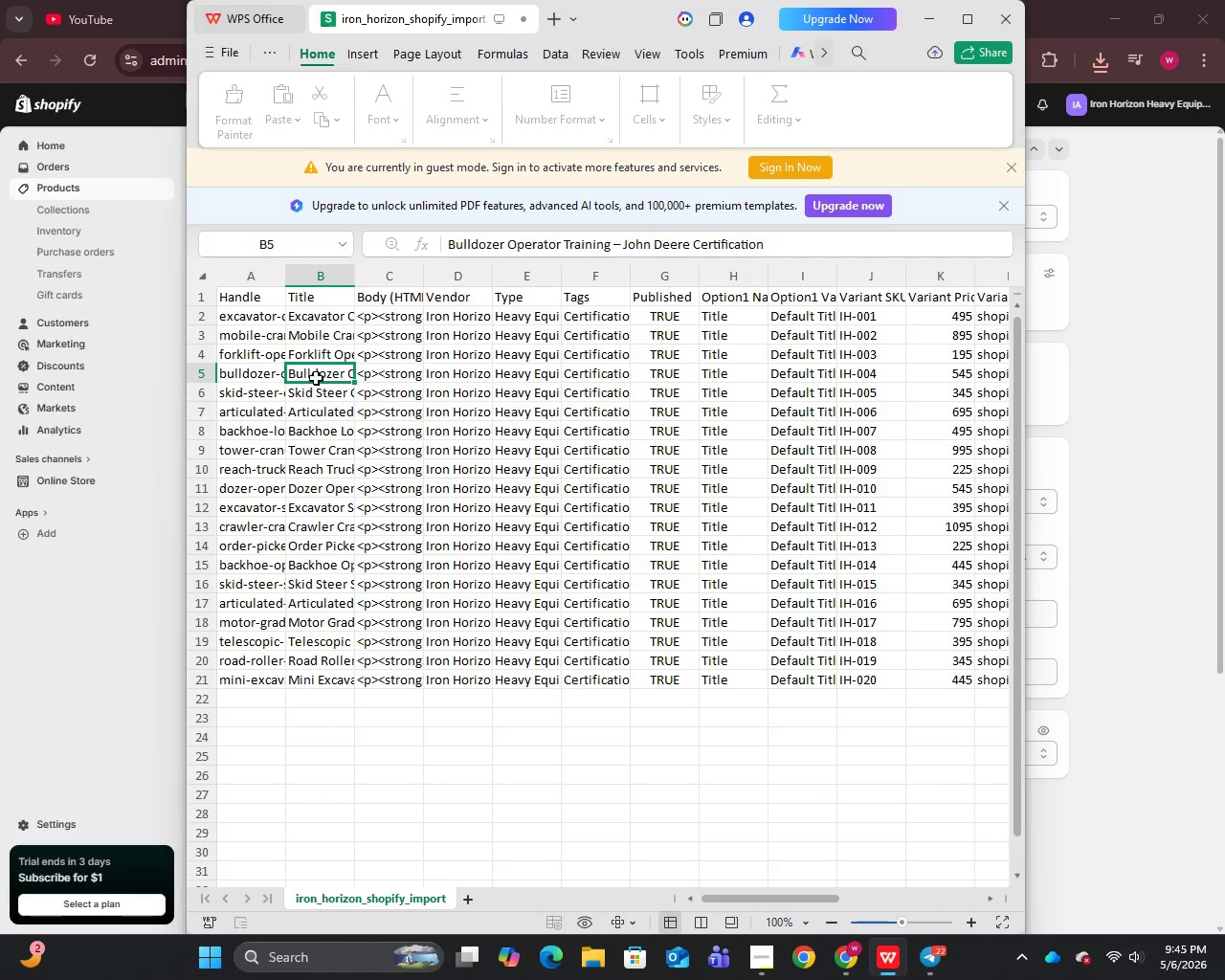 
double_click([316, 374])
 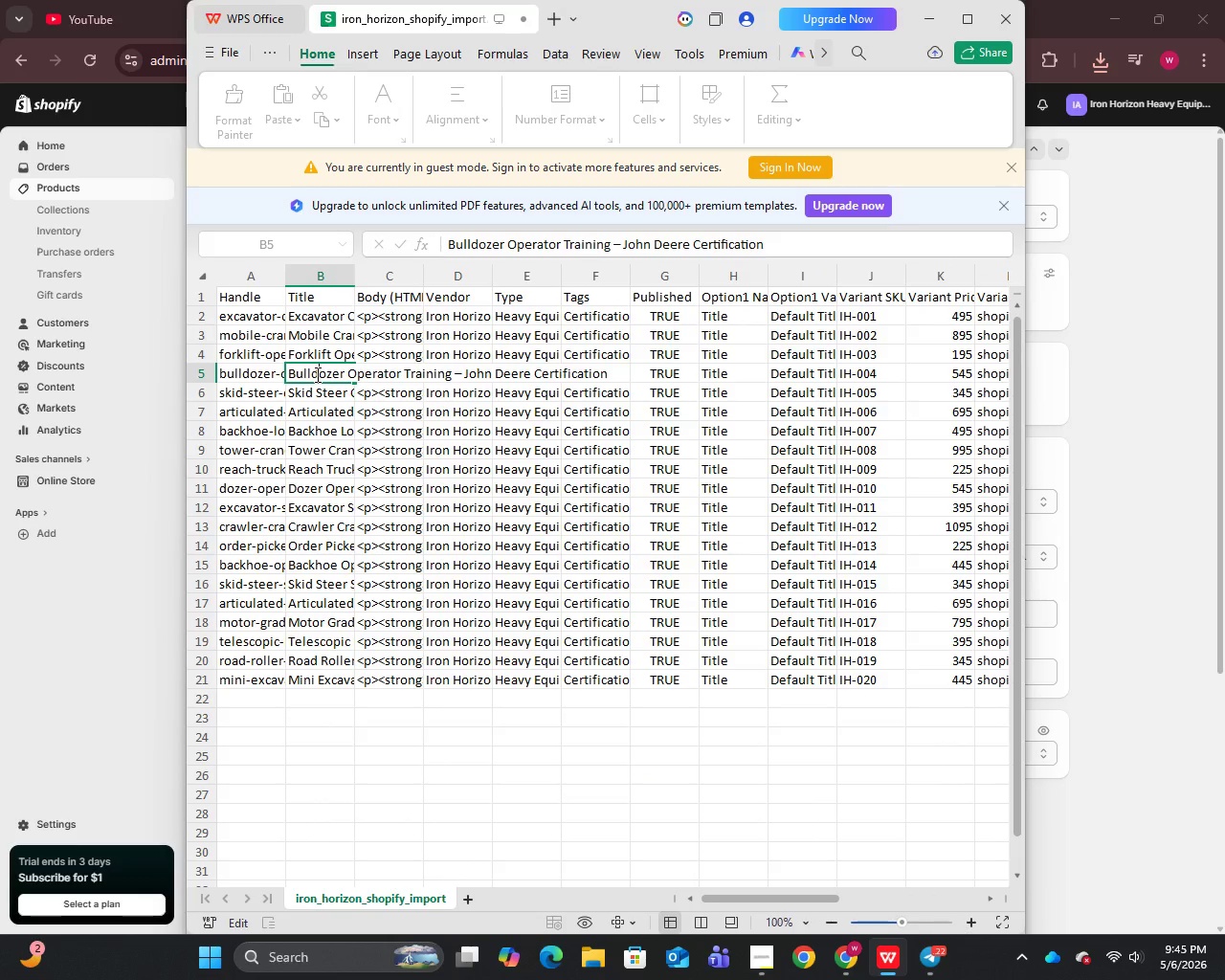 
key(Control+A)
 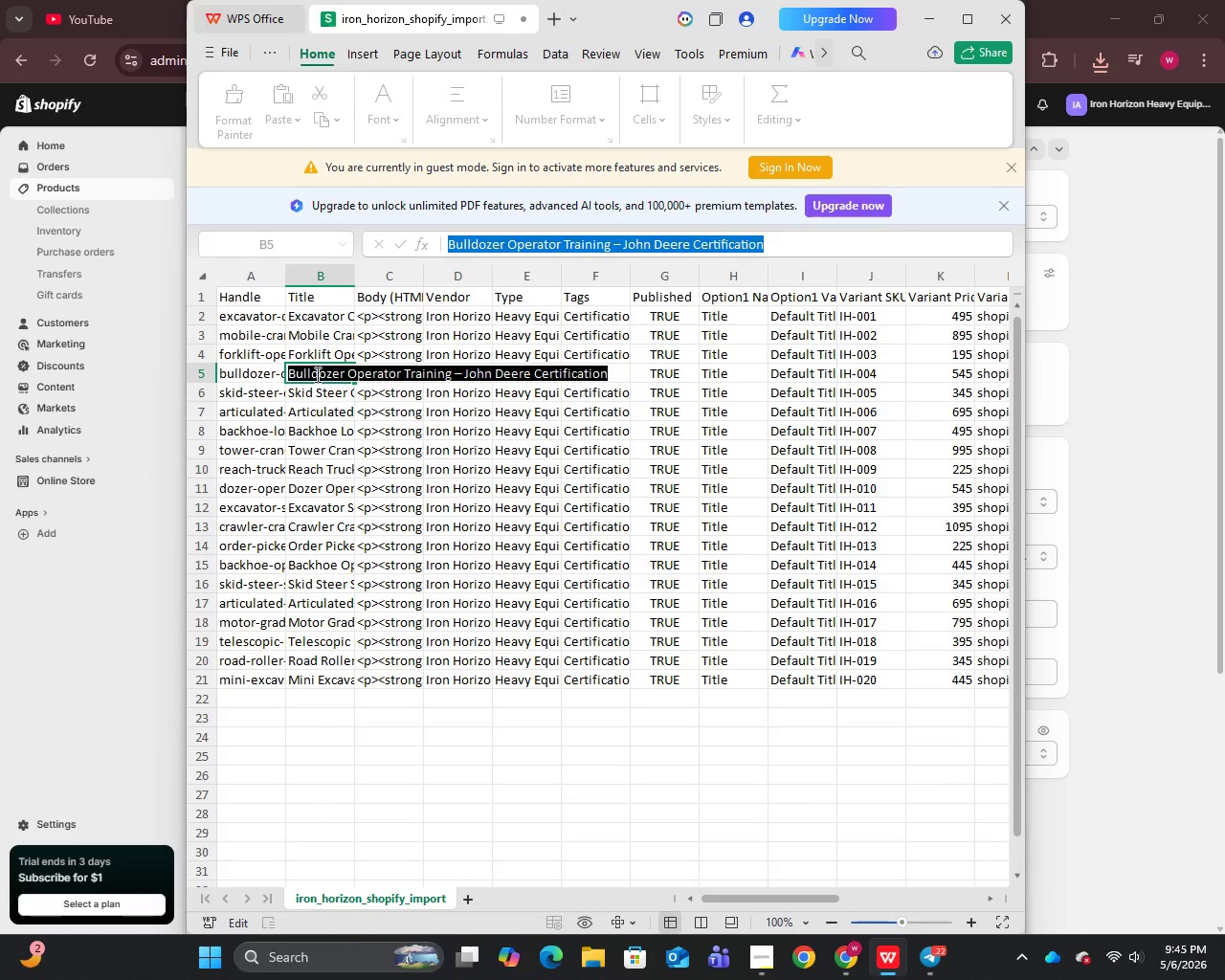 
key(Control+C)
 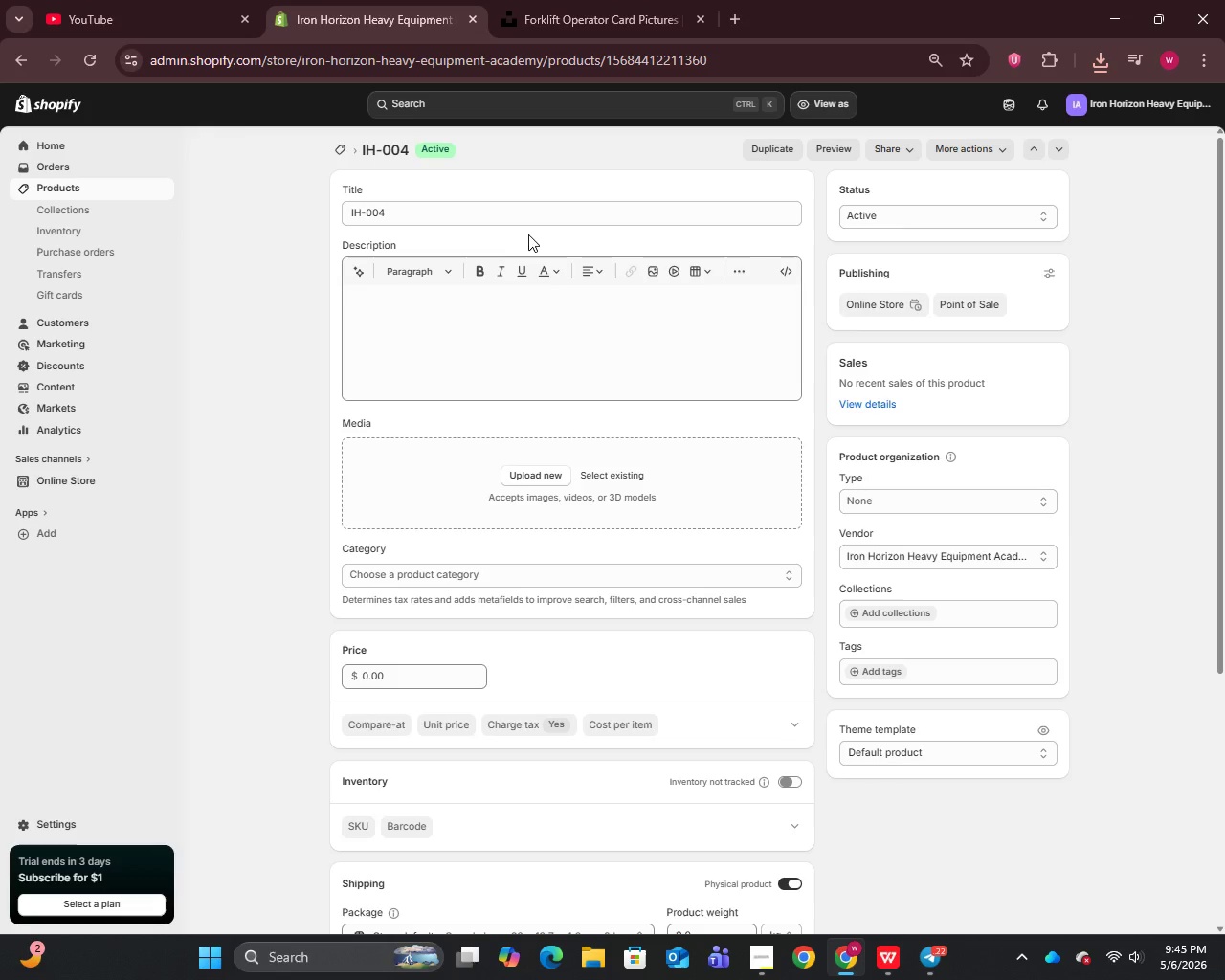 
left_click([530, 215])
 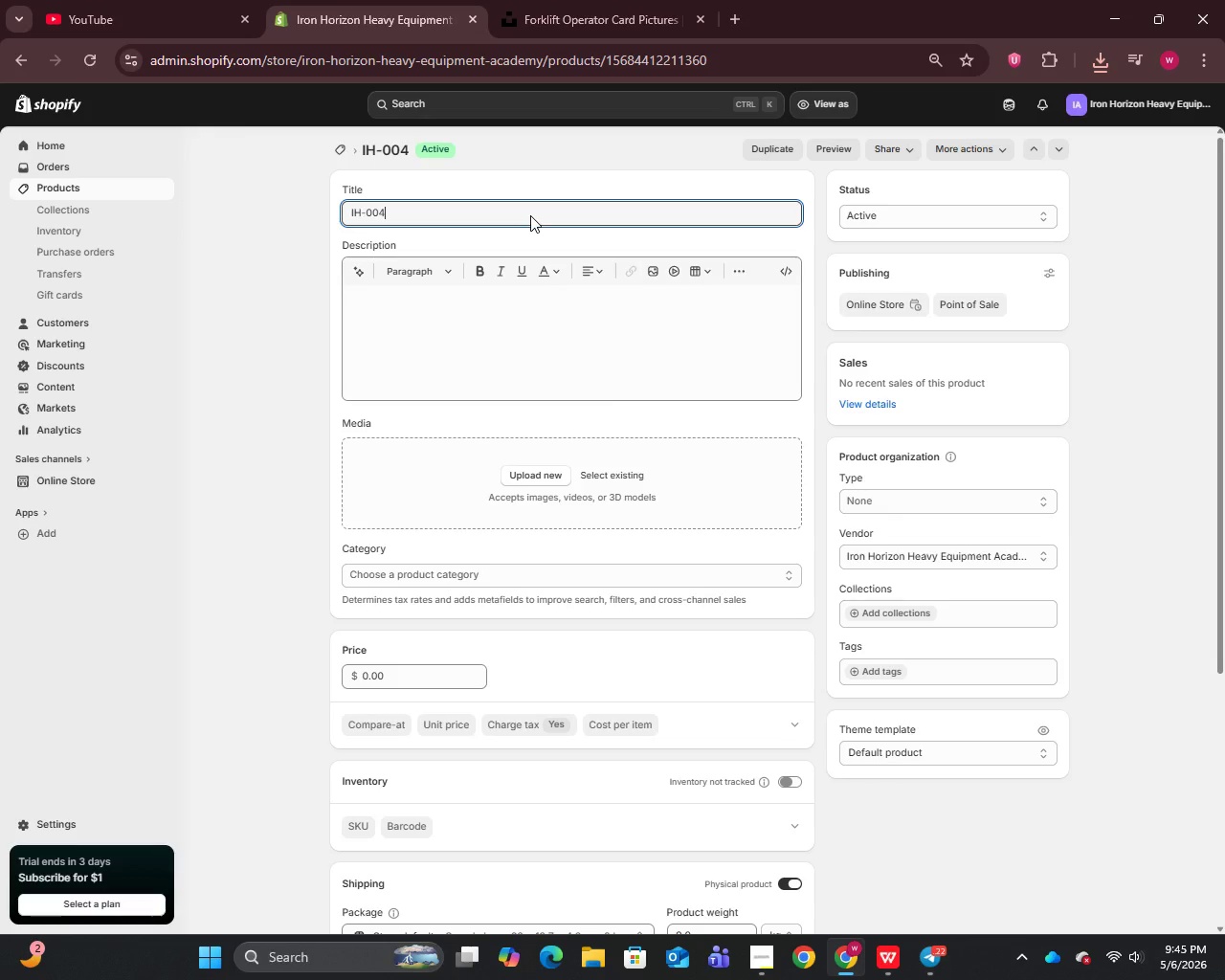 
key(Control+A)
 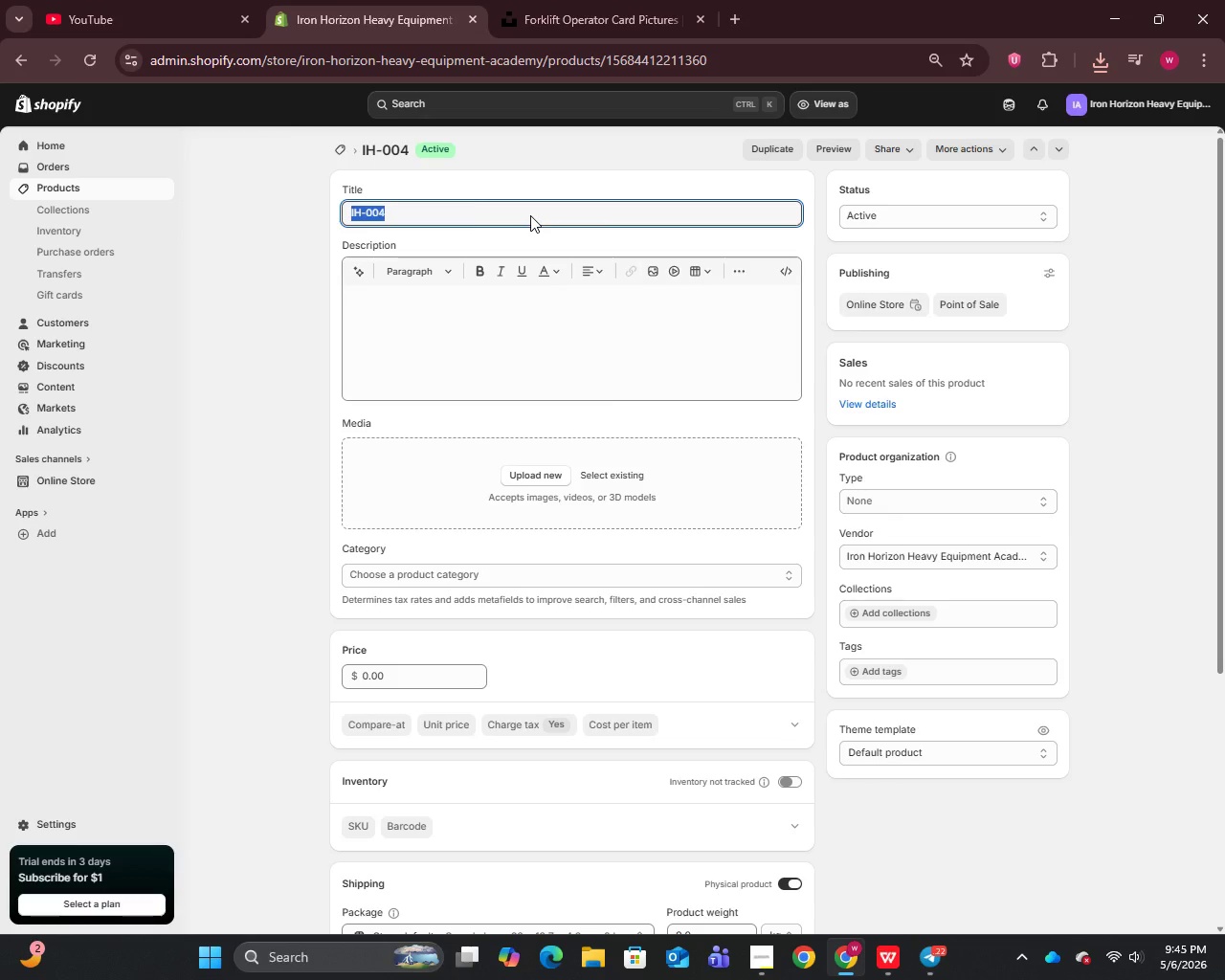 
key(Control+V)
 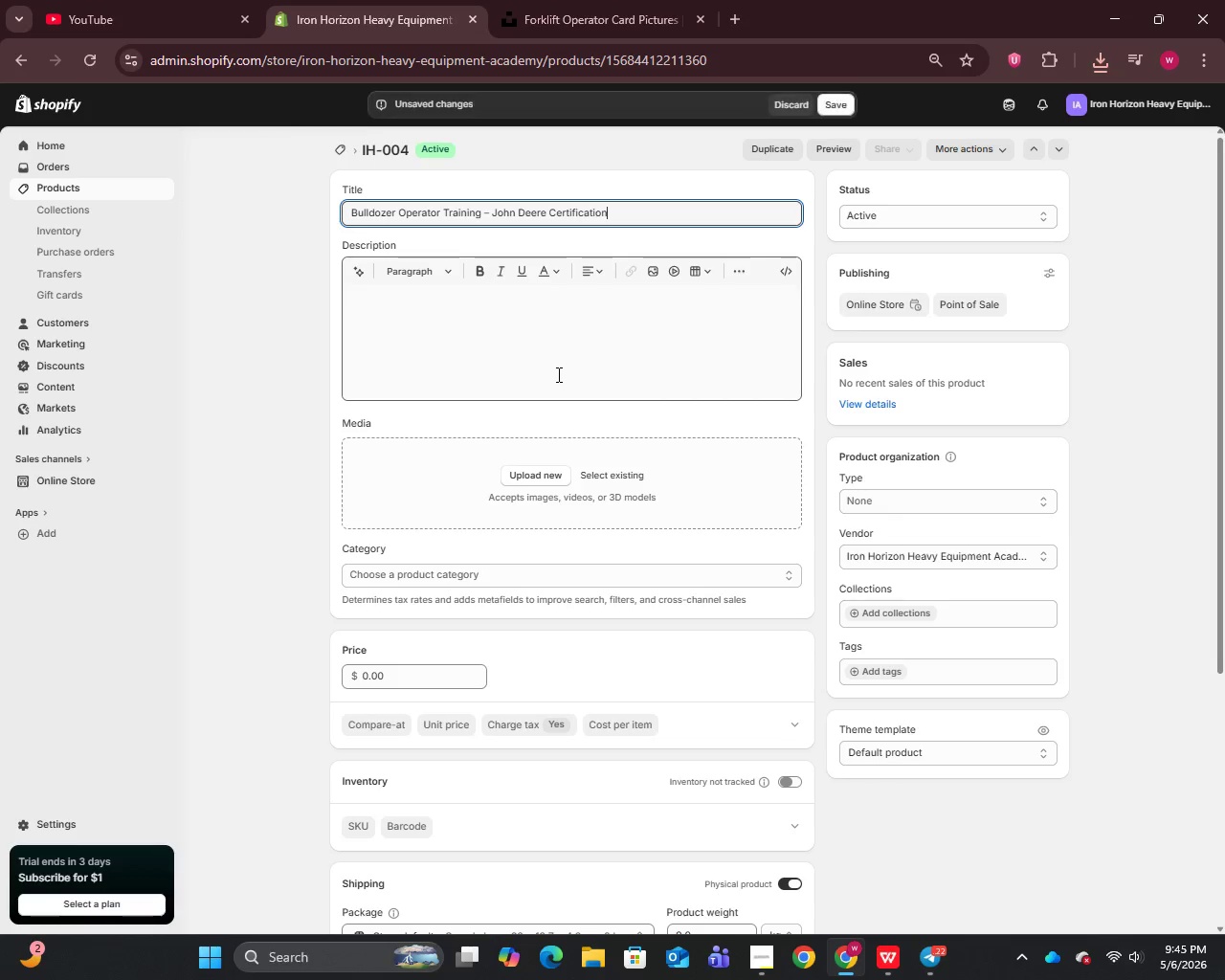 
left_click([557, 373])
 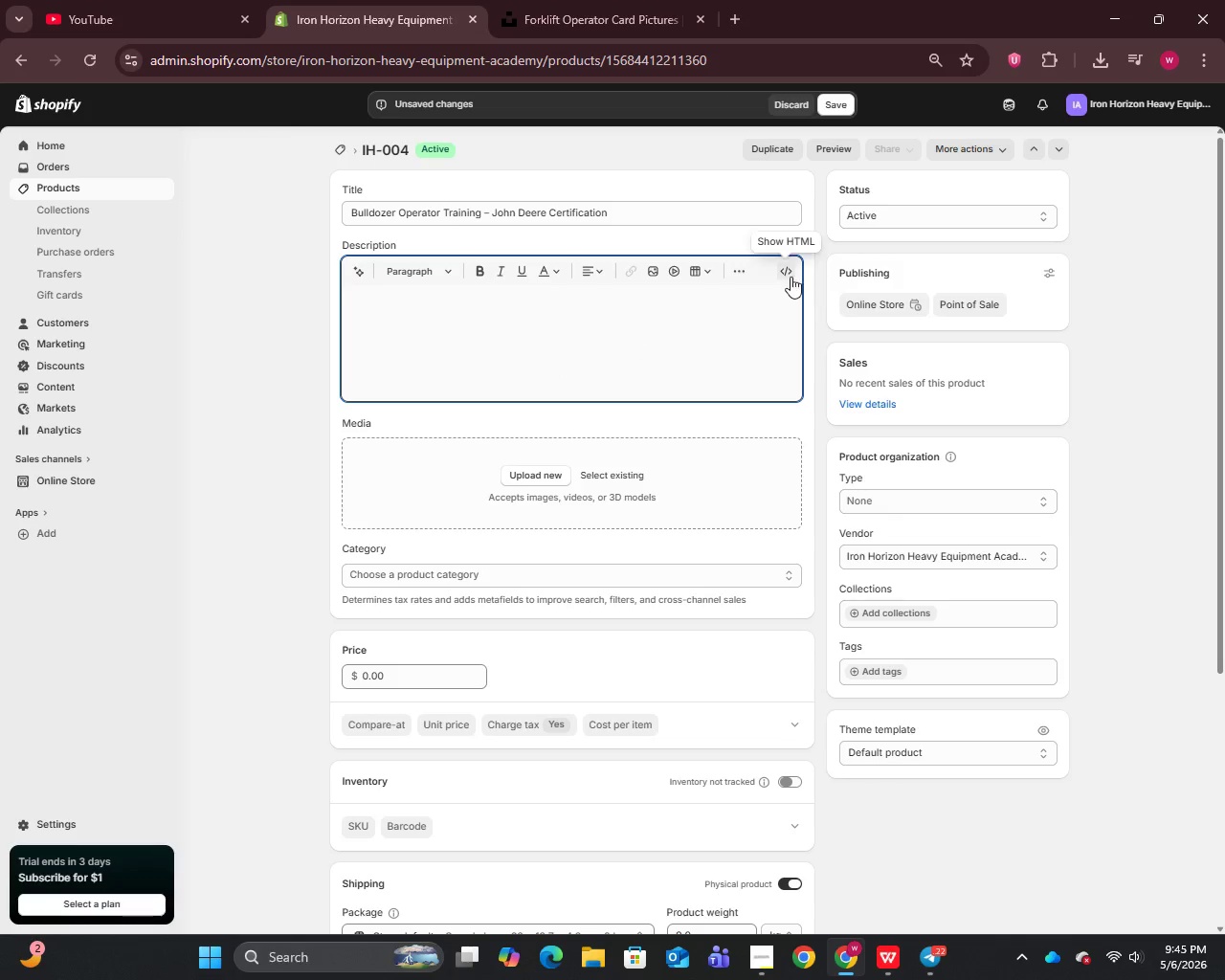 
left_click([789, 277])
 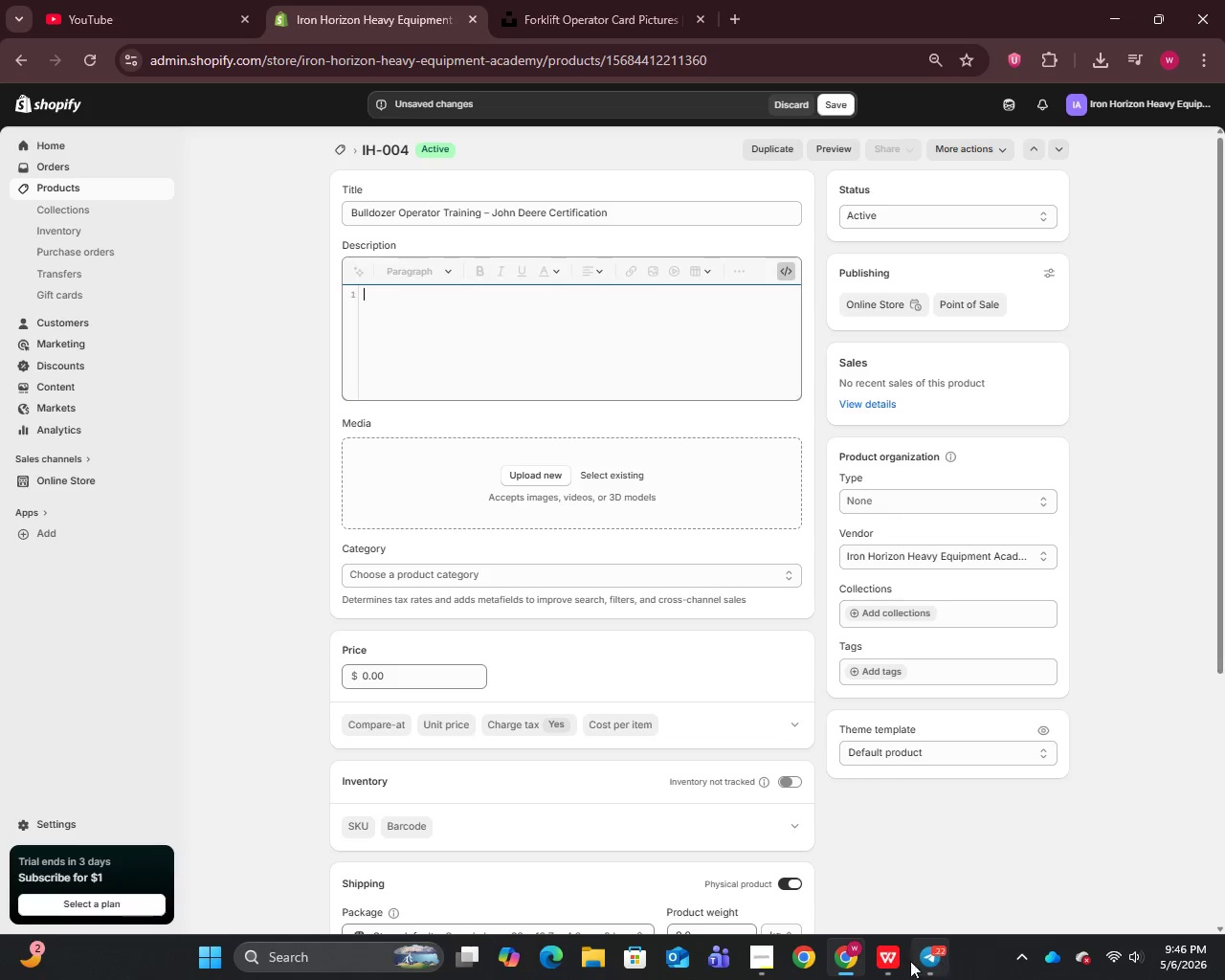 
left_click([885, 961])
 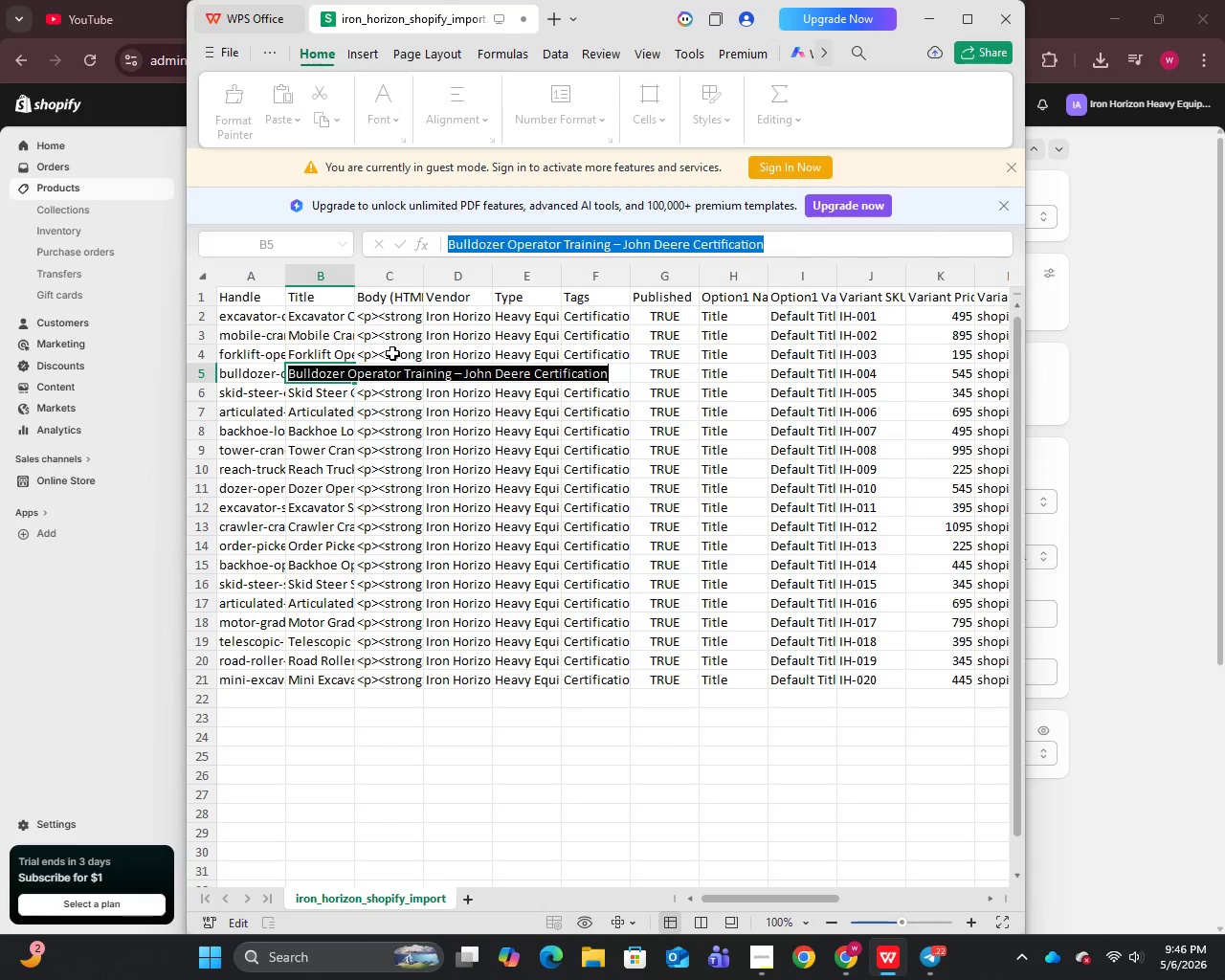 
double_click([388, 377])
 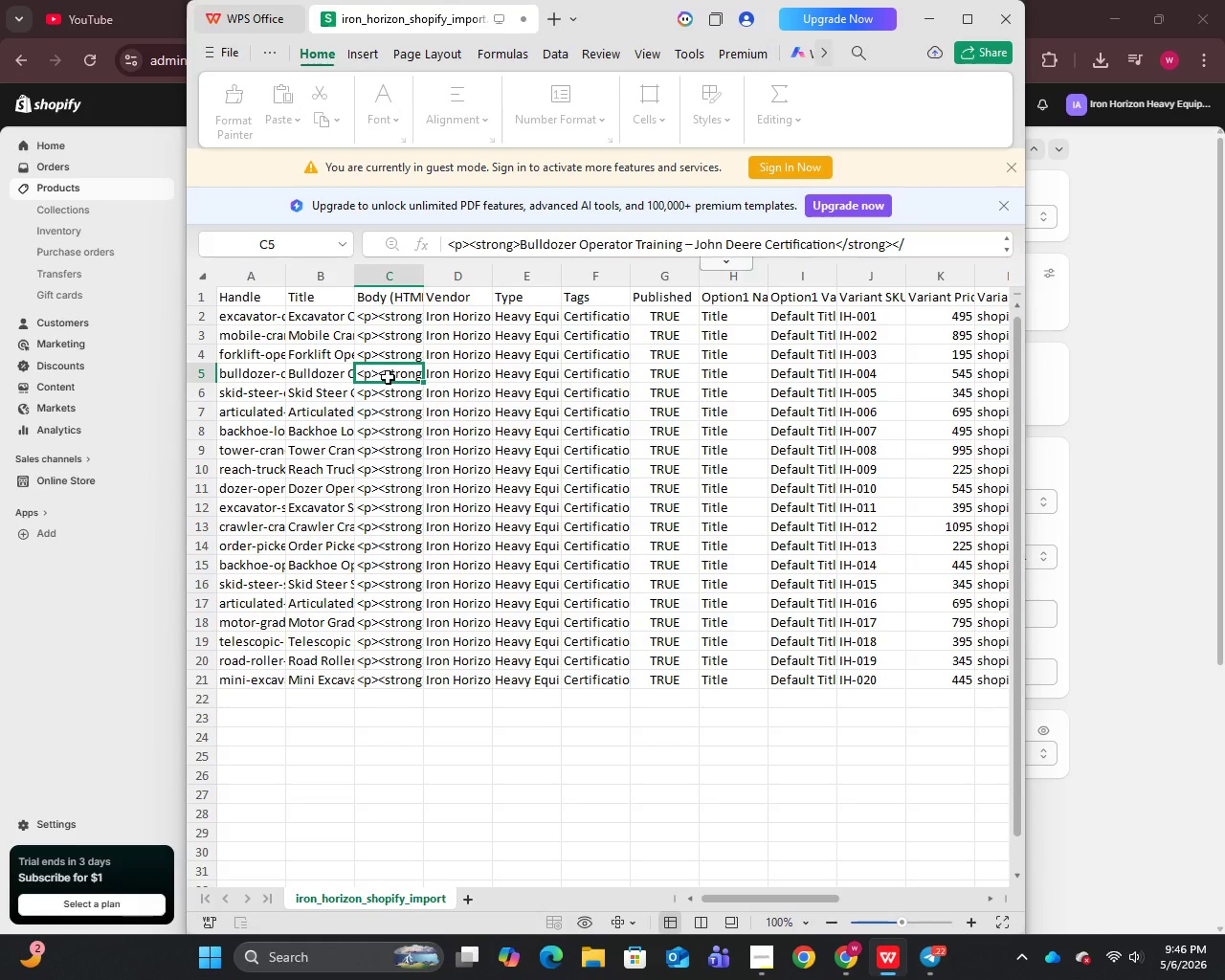 
double_click([388, 376])
 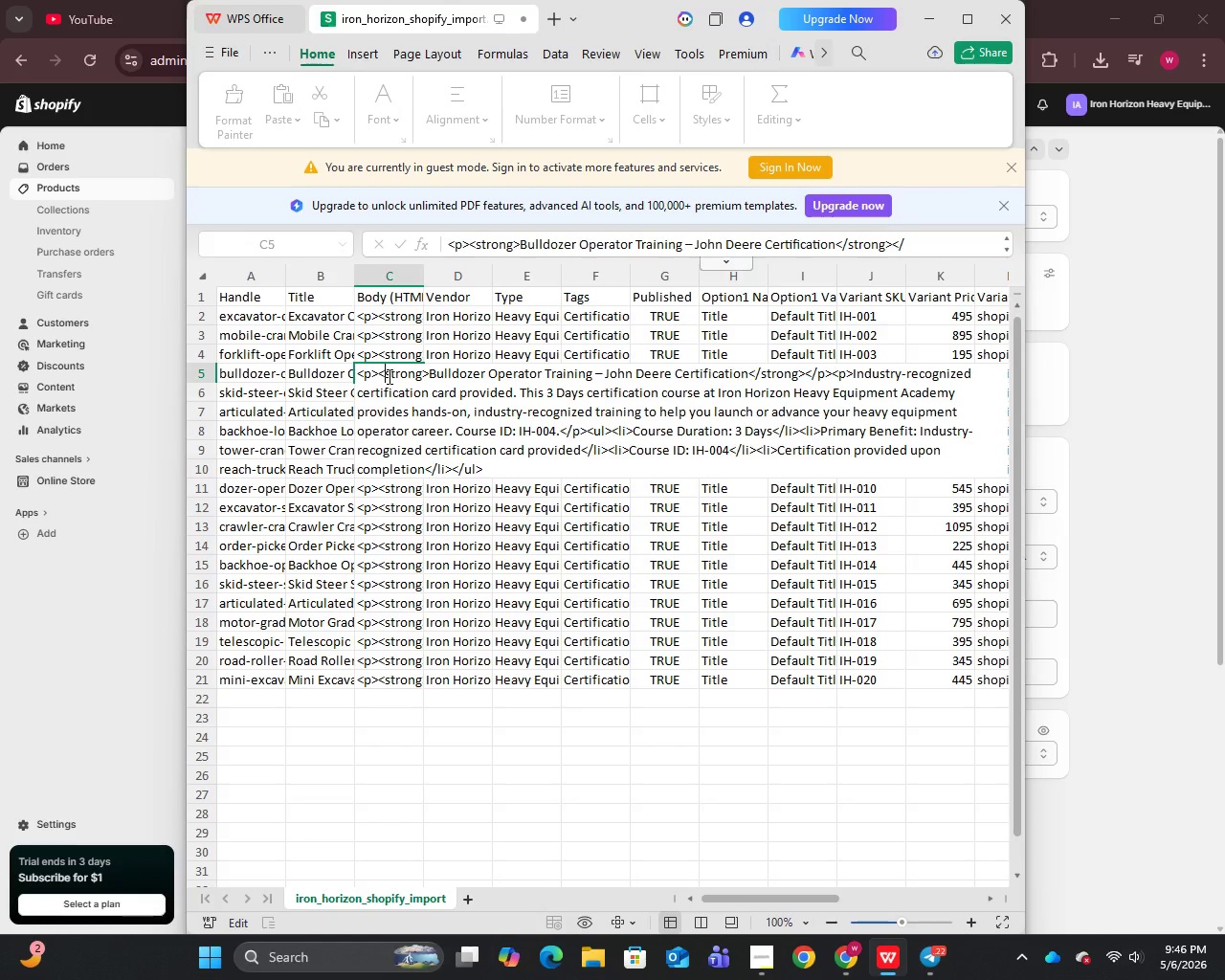 
key(Control+A)
 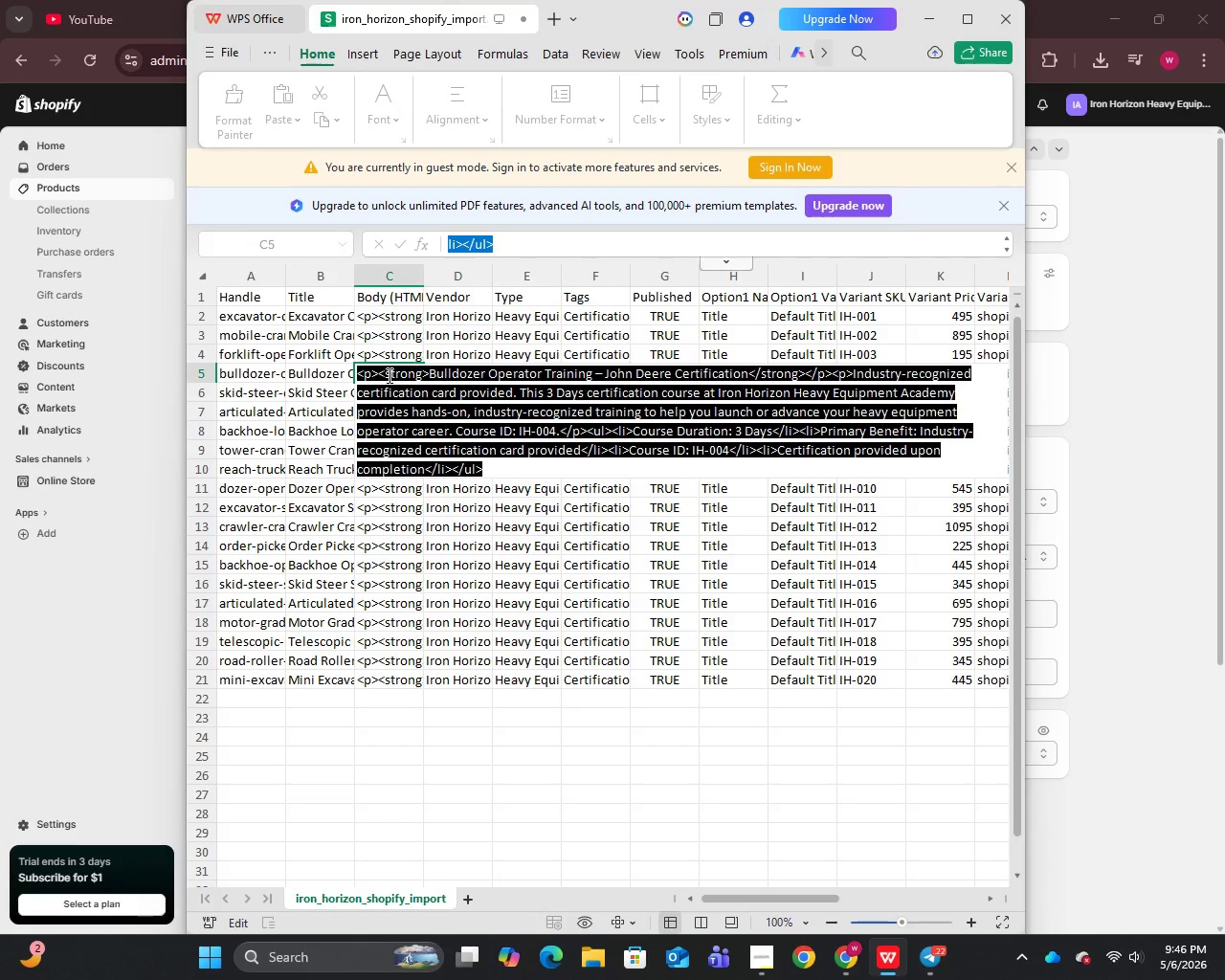 
key(Control+C)
 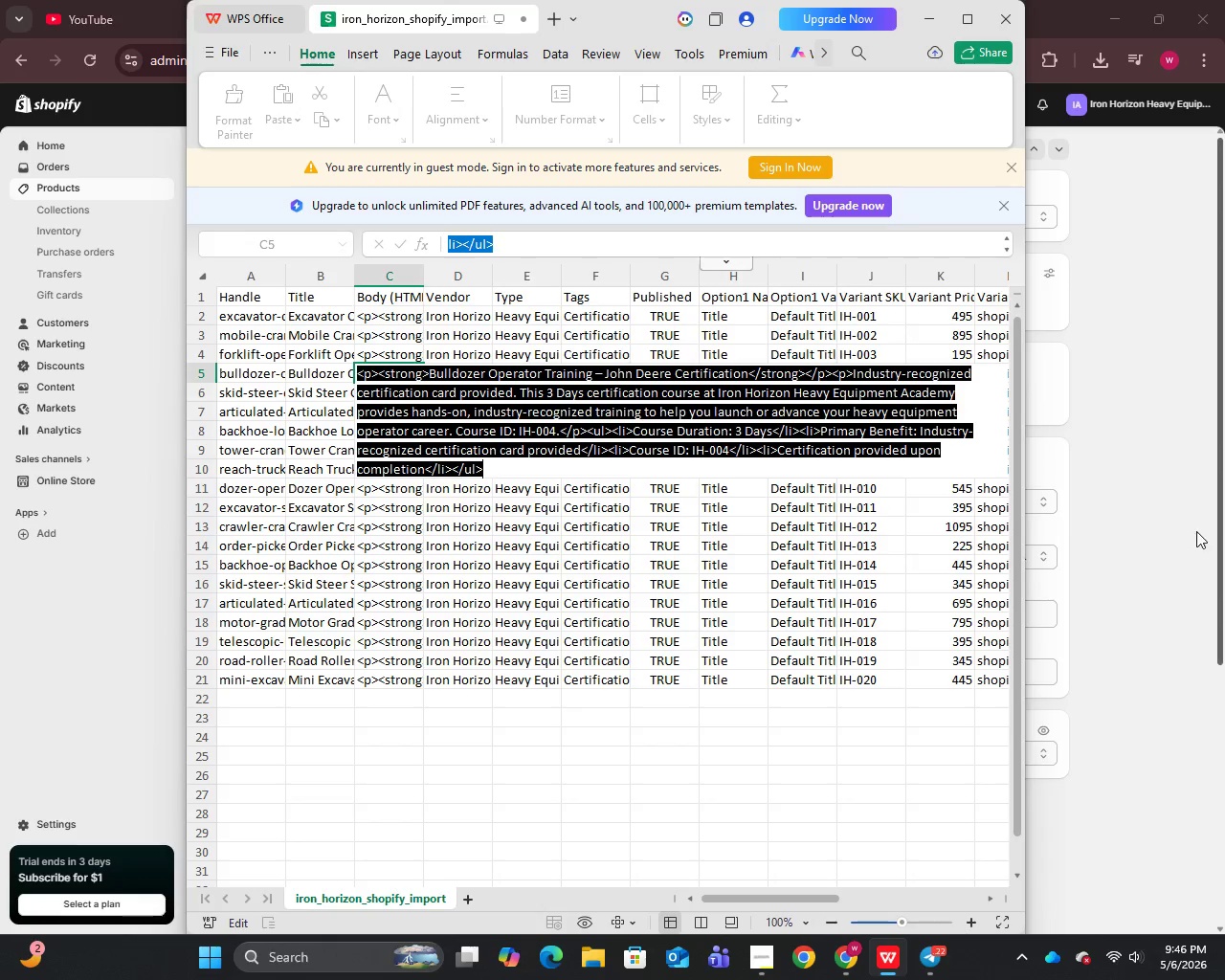 
left_click([1114, 528])
 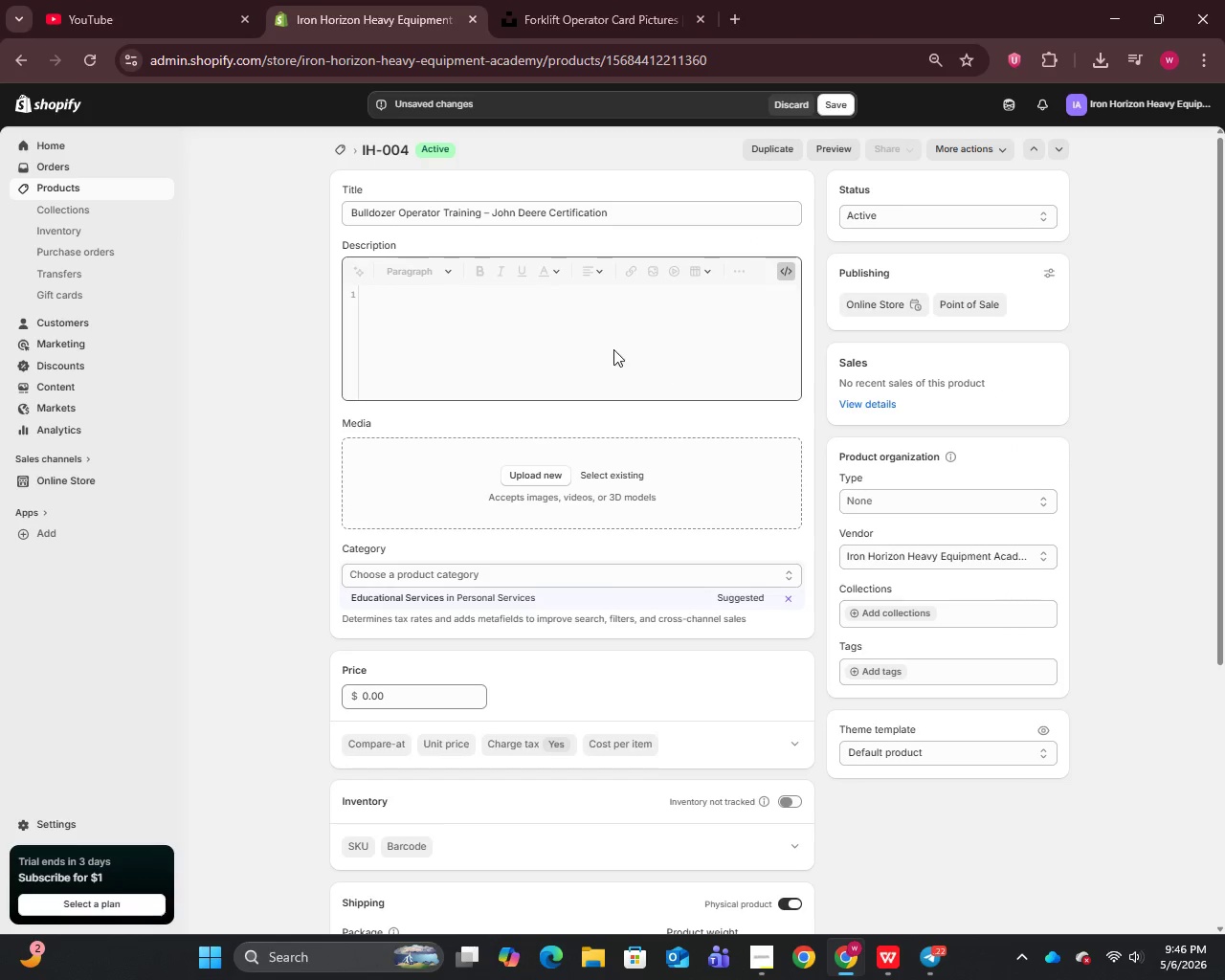 
left_click([612, 348])
 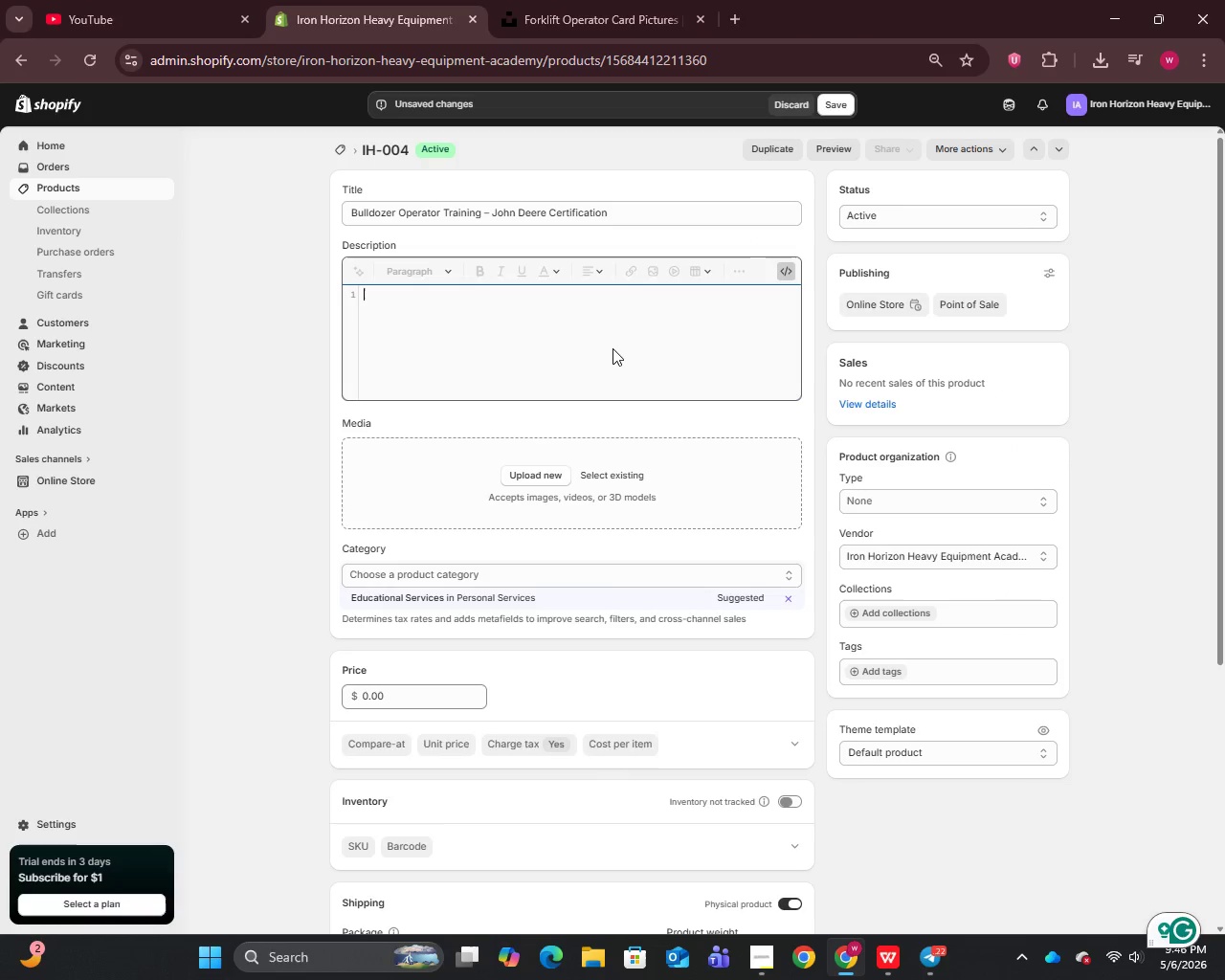 
key(Control+V)
 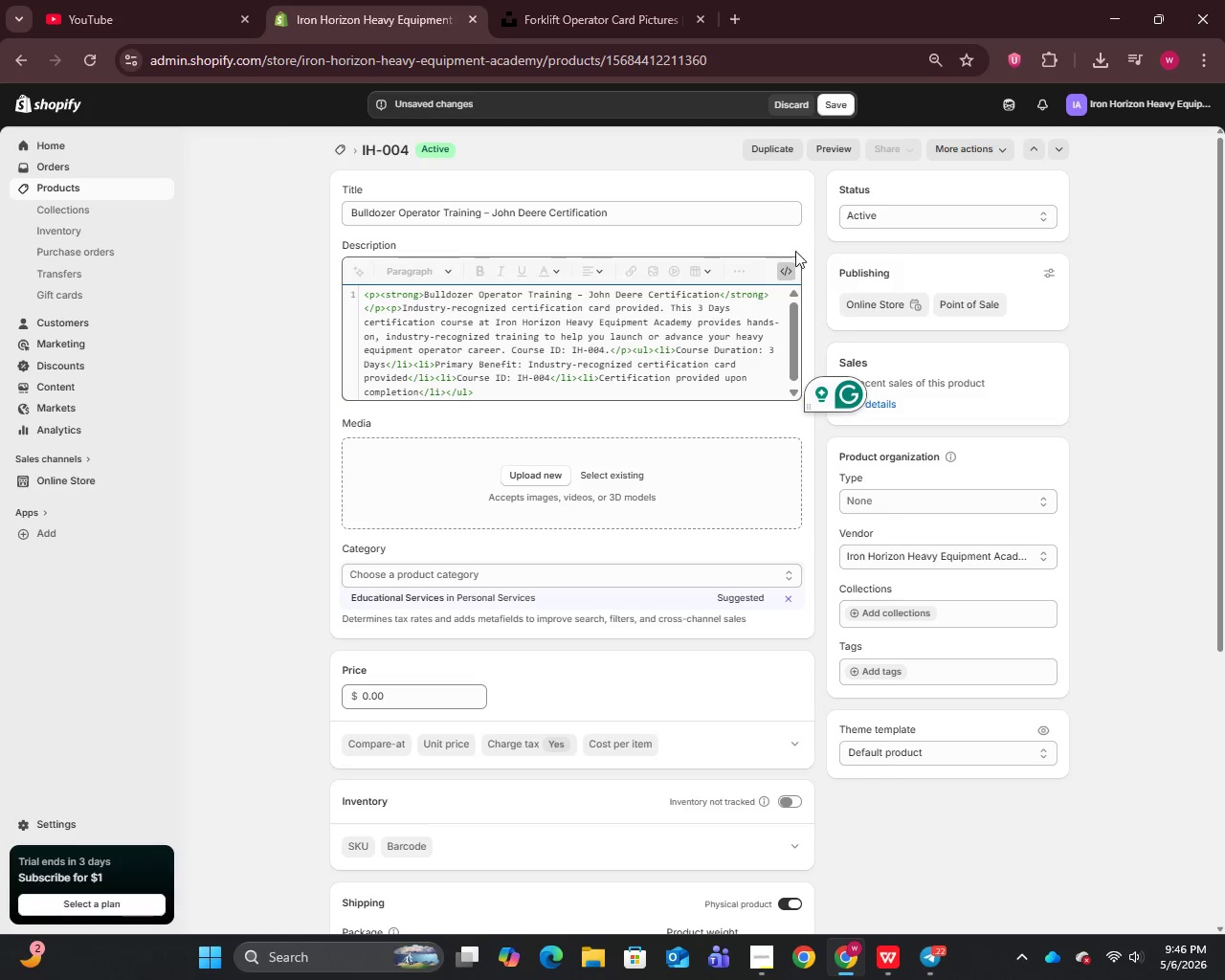 
left_click([786, 274])
 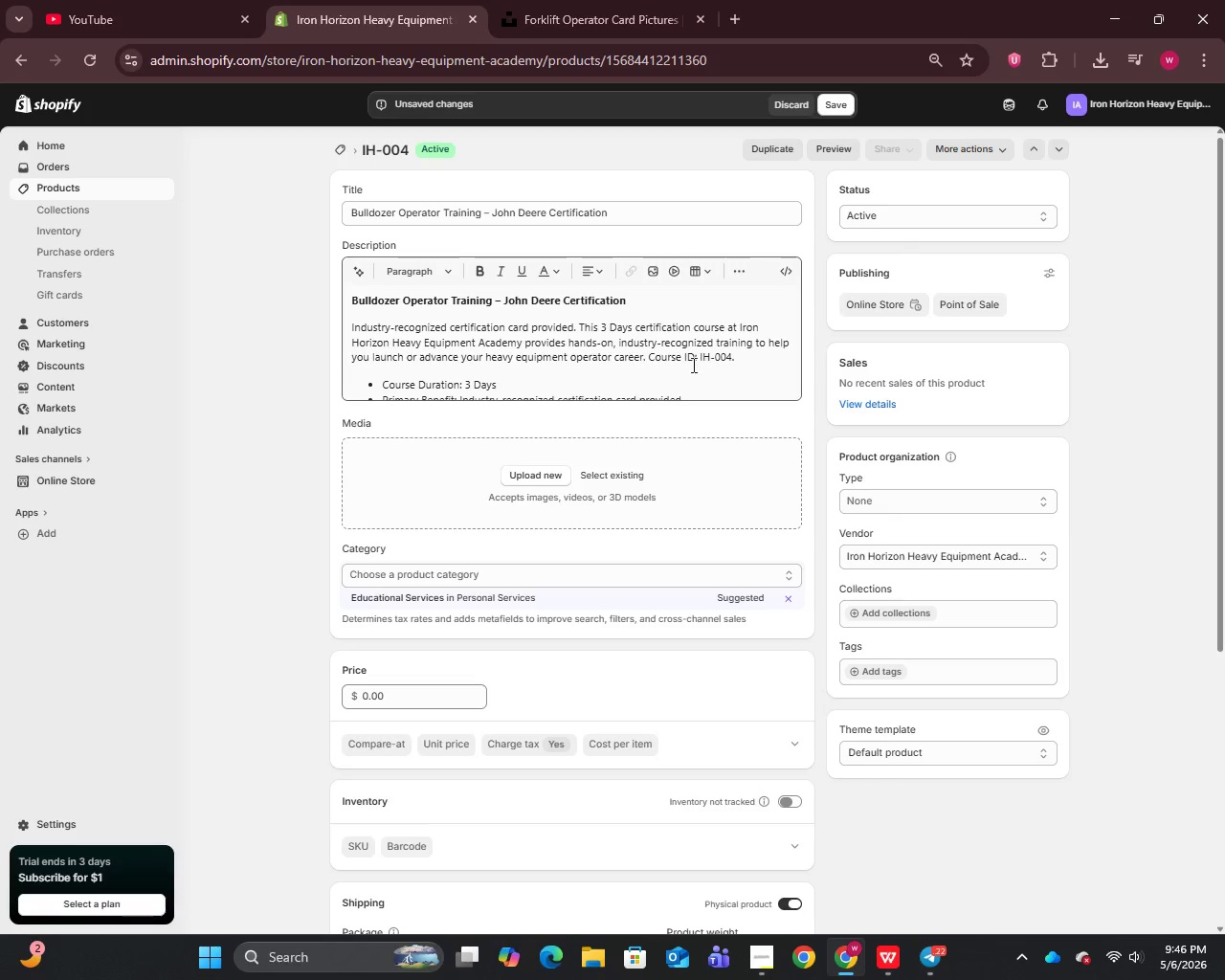 
left_click([756, 358])
 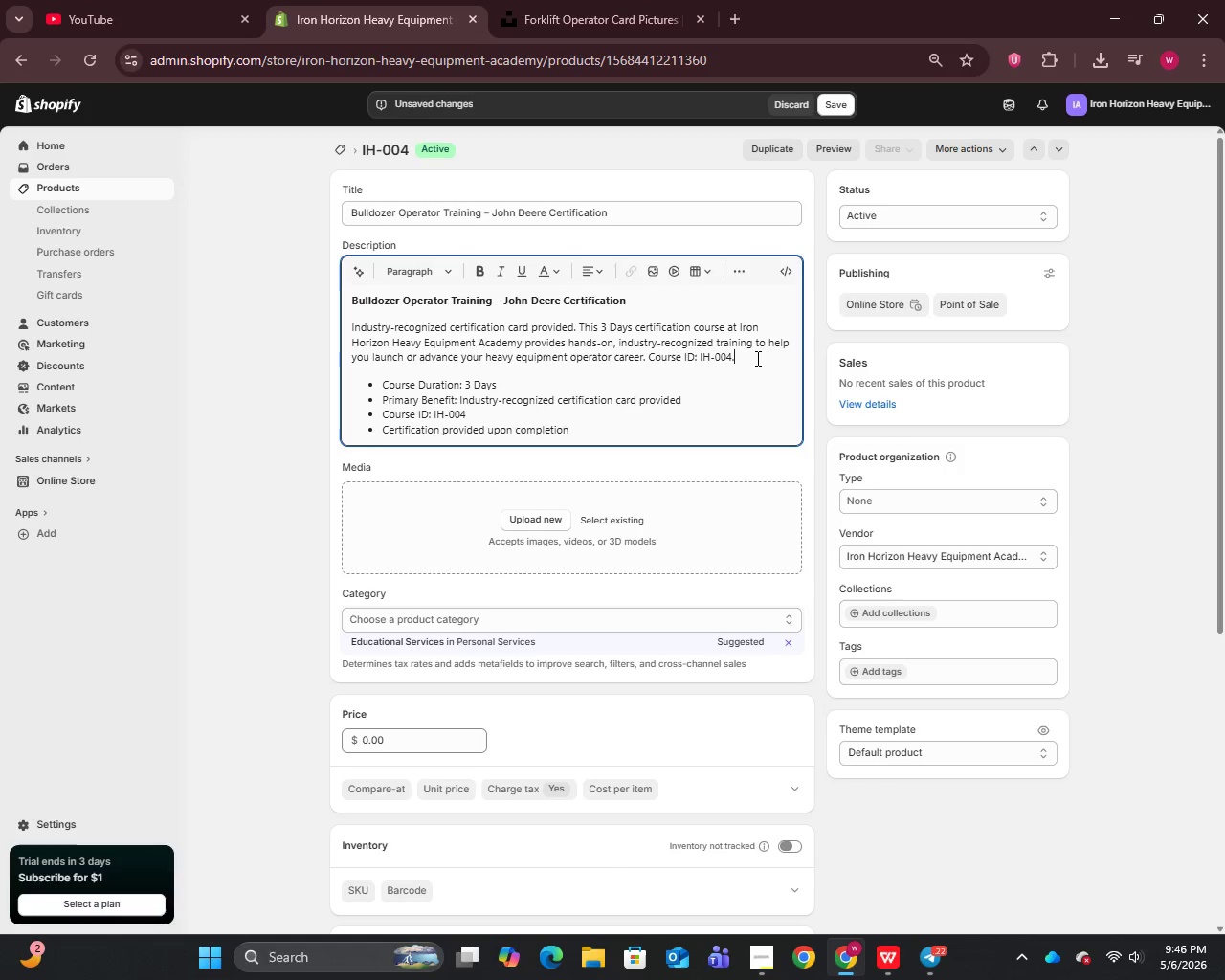 
key(Space)
 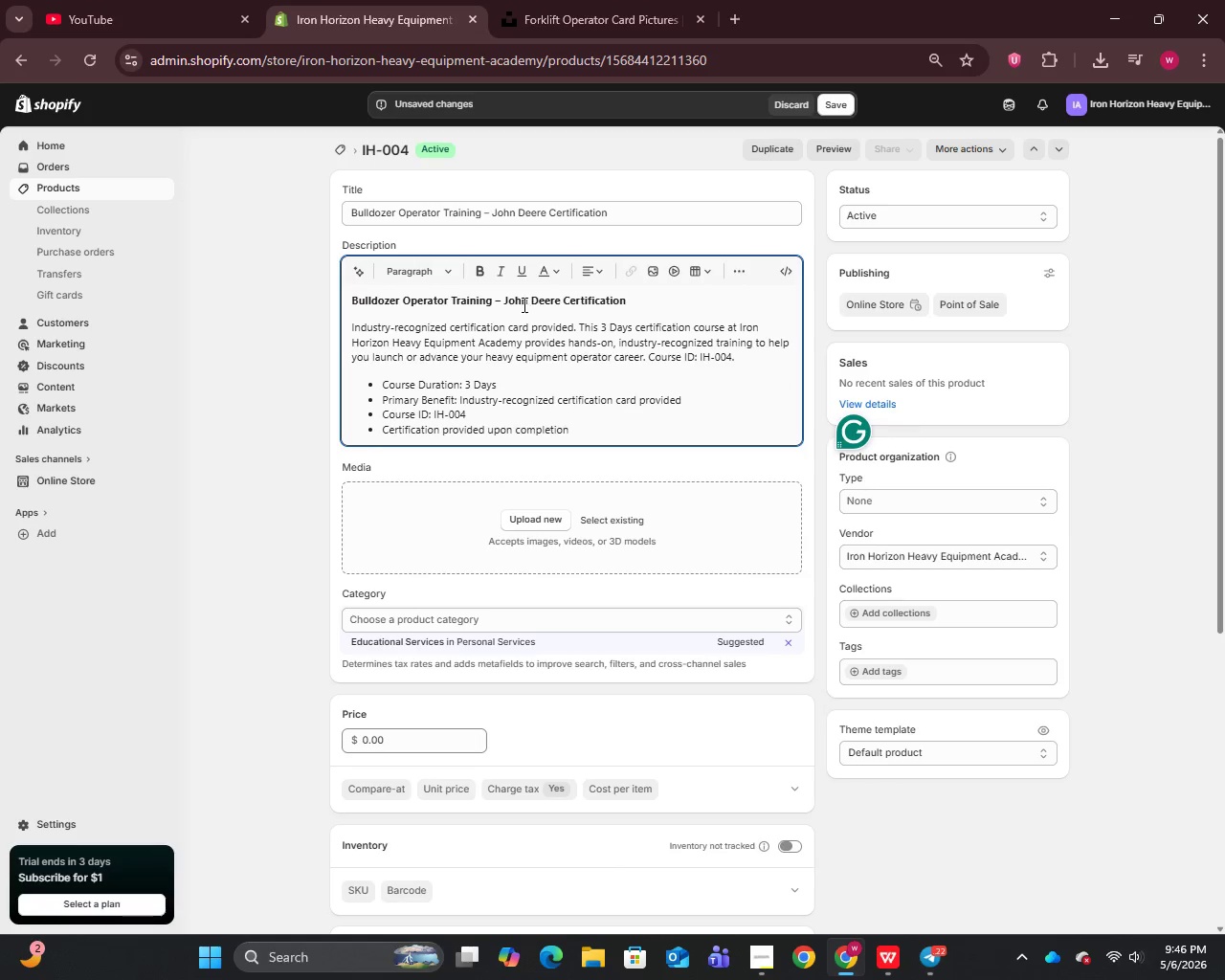 
left_click_drag(start_coordinate=[481, 212], to_coordinate=[343, 217])
 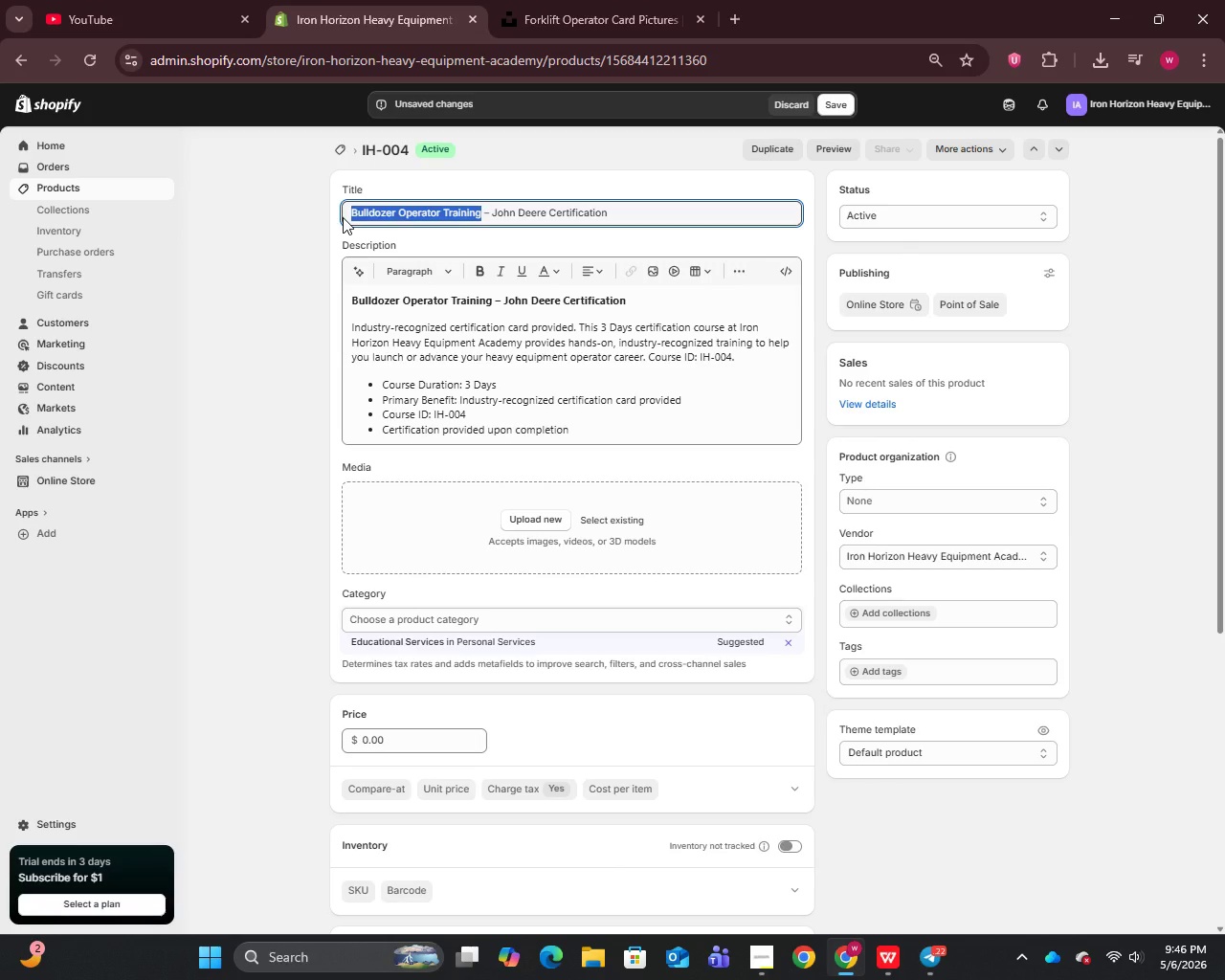 
key(Control+C)
 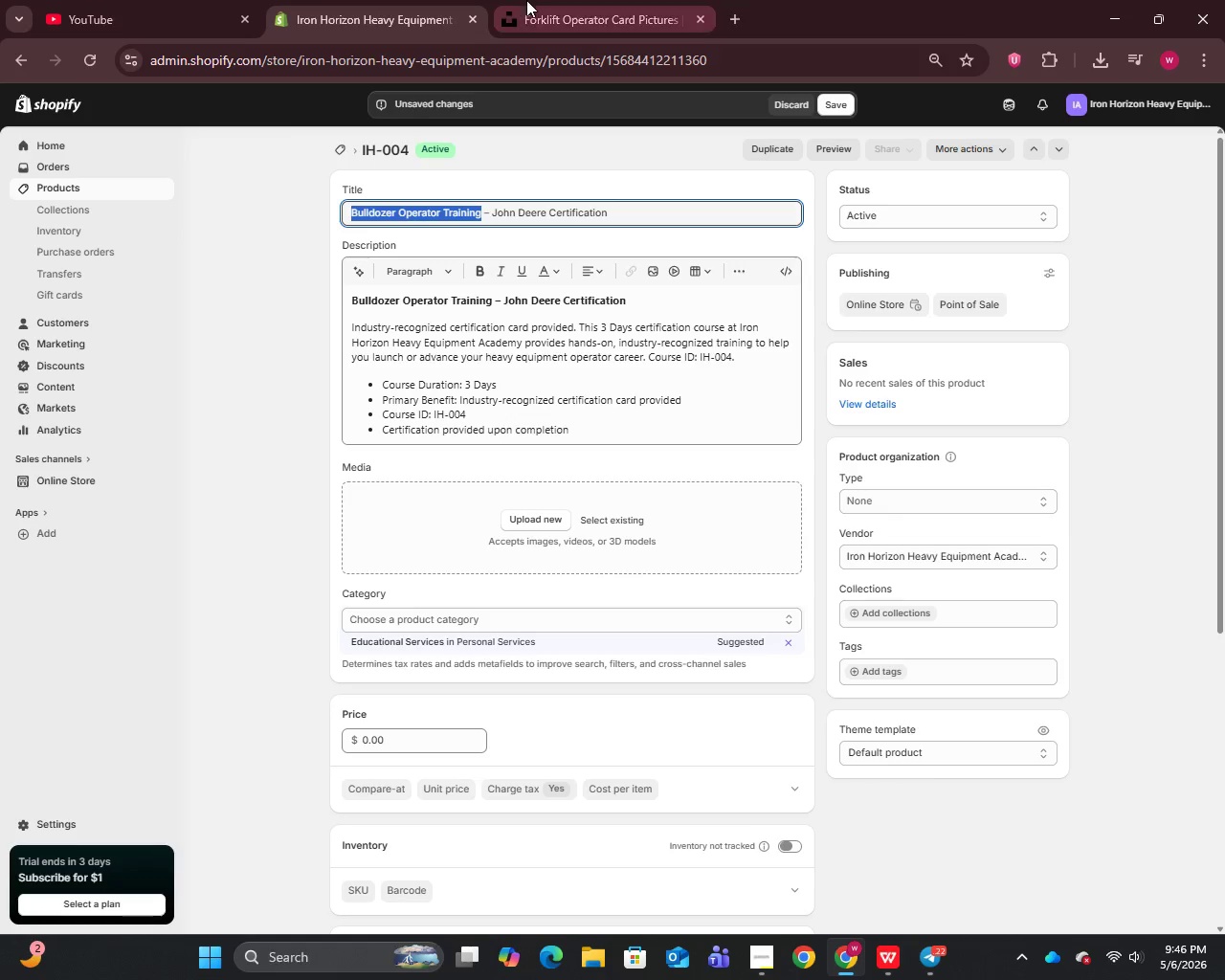 
left_click([541, 0])
 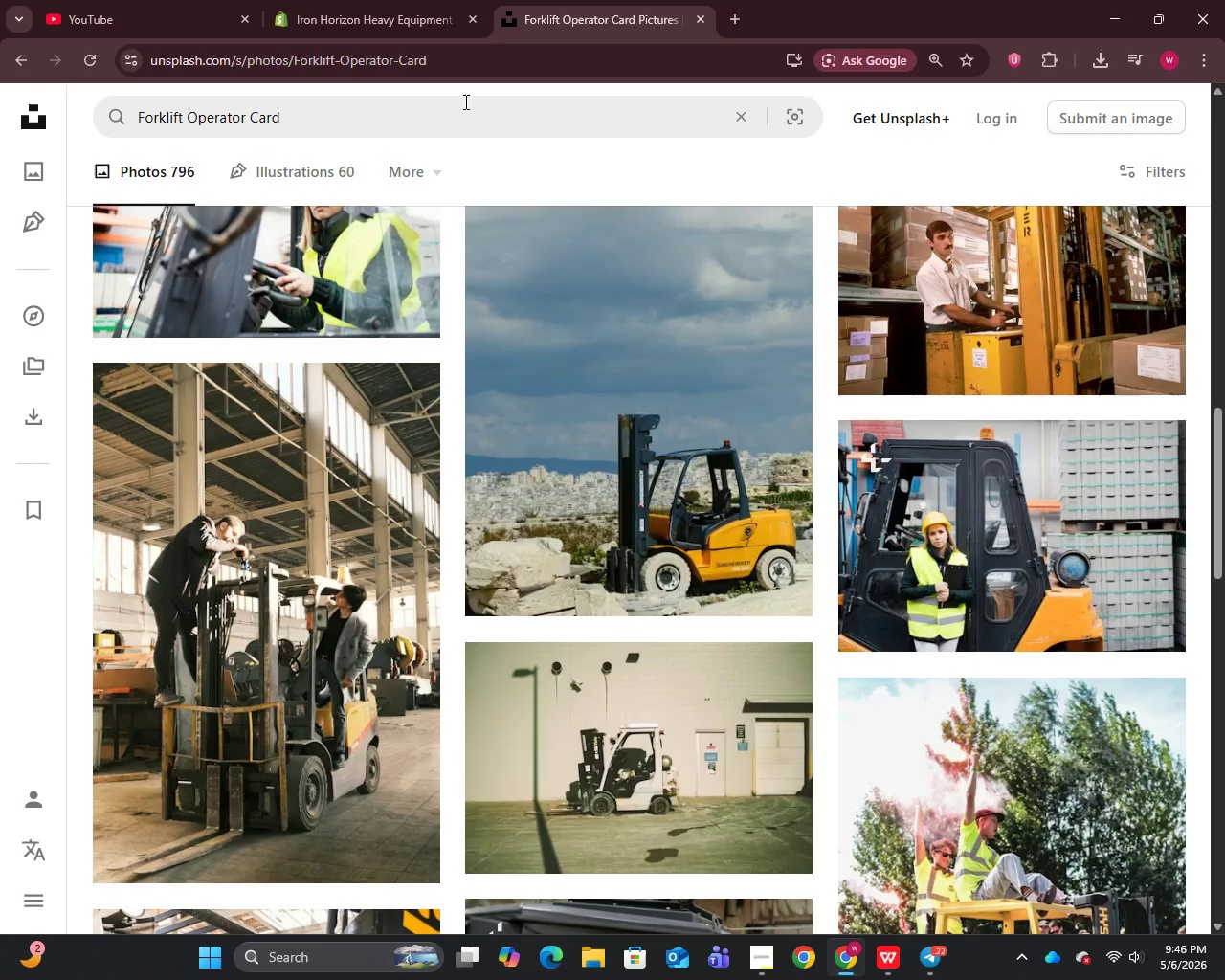 
left_click([451, 111])
 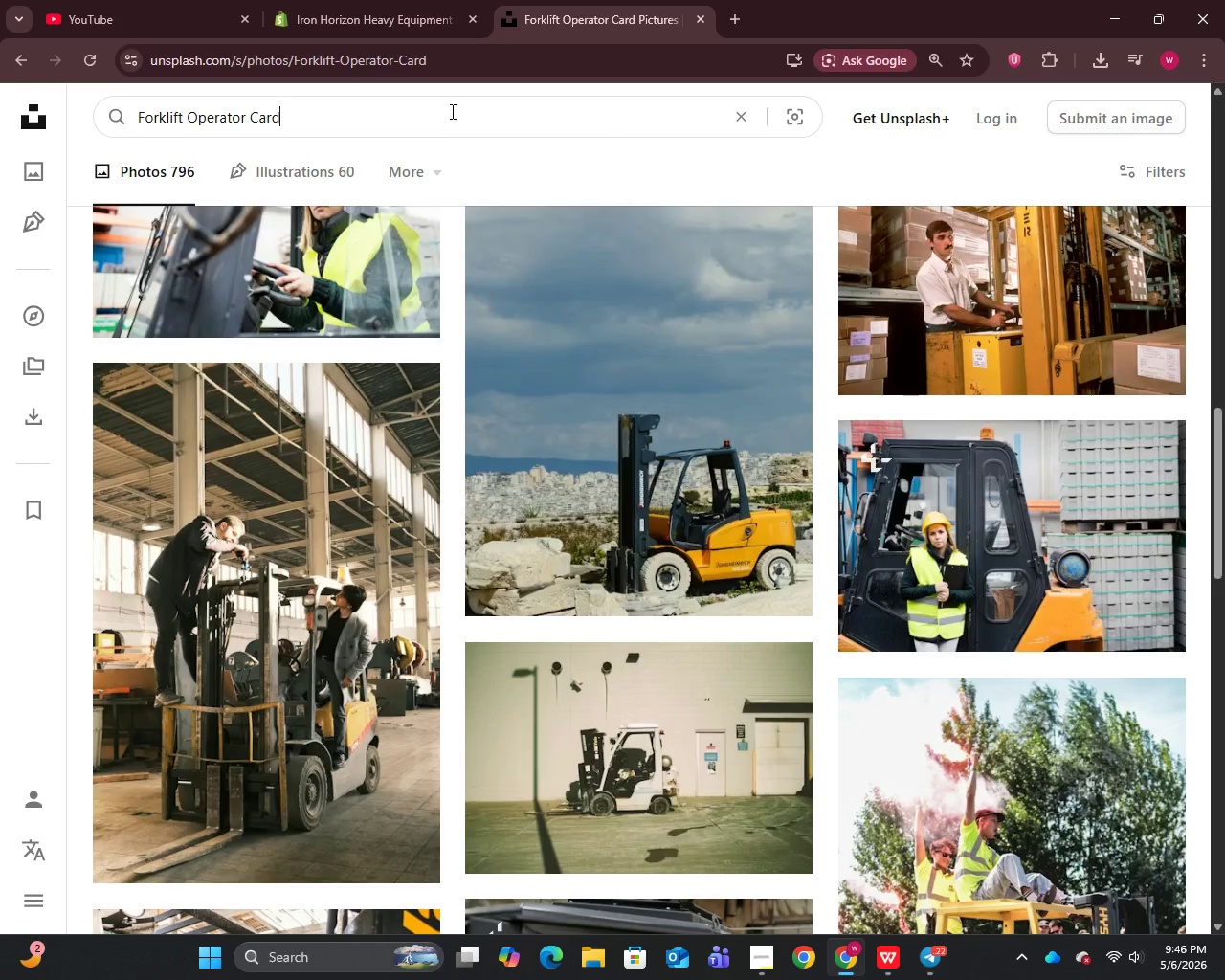 
key(Control+A)
 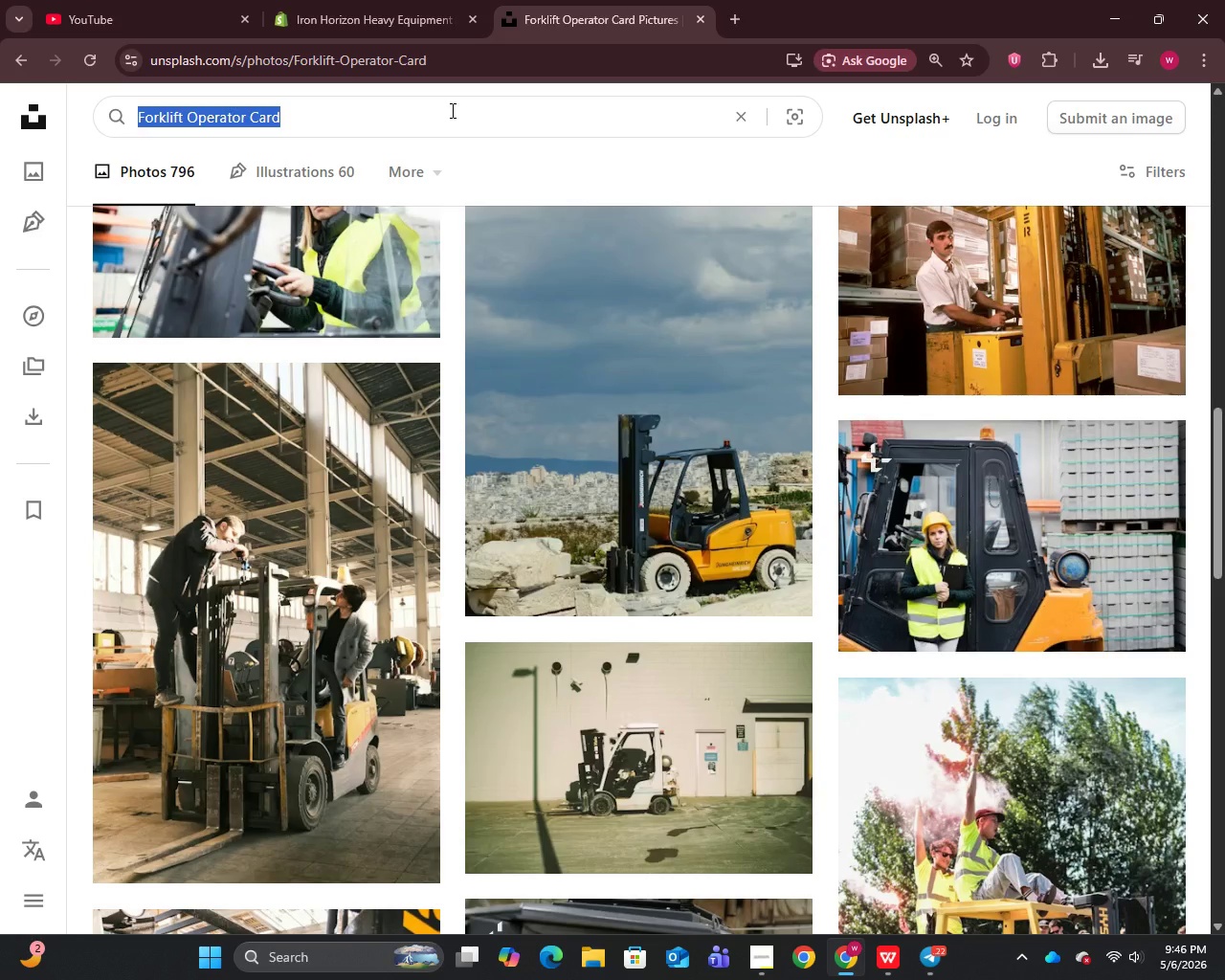 
key(Control+V)
 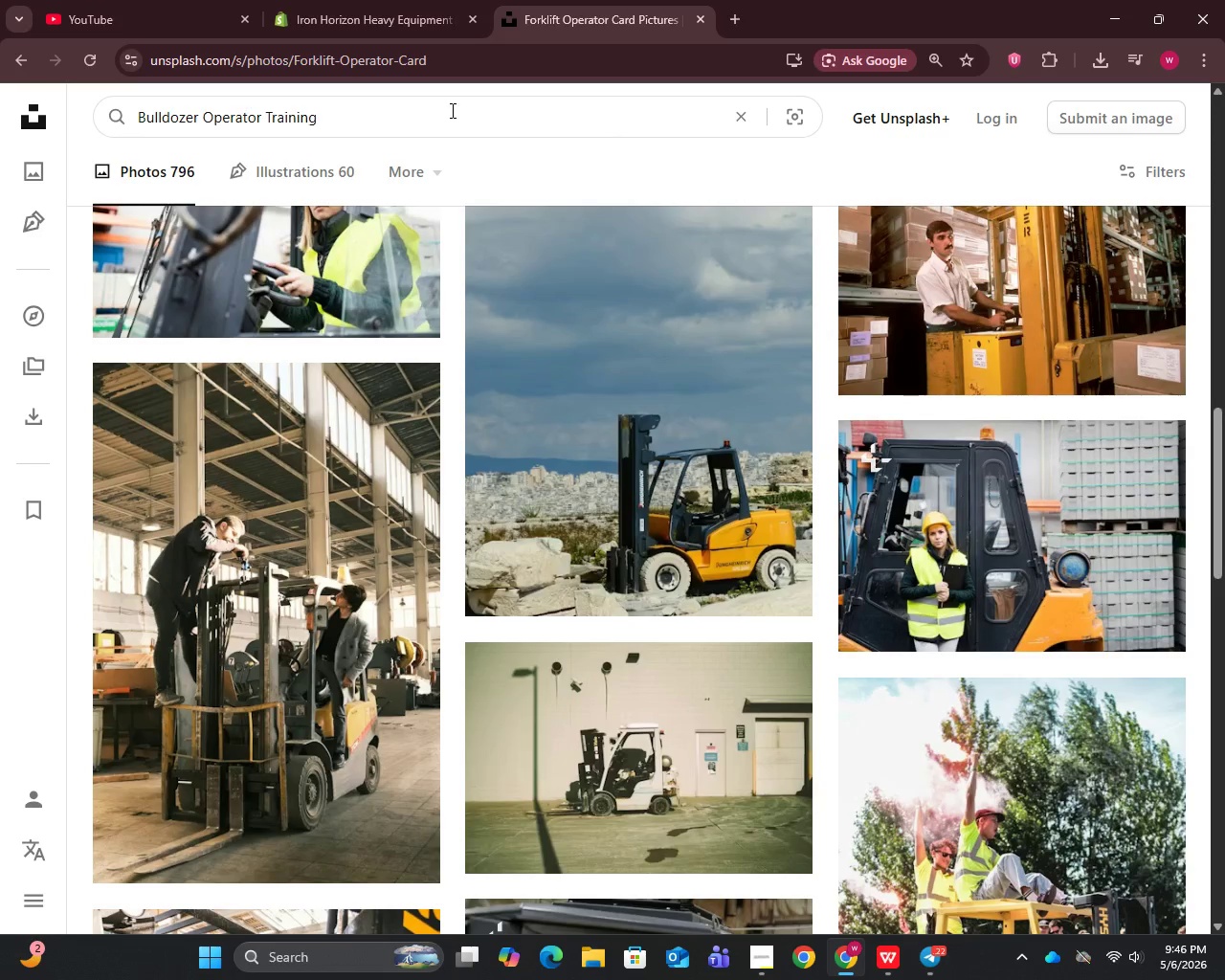 
key(Enter)
 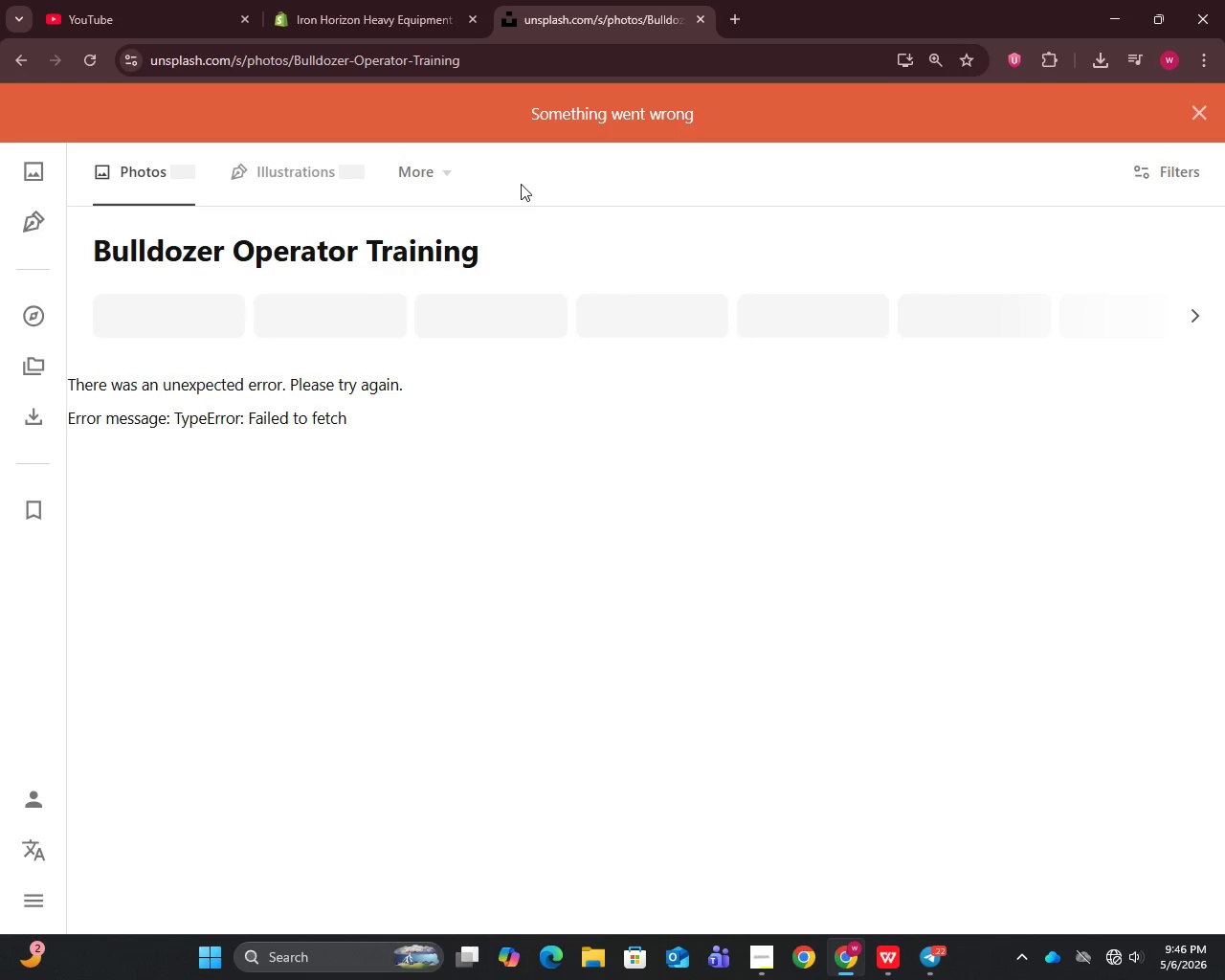 
mouse_move([1112, 917])
 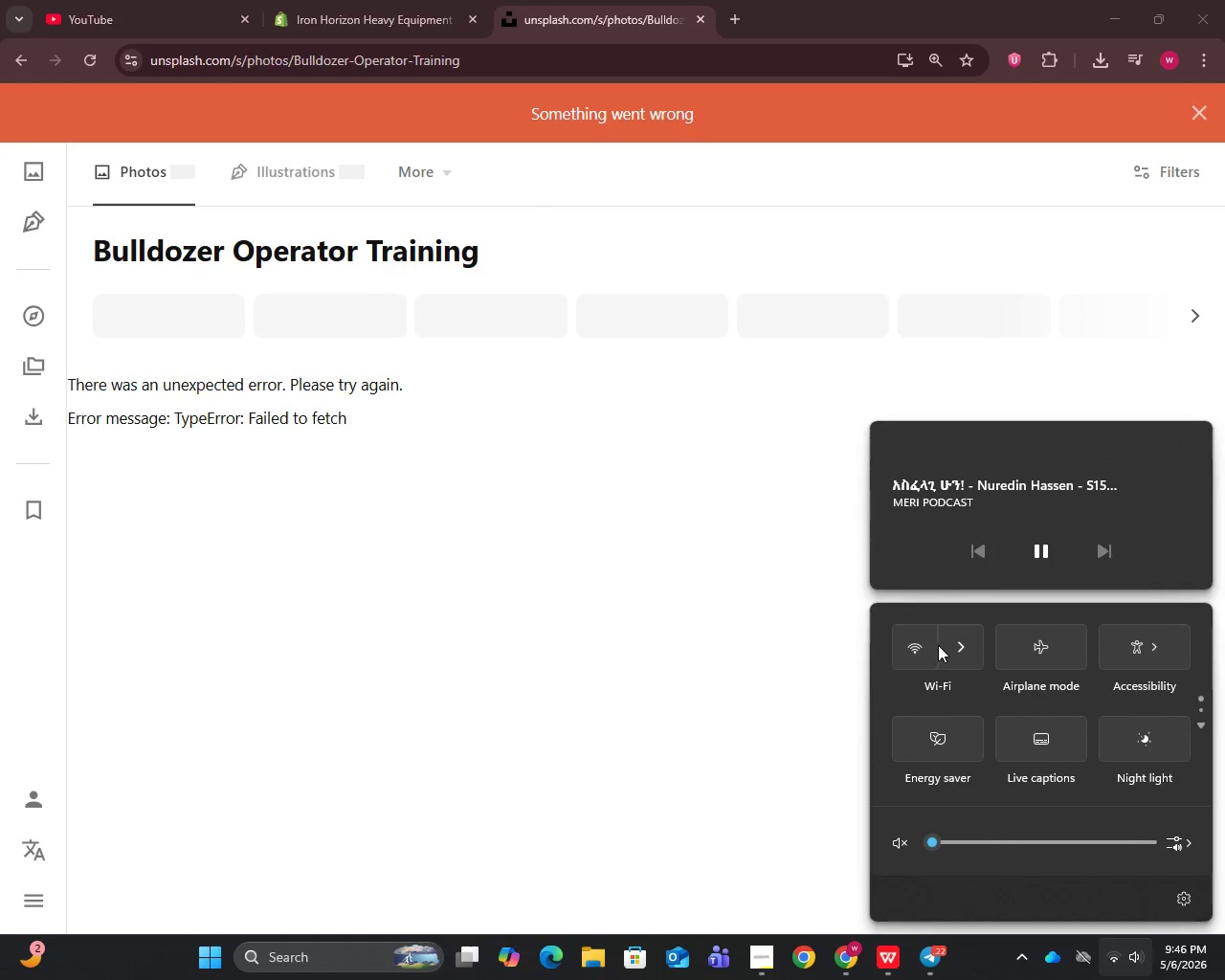 
left_click([917, 644])
 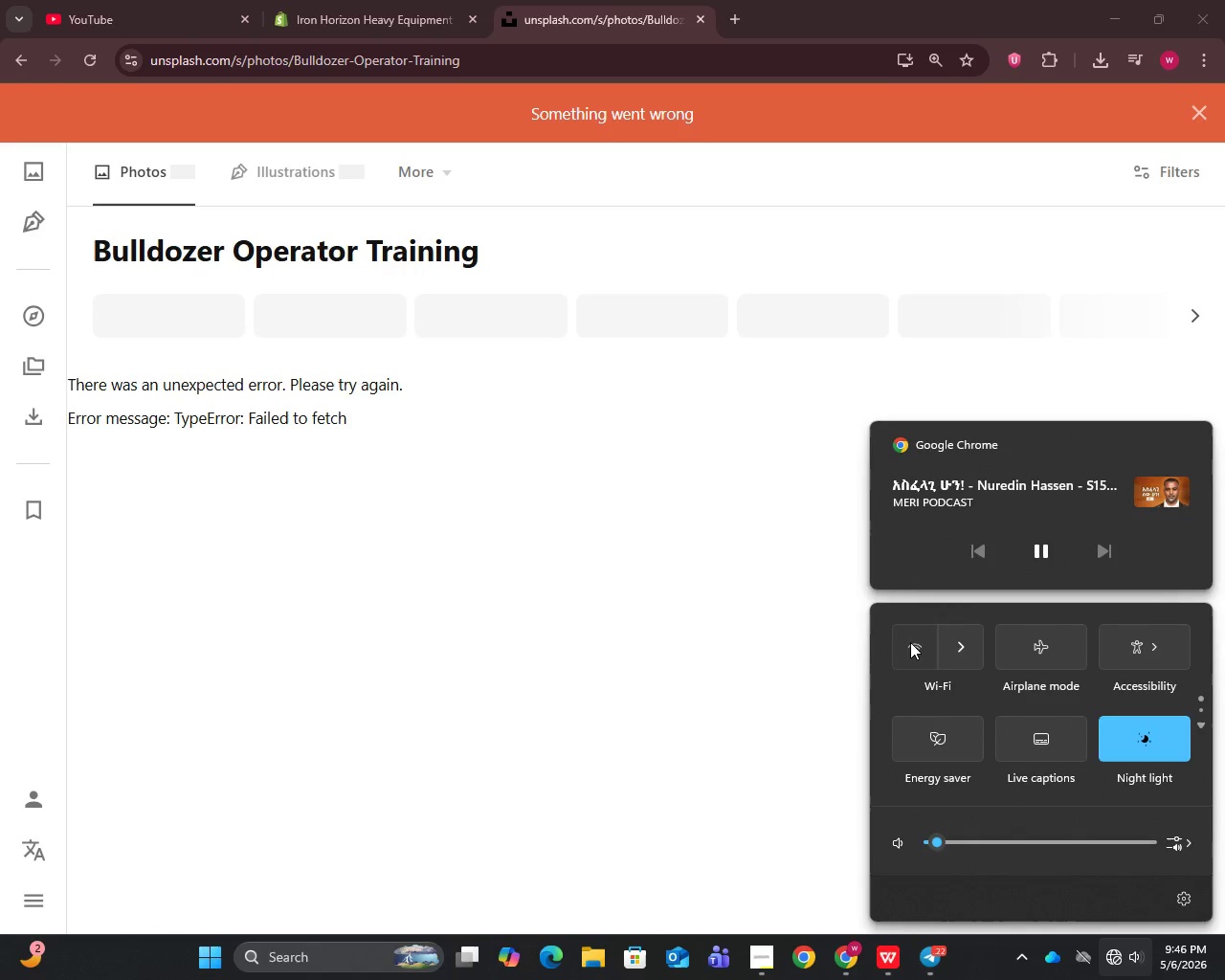 
left_click([822, 657])
 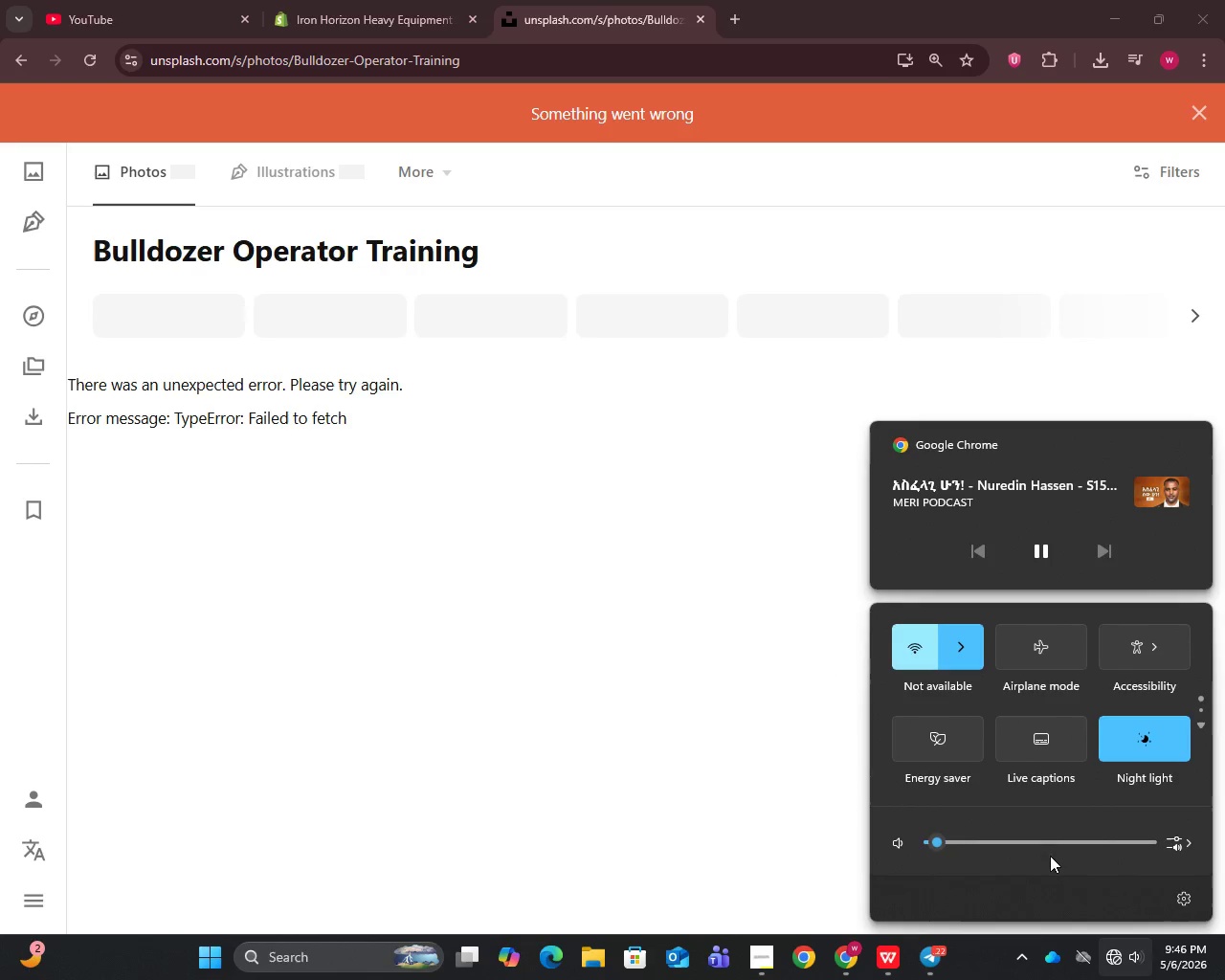 
left_click([974, 650])
 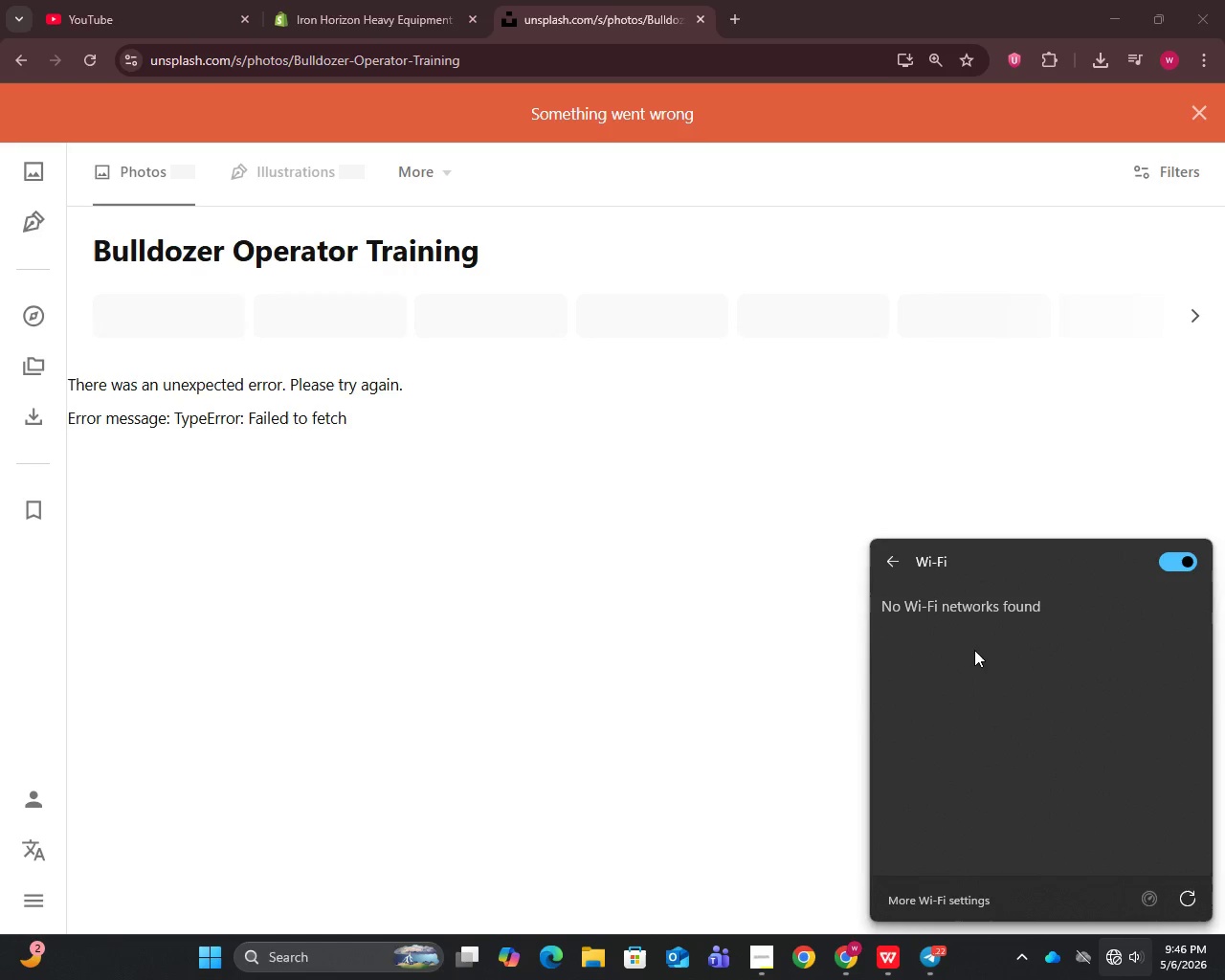 
wait(6.32)
 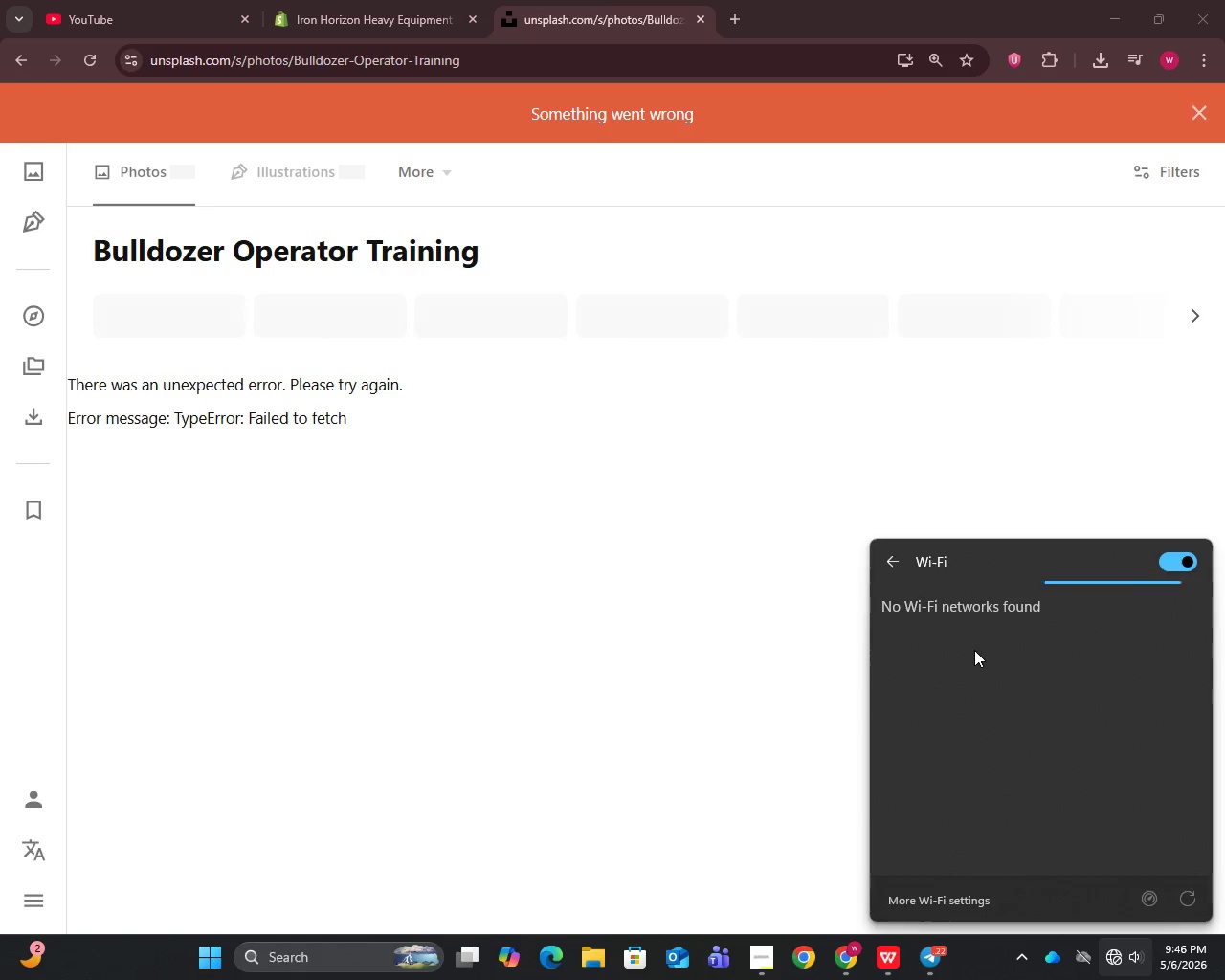 
mouse_move([1039, 606])
 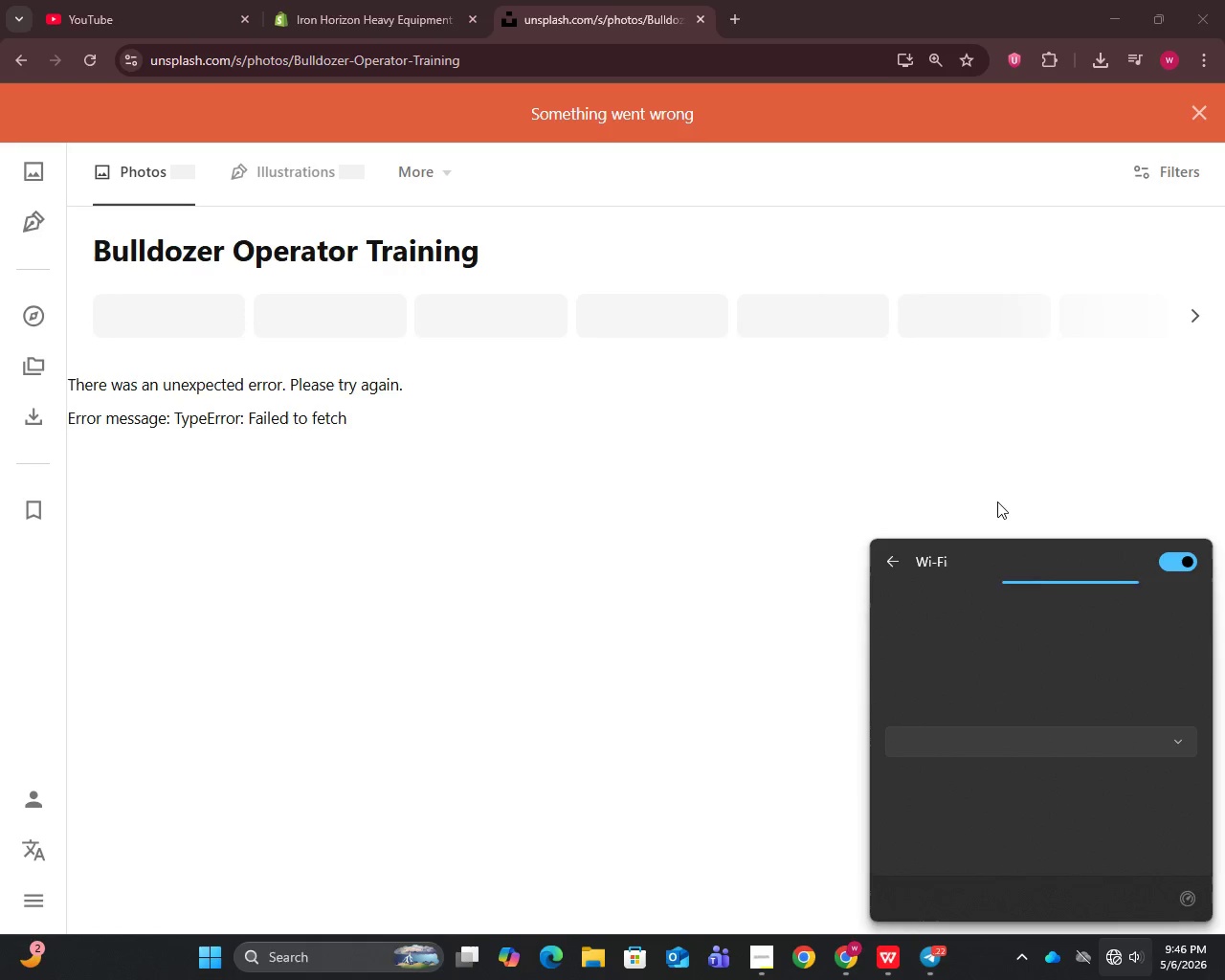 
mouse_move([1019, 523])
 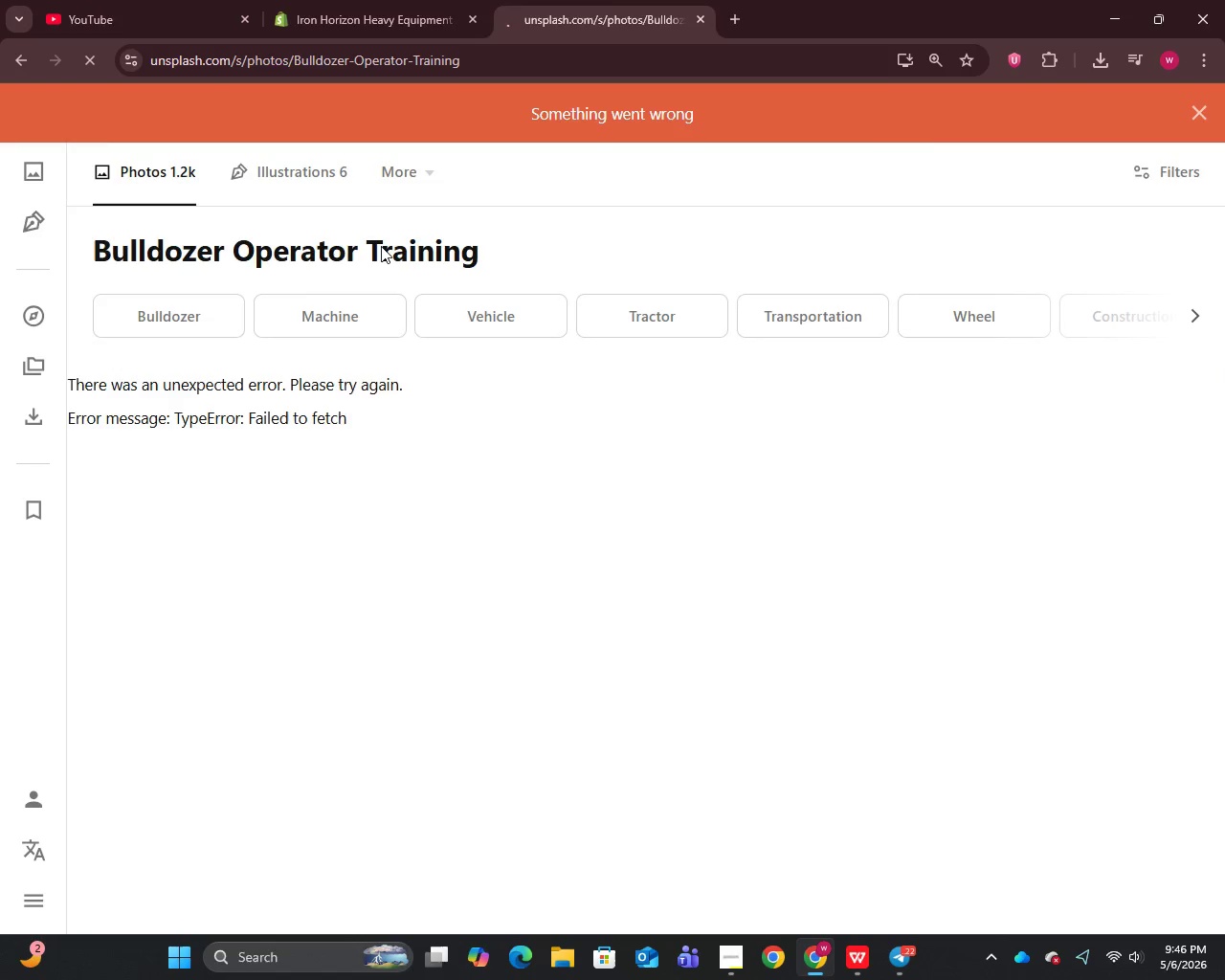 
wait(7.15)
 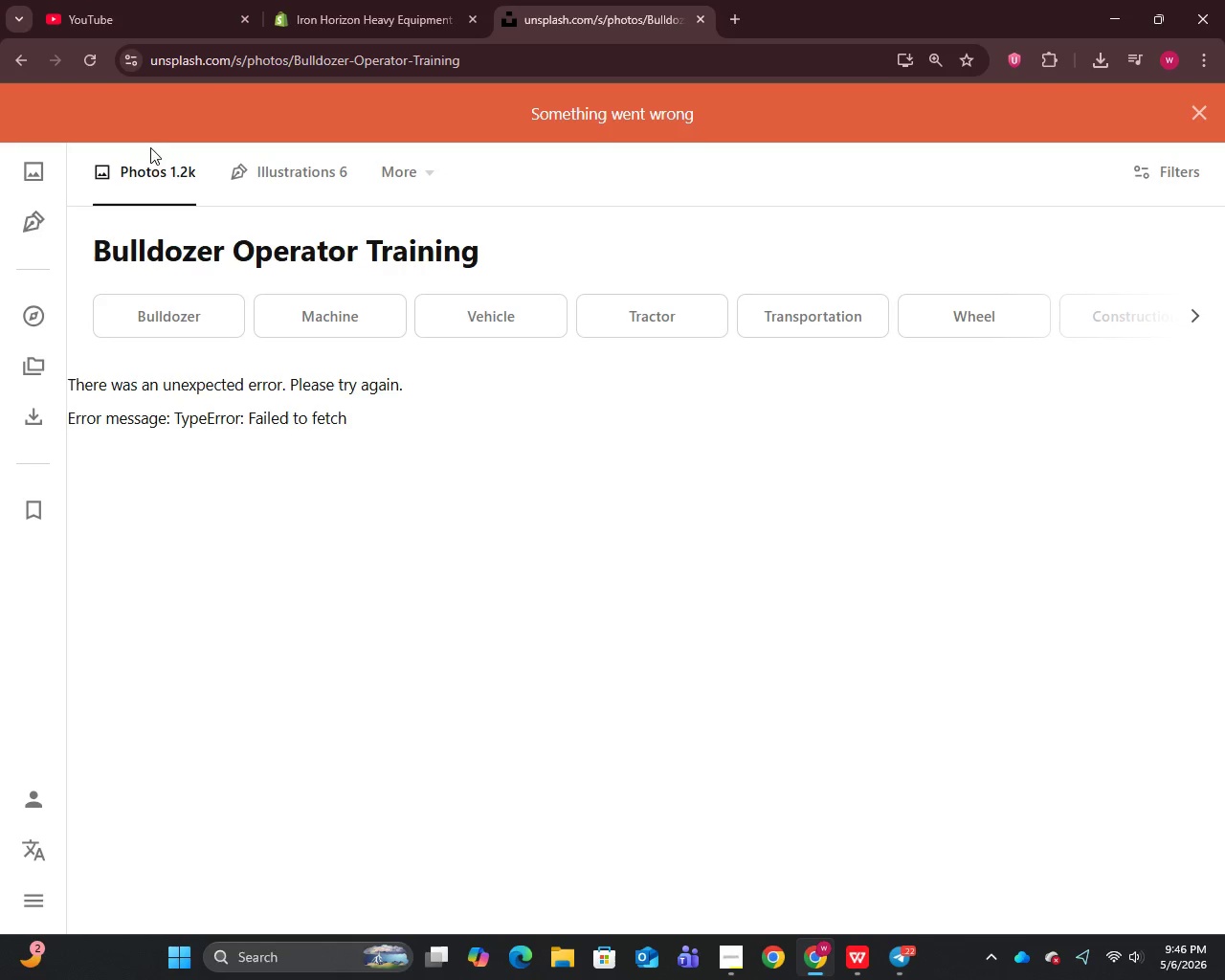 
left_click([366, 130])
 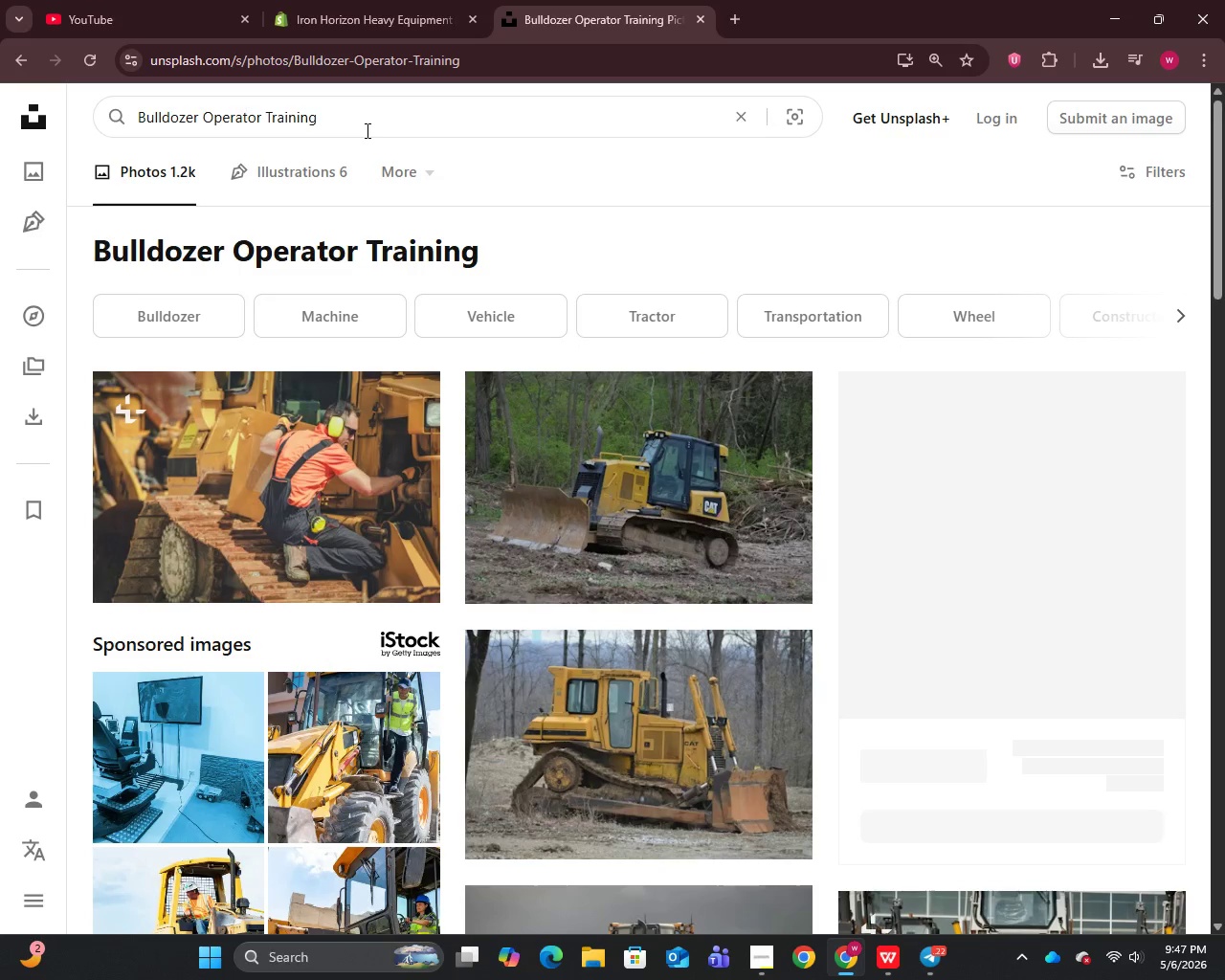 
key(Control+A)
 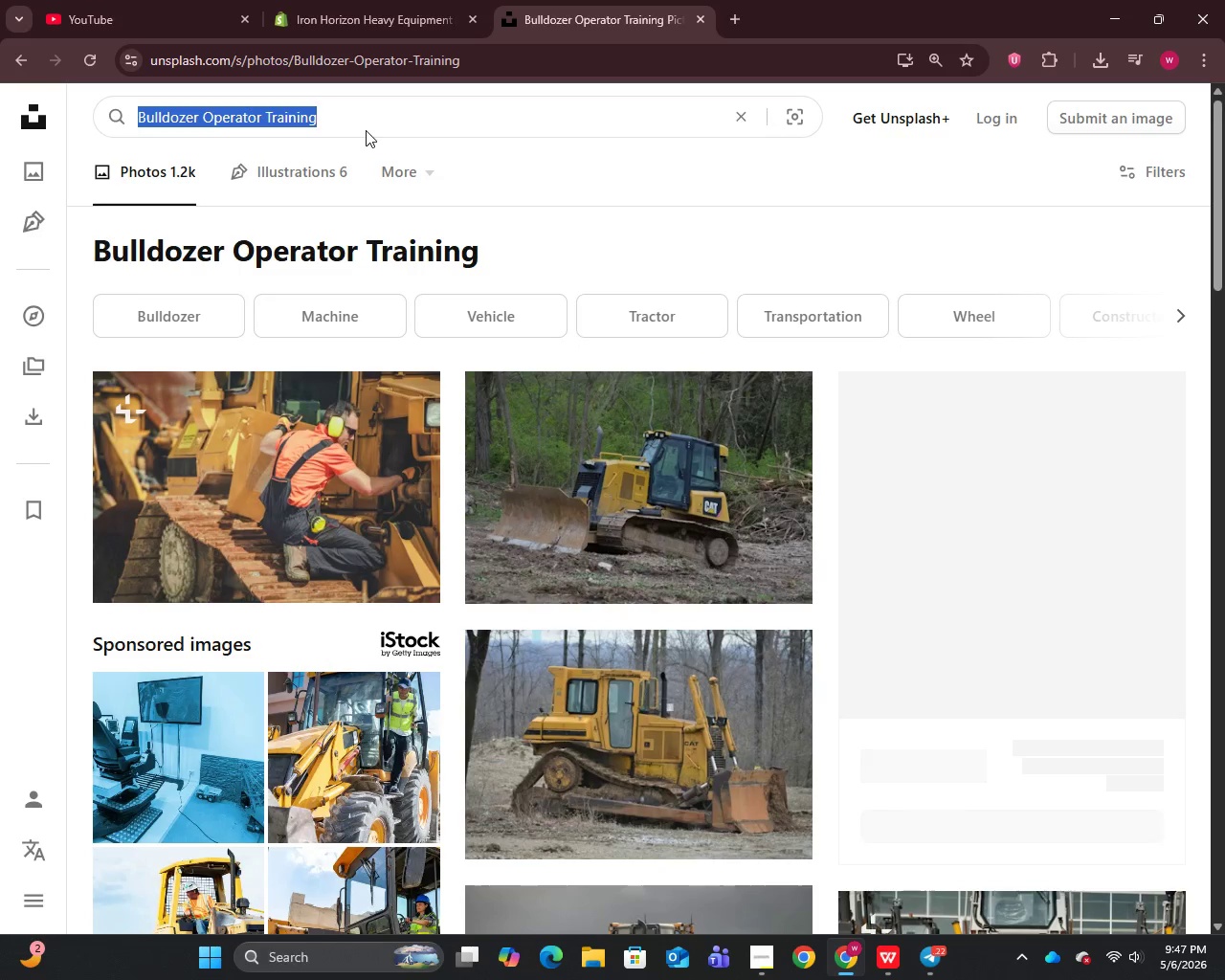 
key(Control+V)
 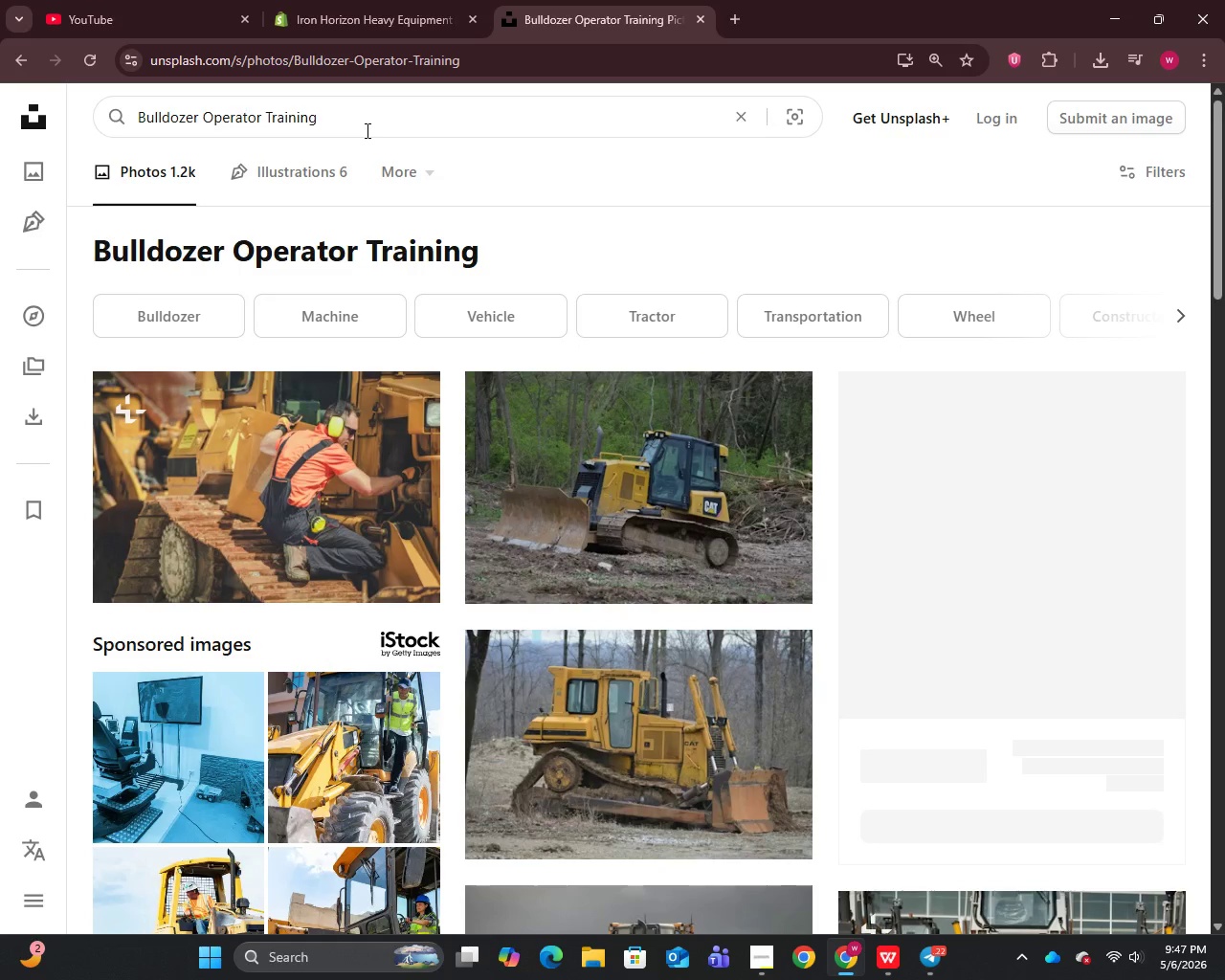 
key(Enter)
 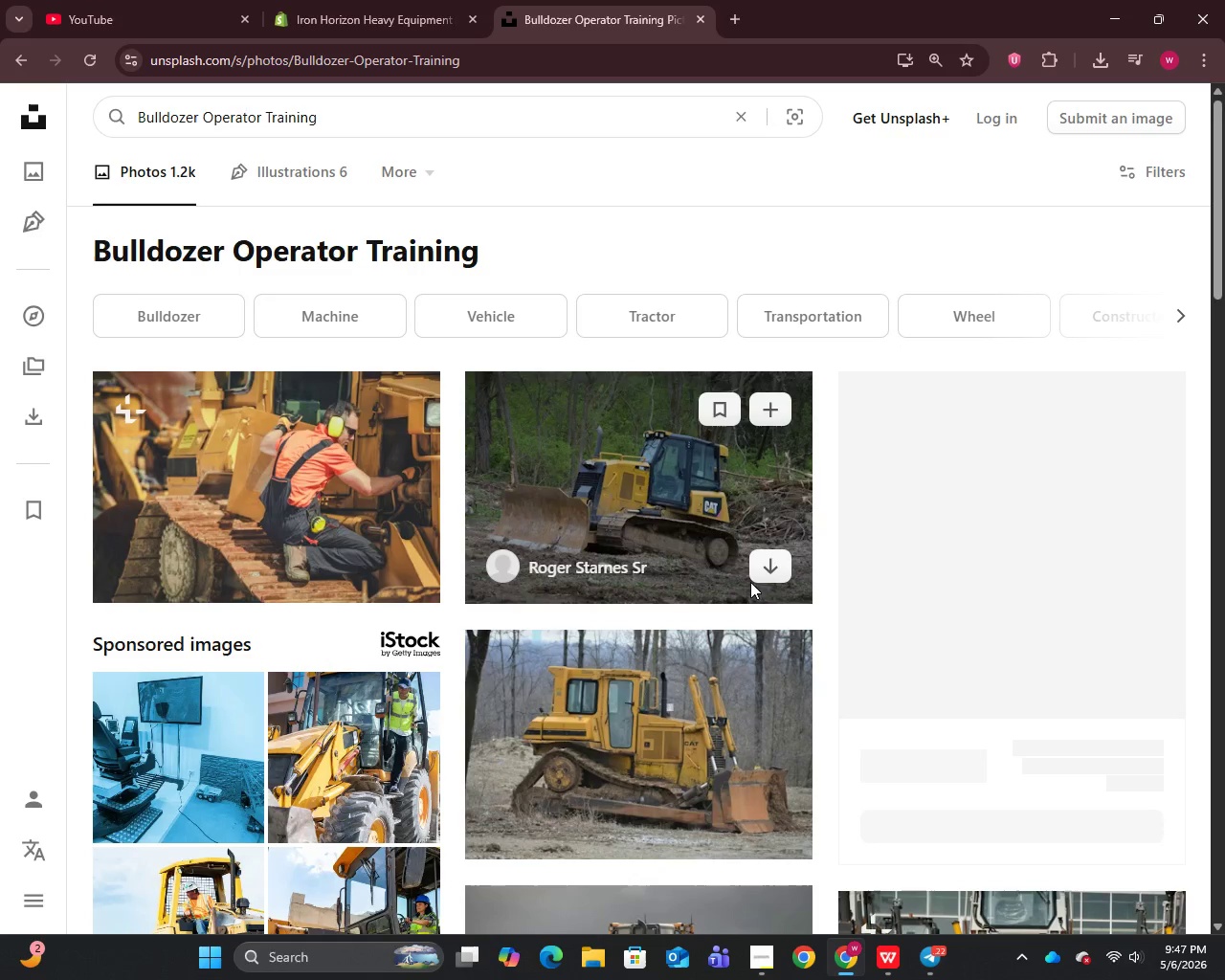 
scroll: coordinate [726, 528], scroll_direction: down, amount: 17.0
 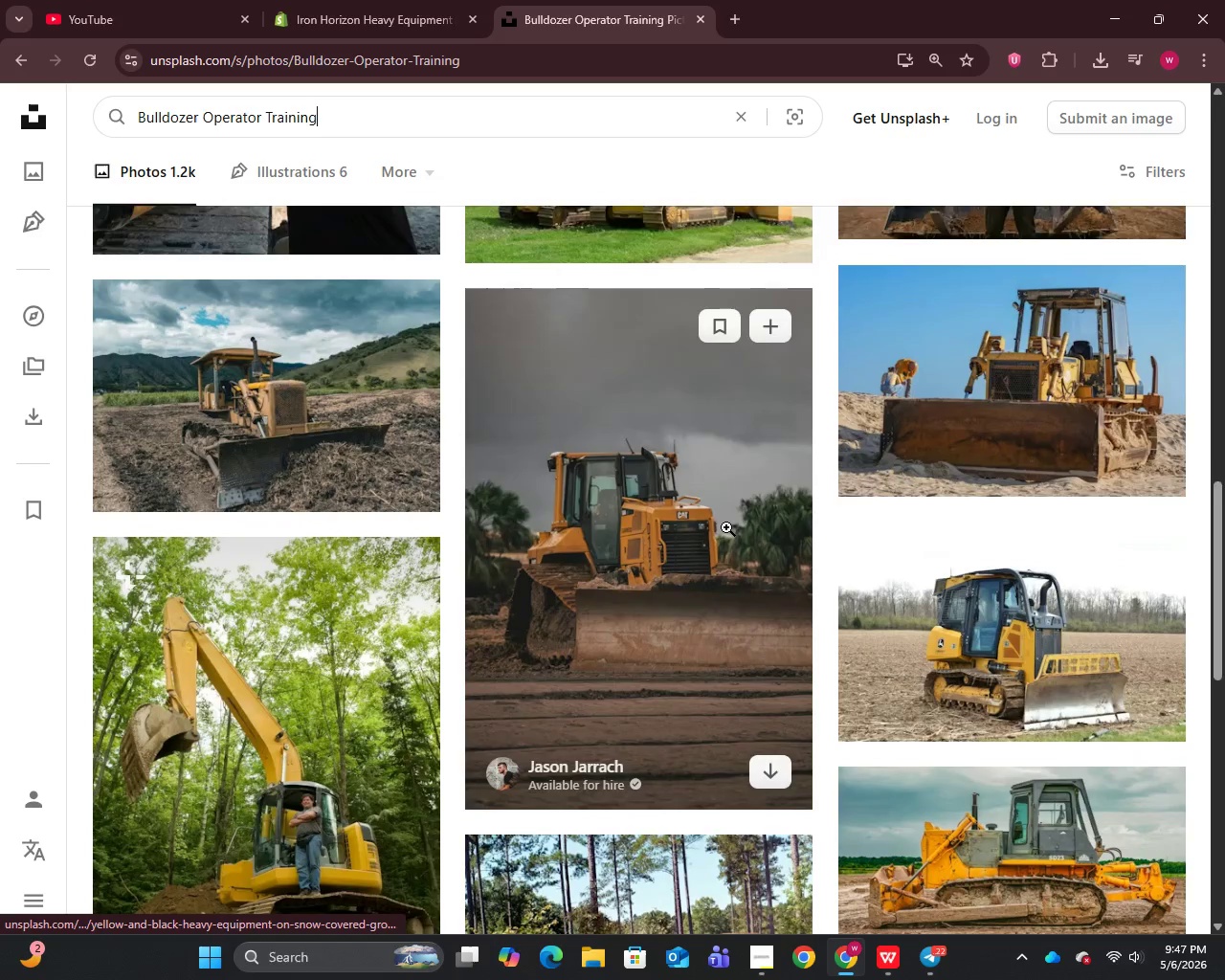 
scroll: coordinate [726, 527], scroll_direction: down, amount: 8.0
 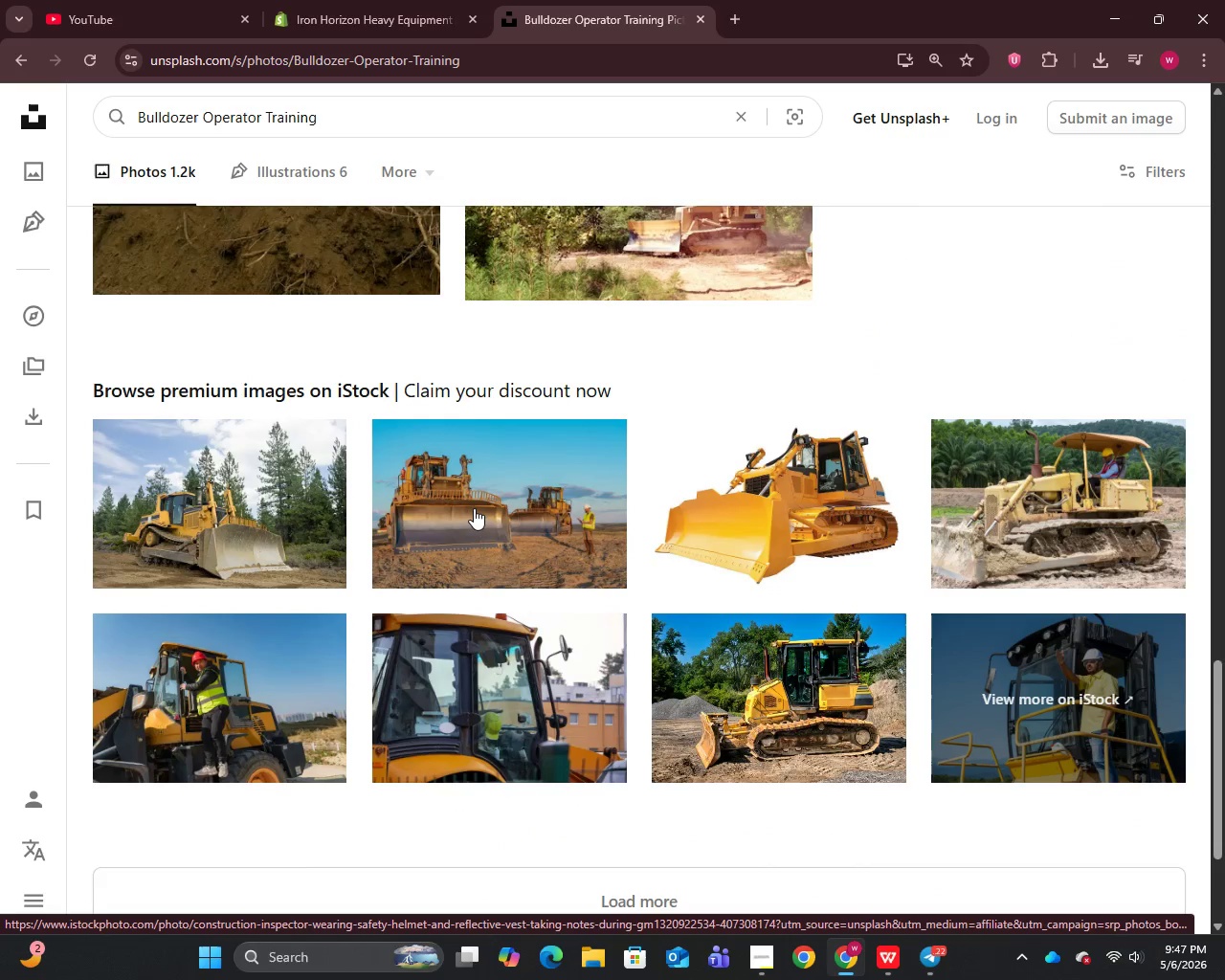 
left_click([539, 355])
 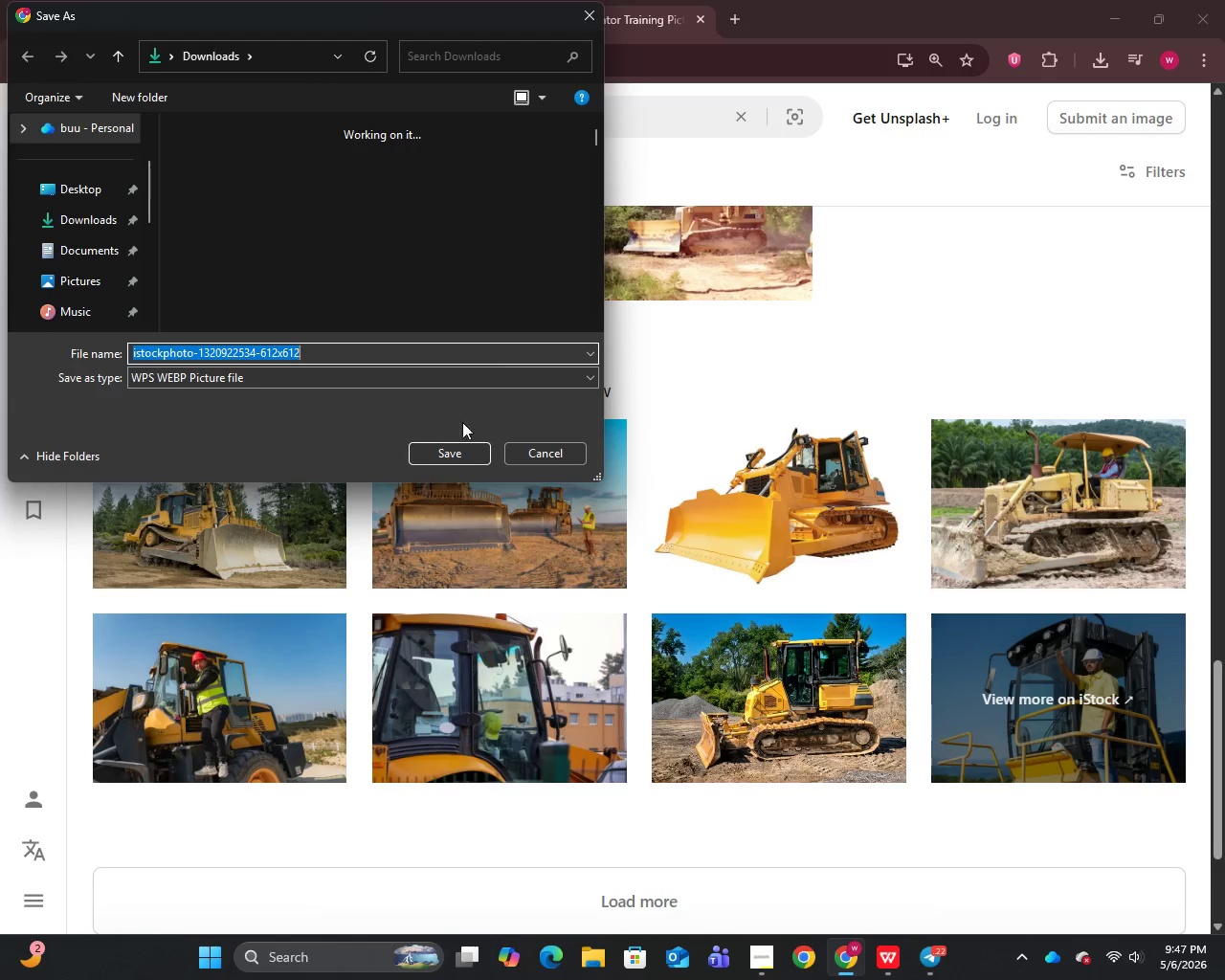 
left_click([453, 458])
 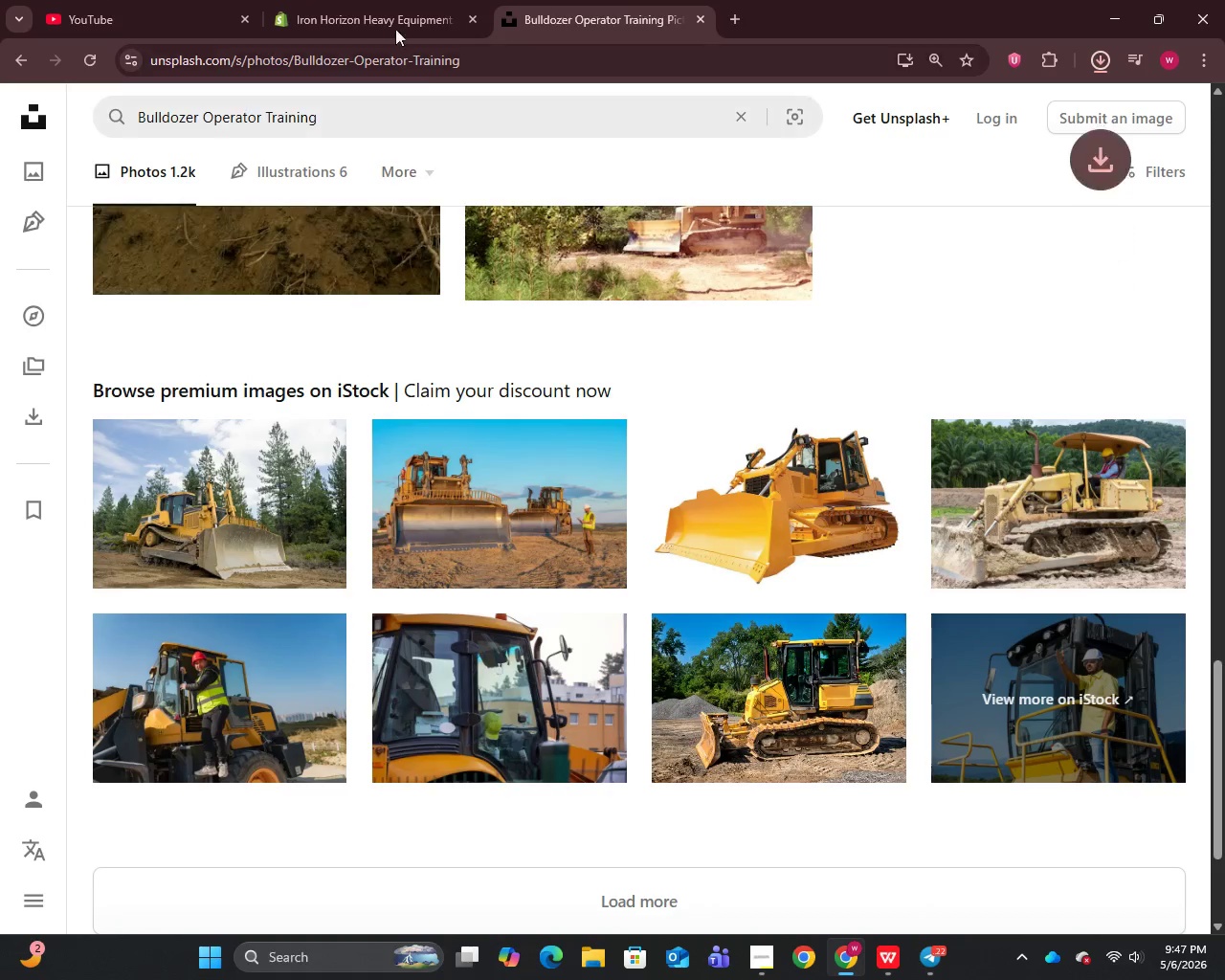 
left_click([376, 0])
 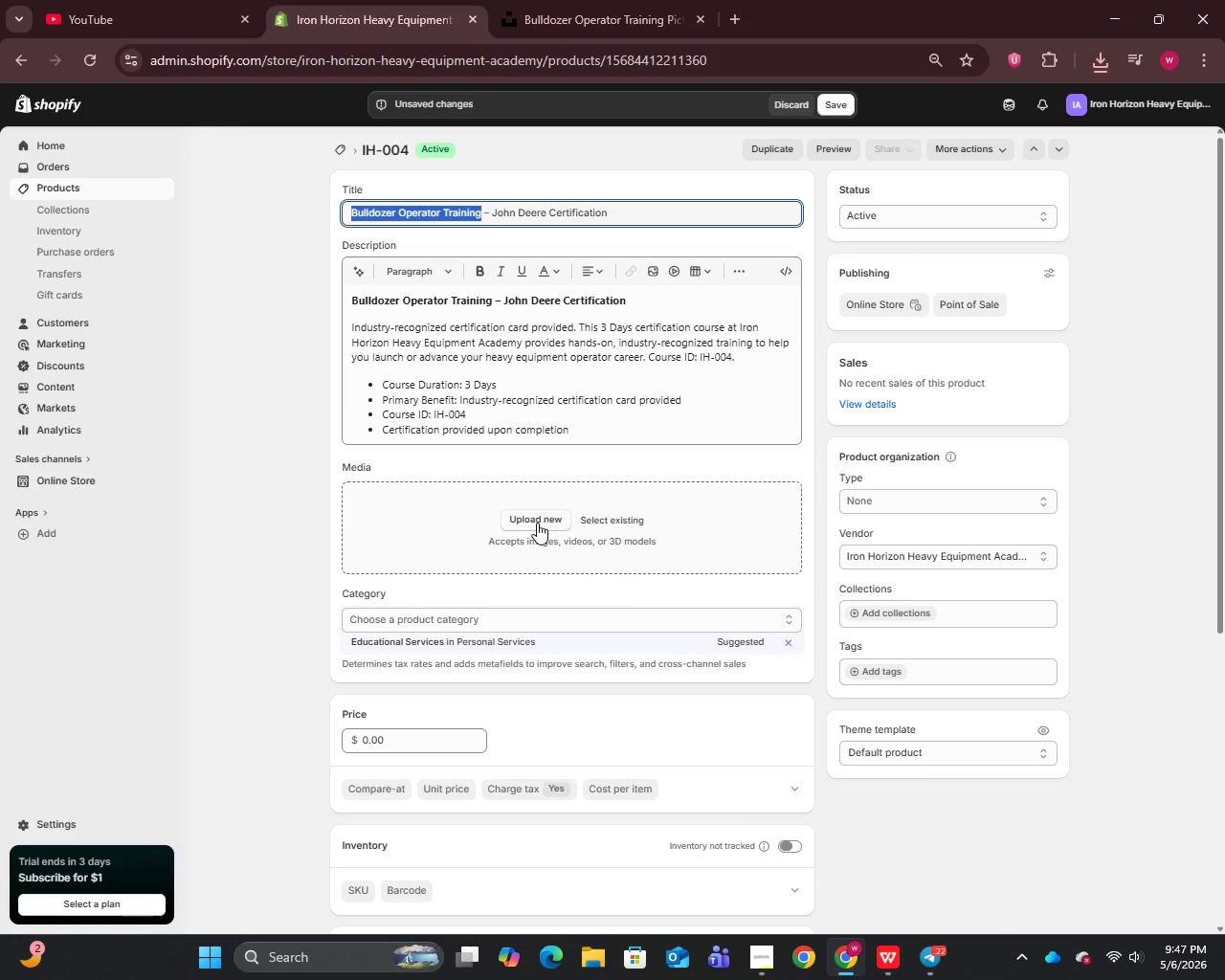 
left_click([537, 521])
 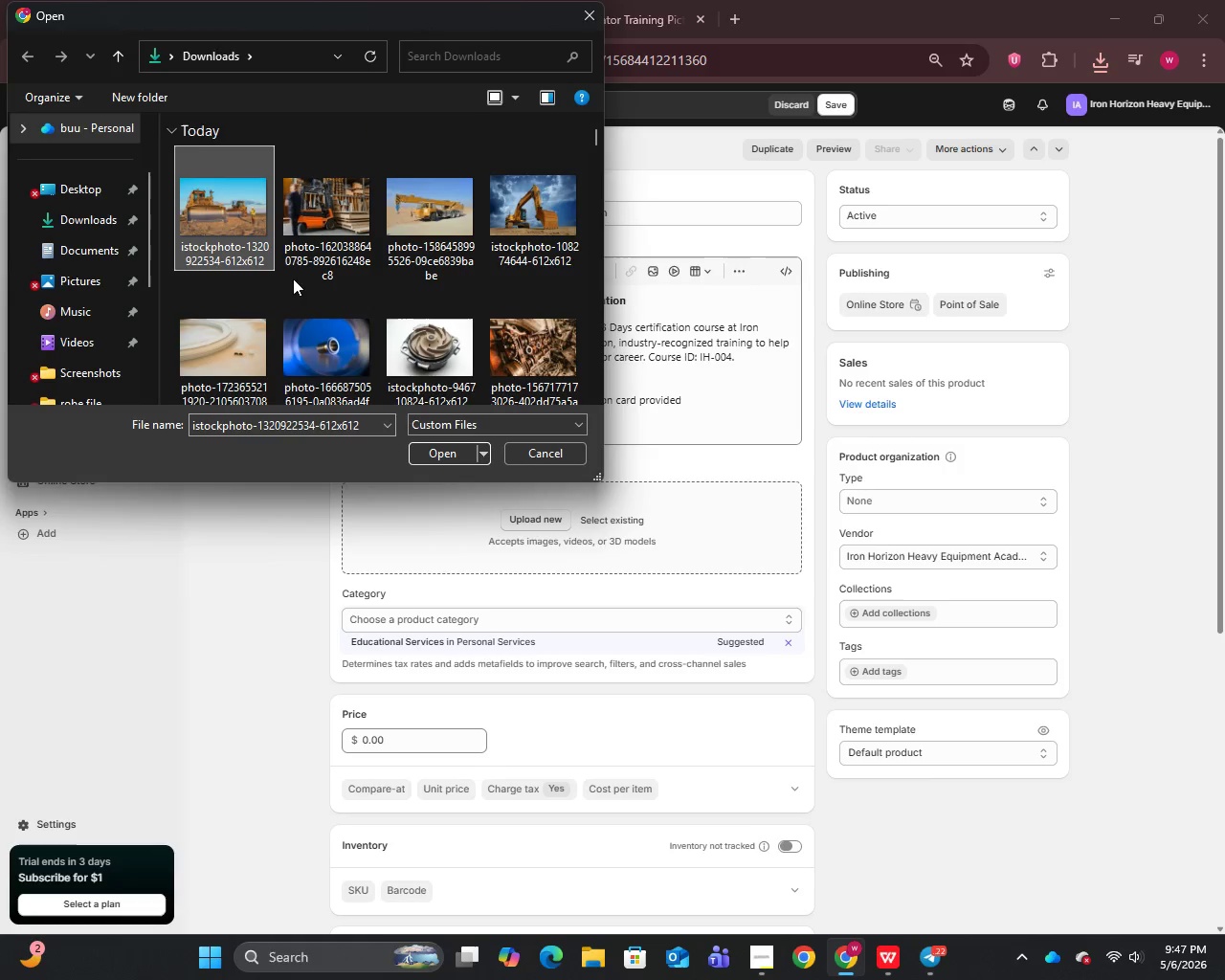 
left_click([434, 457])
 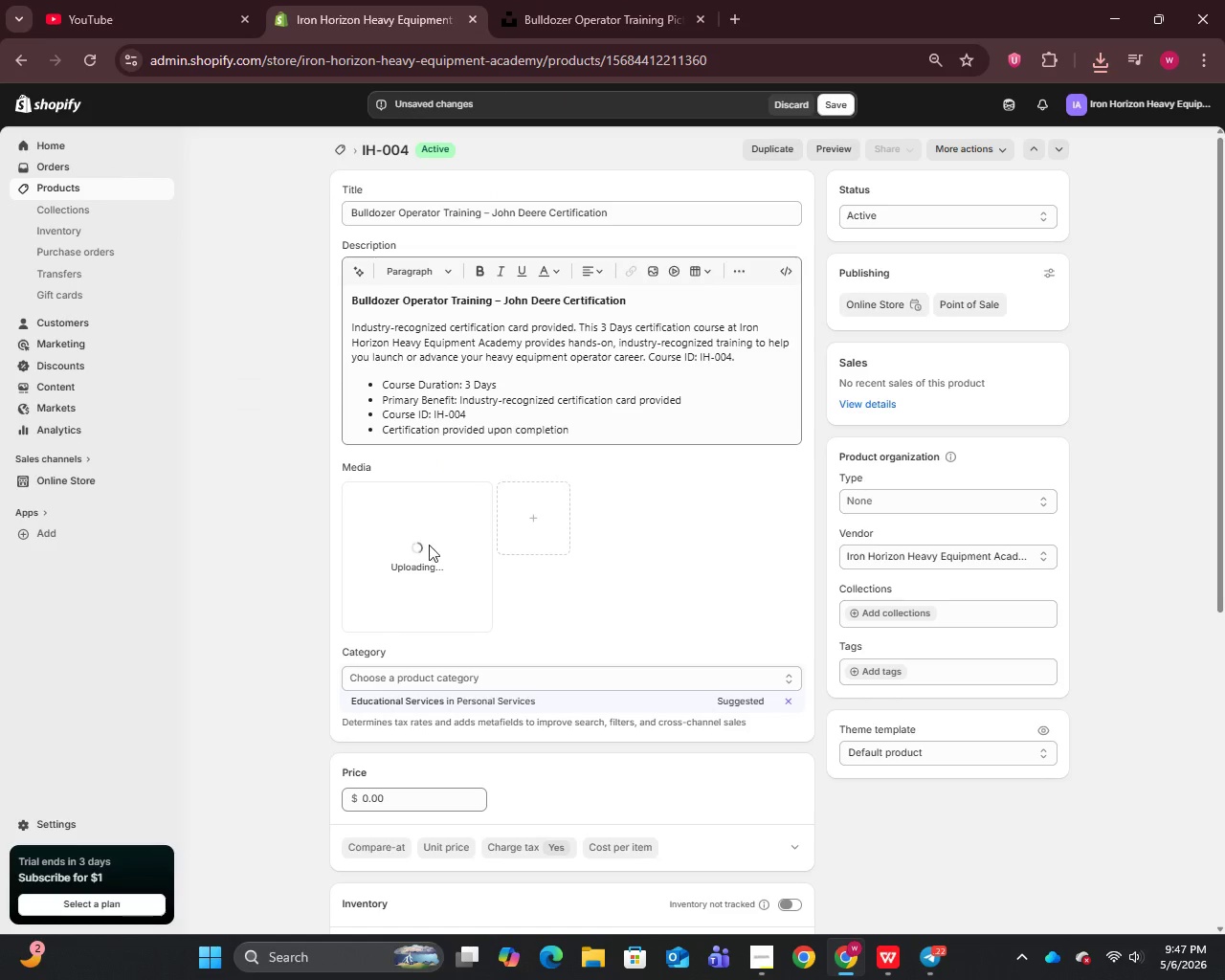 
wait(8.36)
 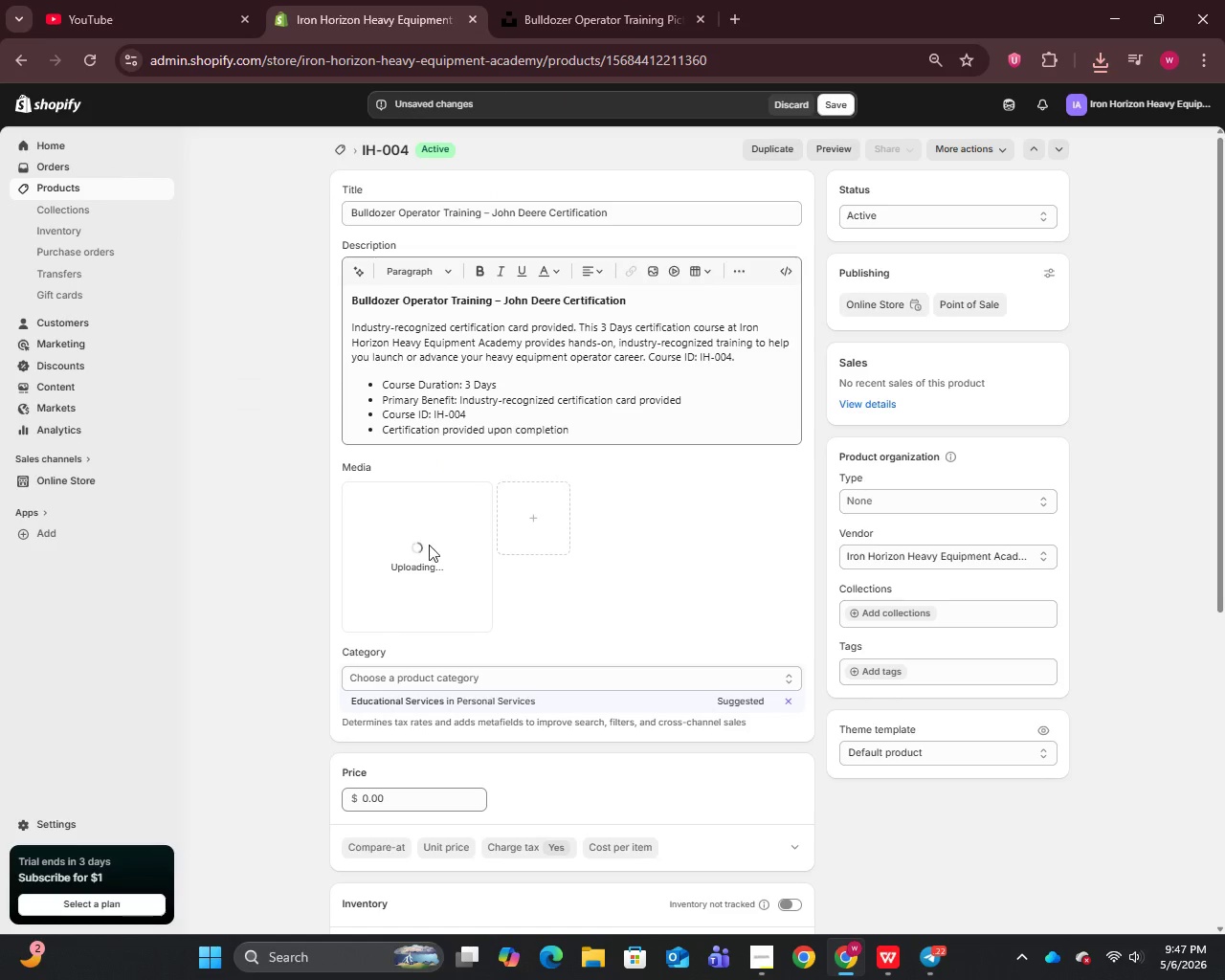 
left_click([410, 552])
 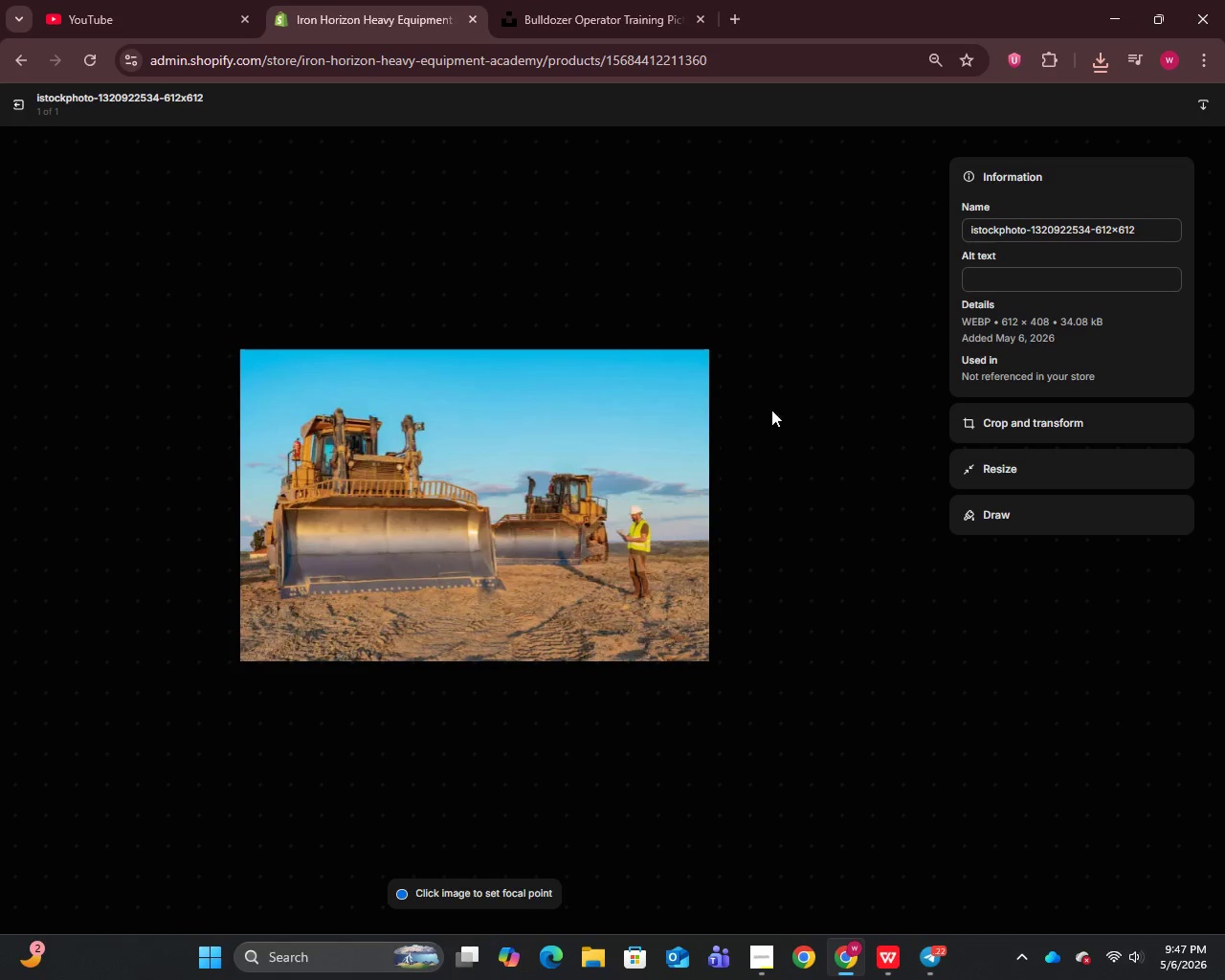 
left_click([988, 230])
 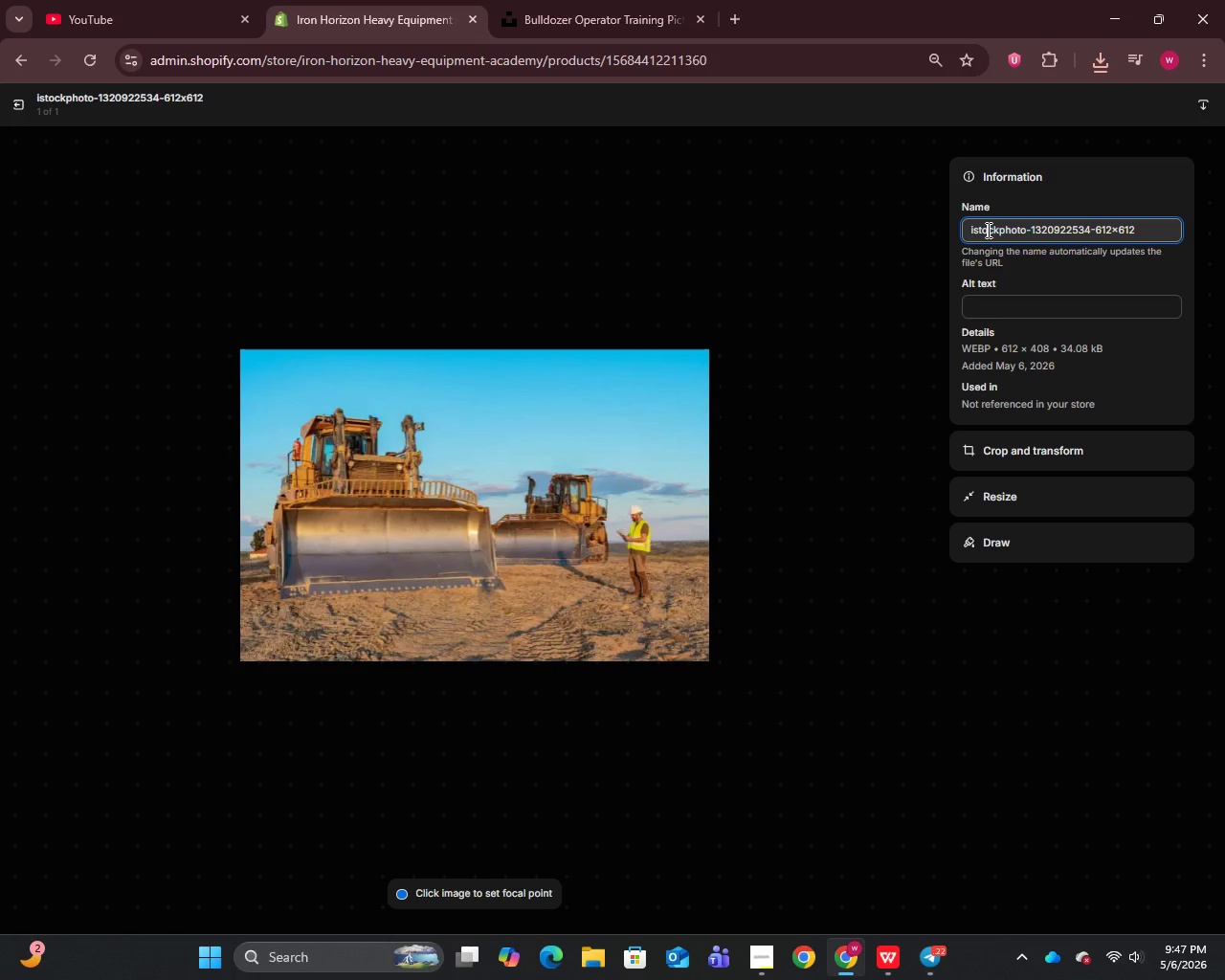 
key(Control+A)
 